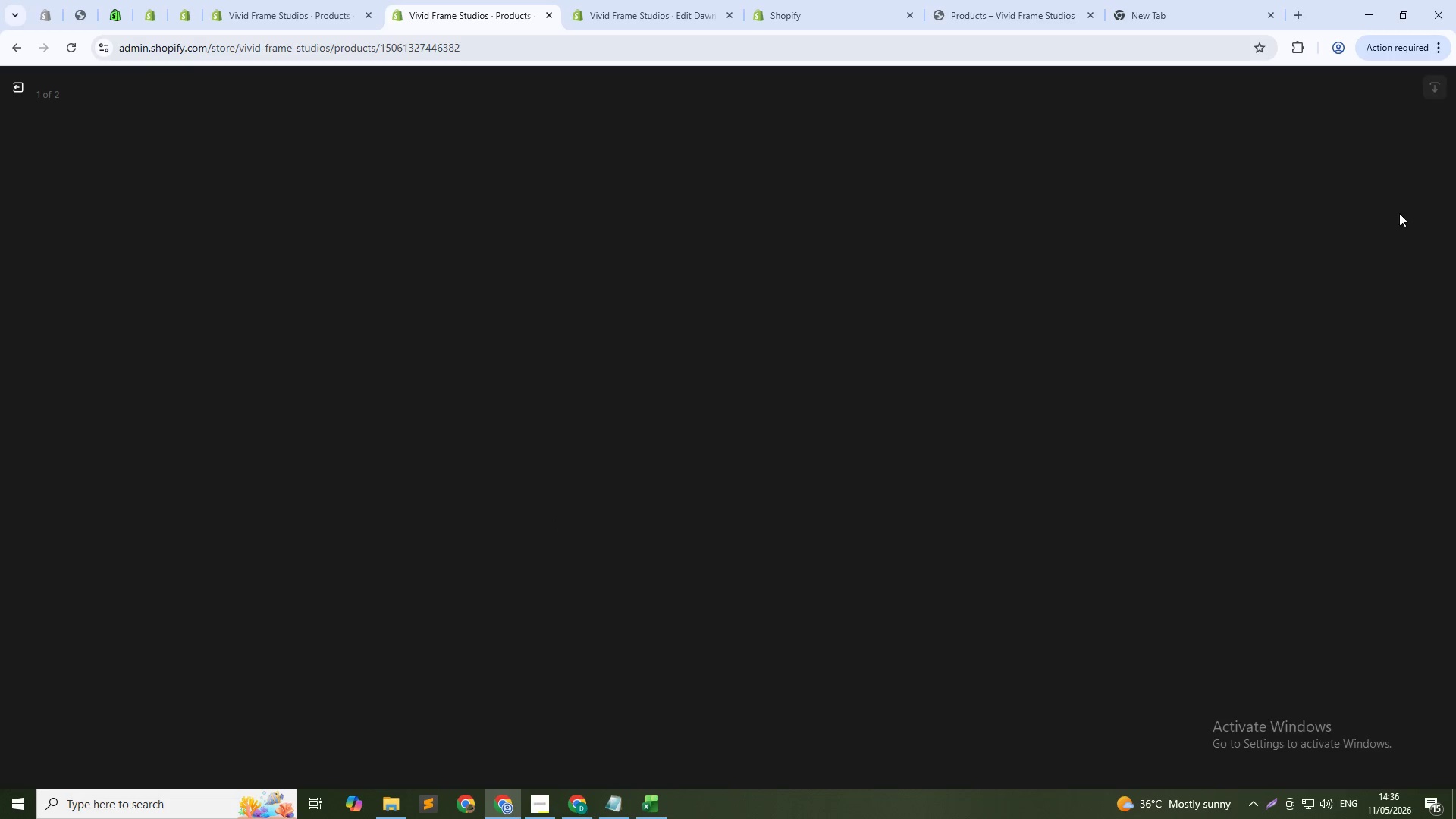 
mouse_move([1368, 240])
 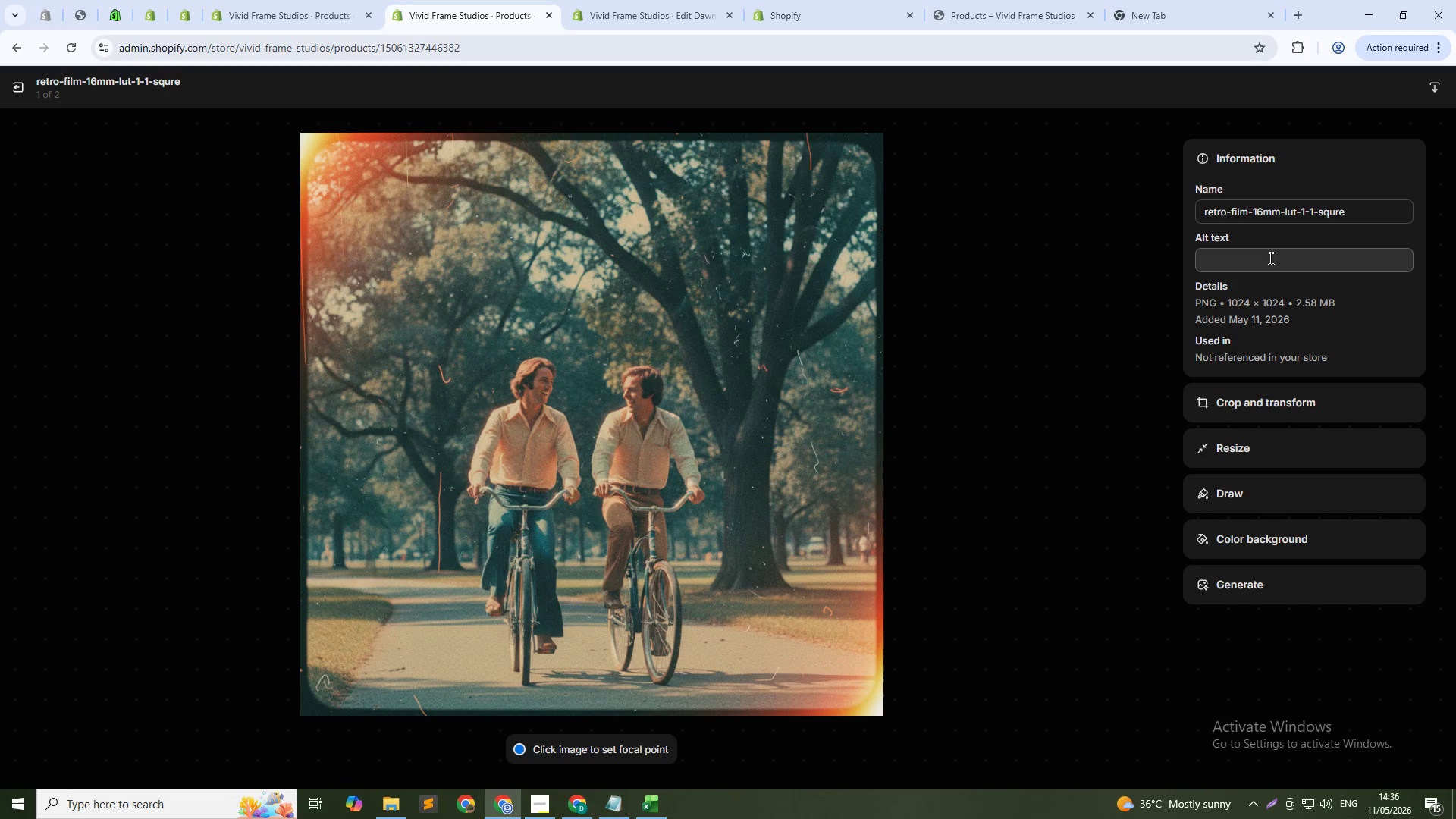 
left_click([1266, 259])
 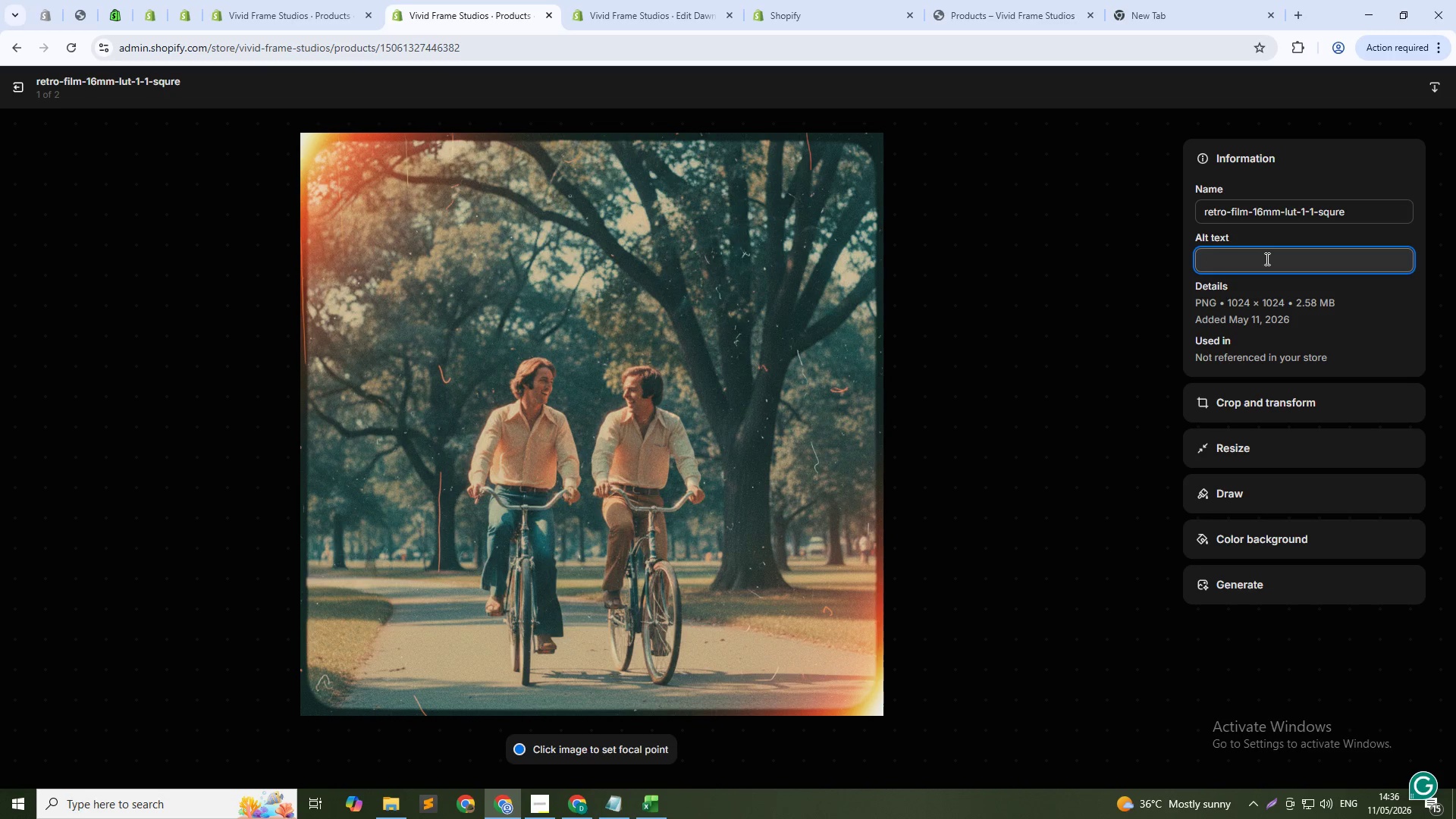 
type(Deep green moody forest scene with mist, tall pine trees, and cinematic shadow)
 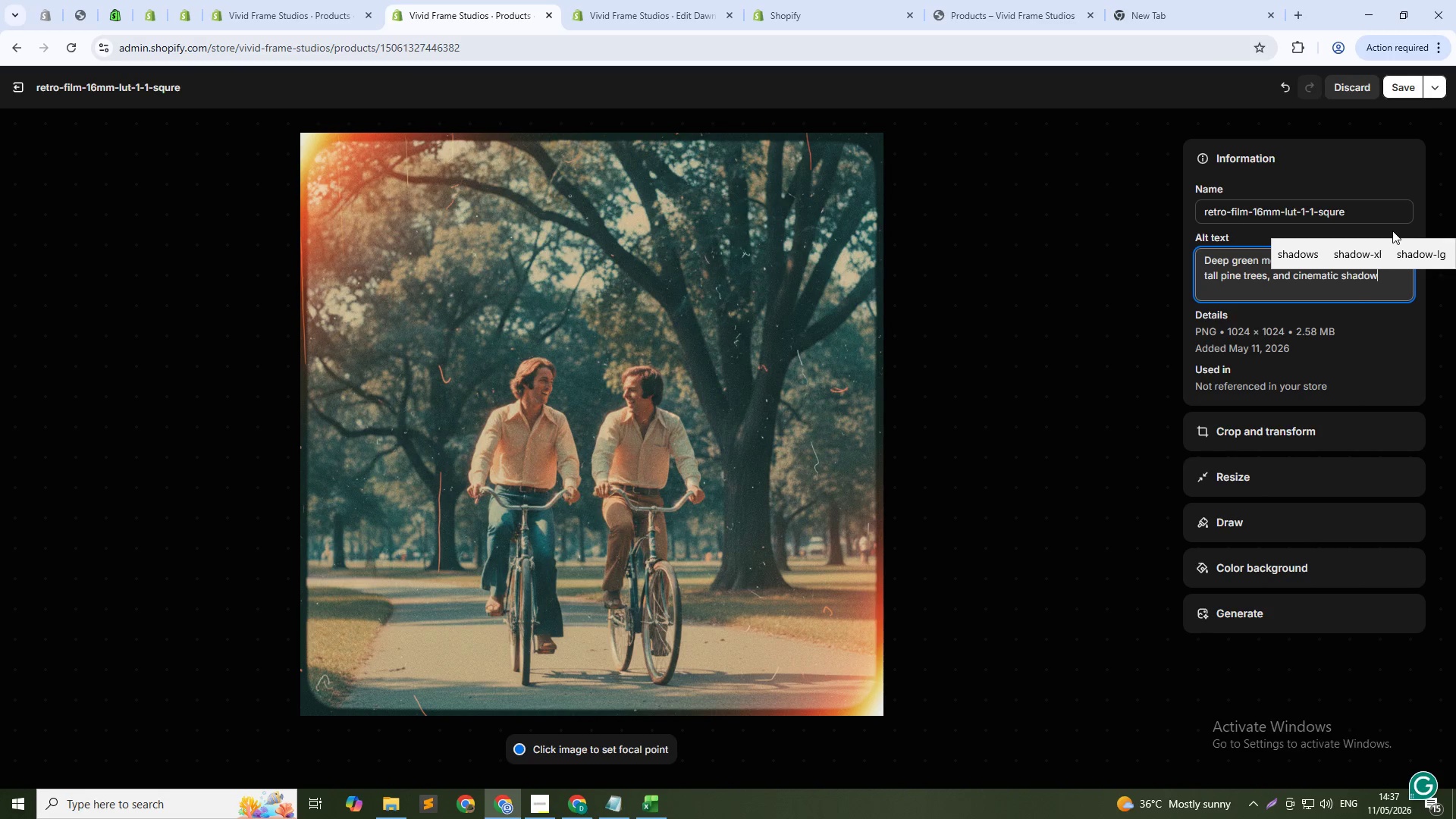 
key(S)
 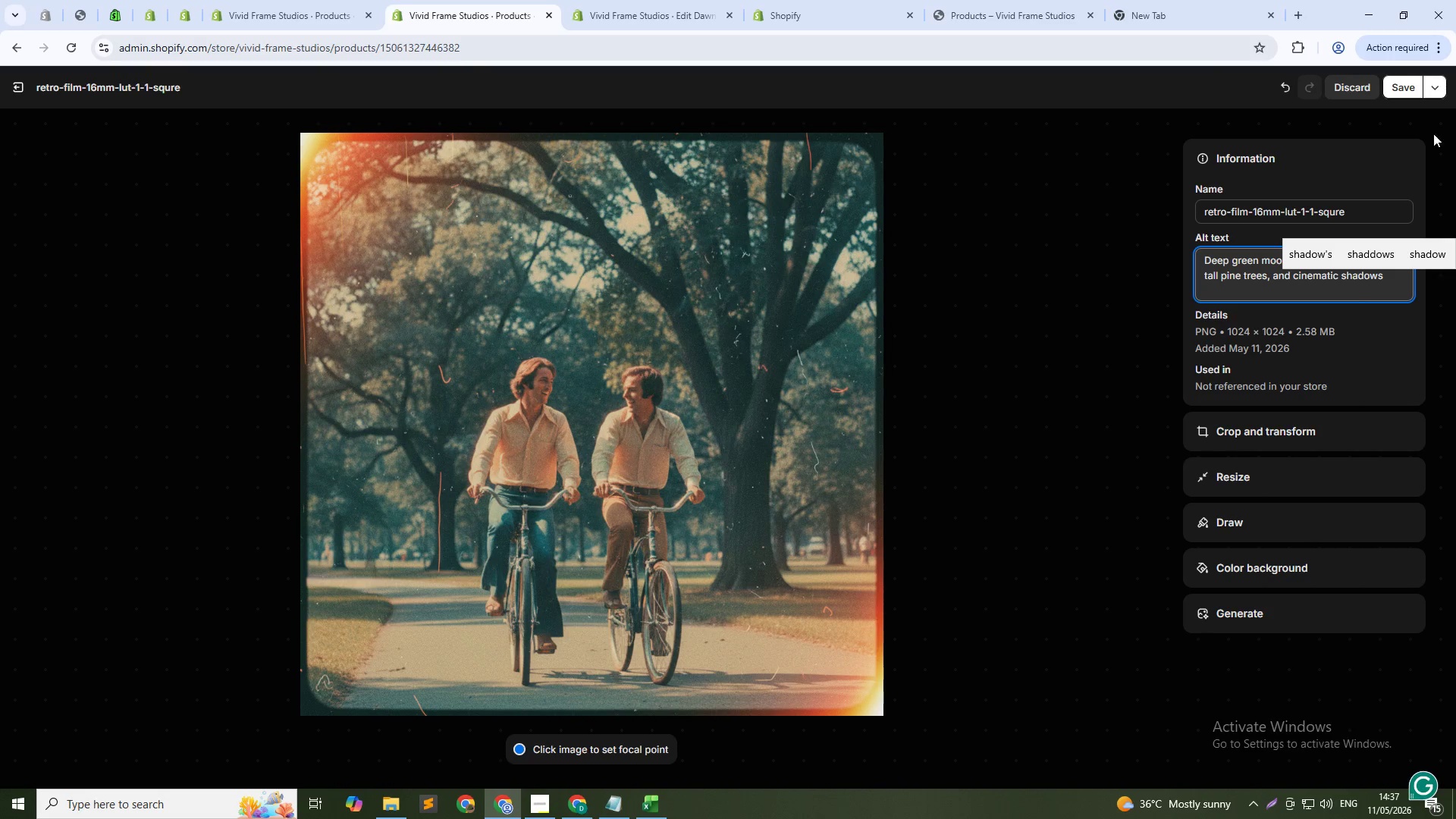 
left_click([1407, 172])
 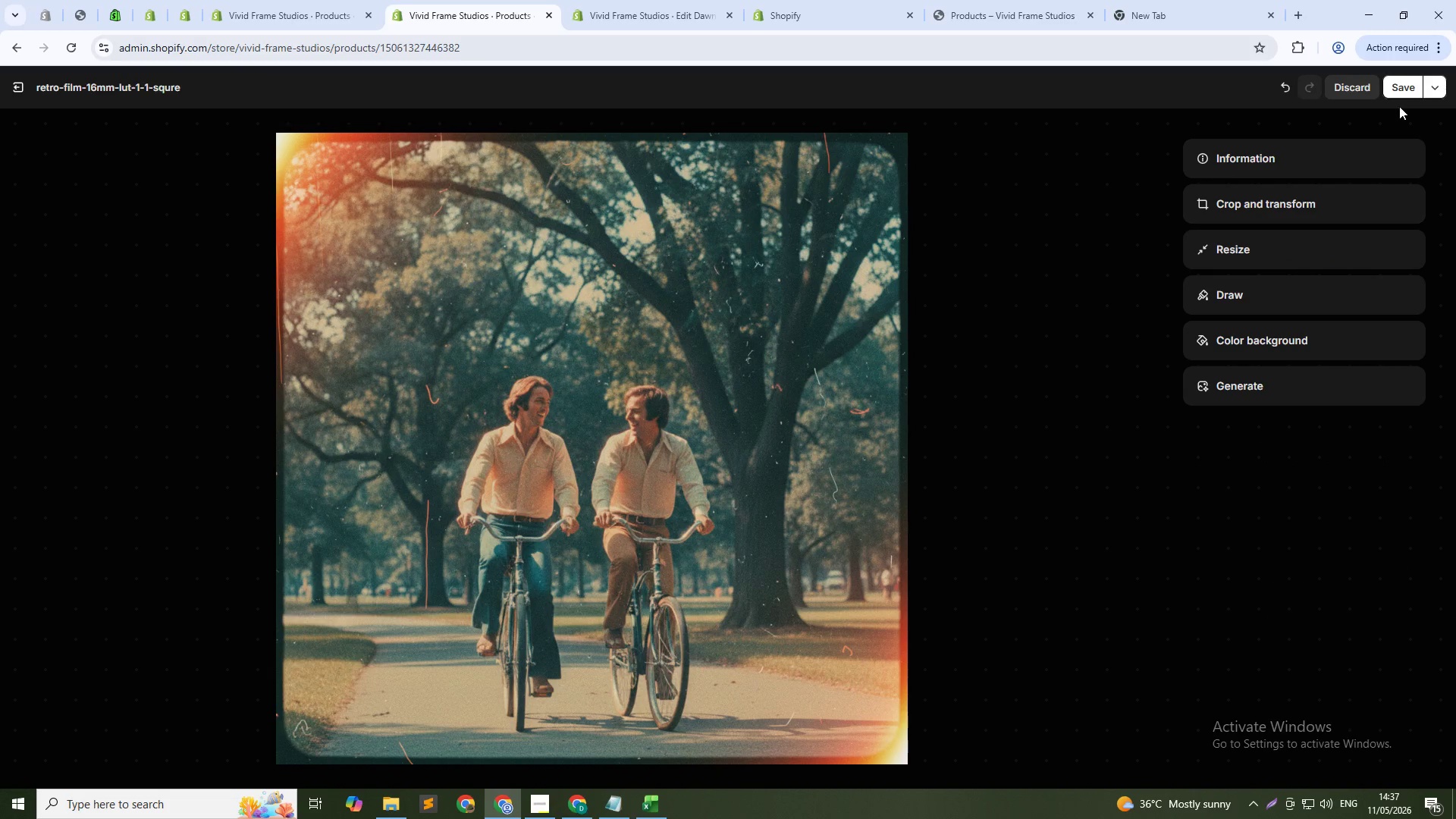 
left_click([1401, 86])
 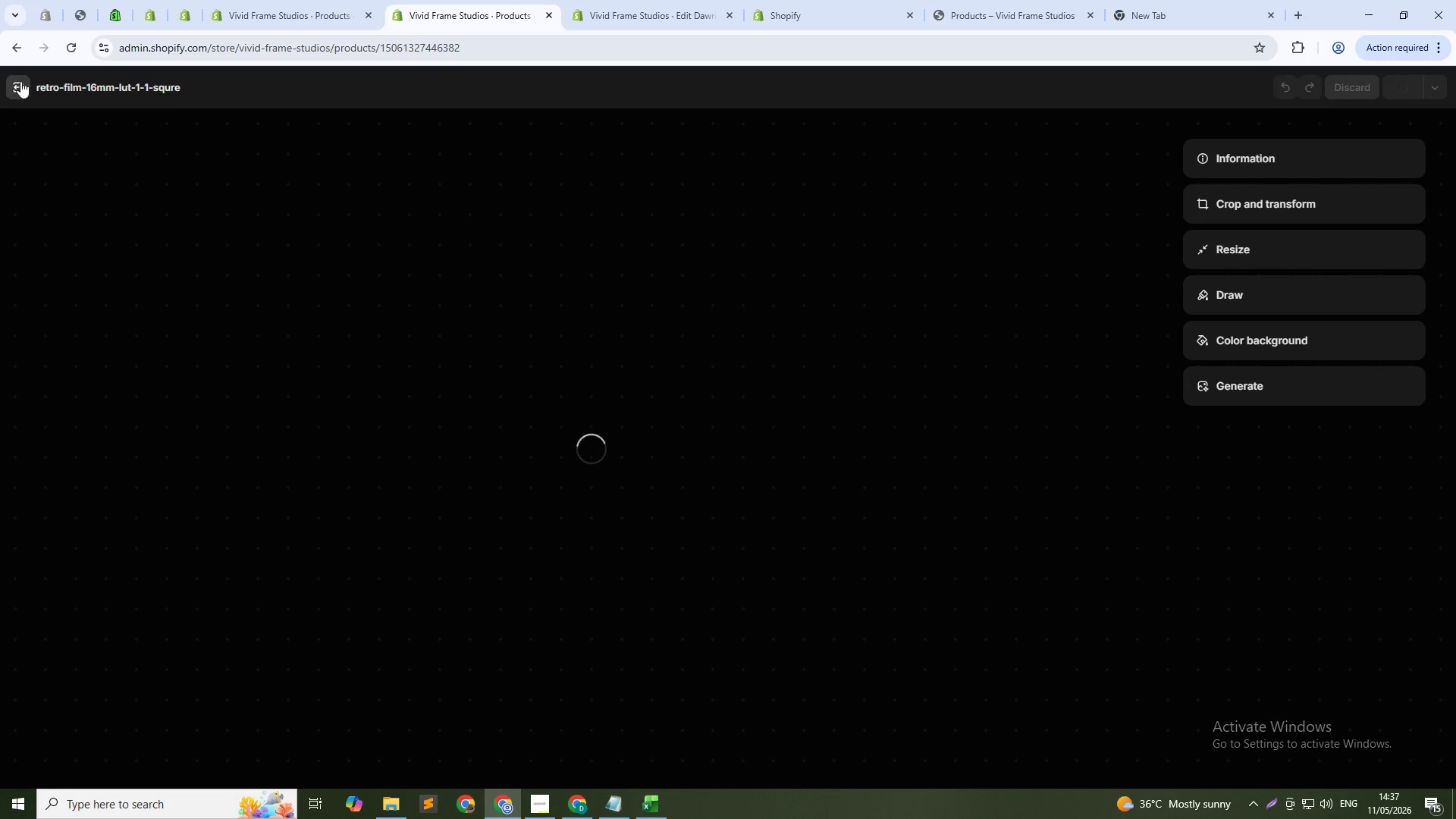 
left_click([17, 83])
 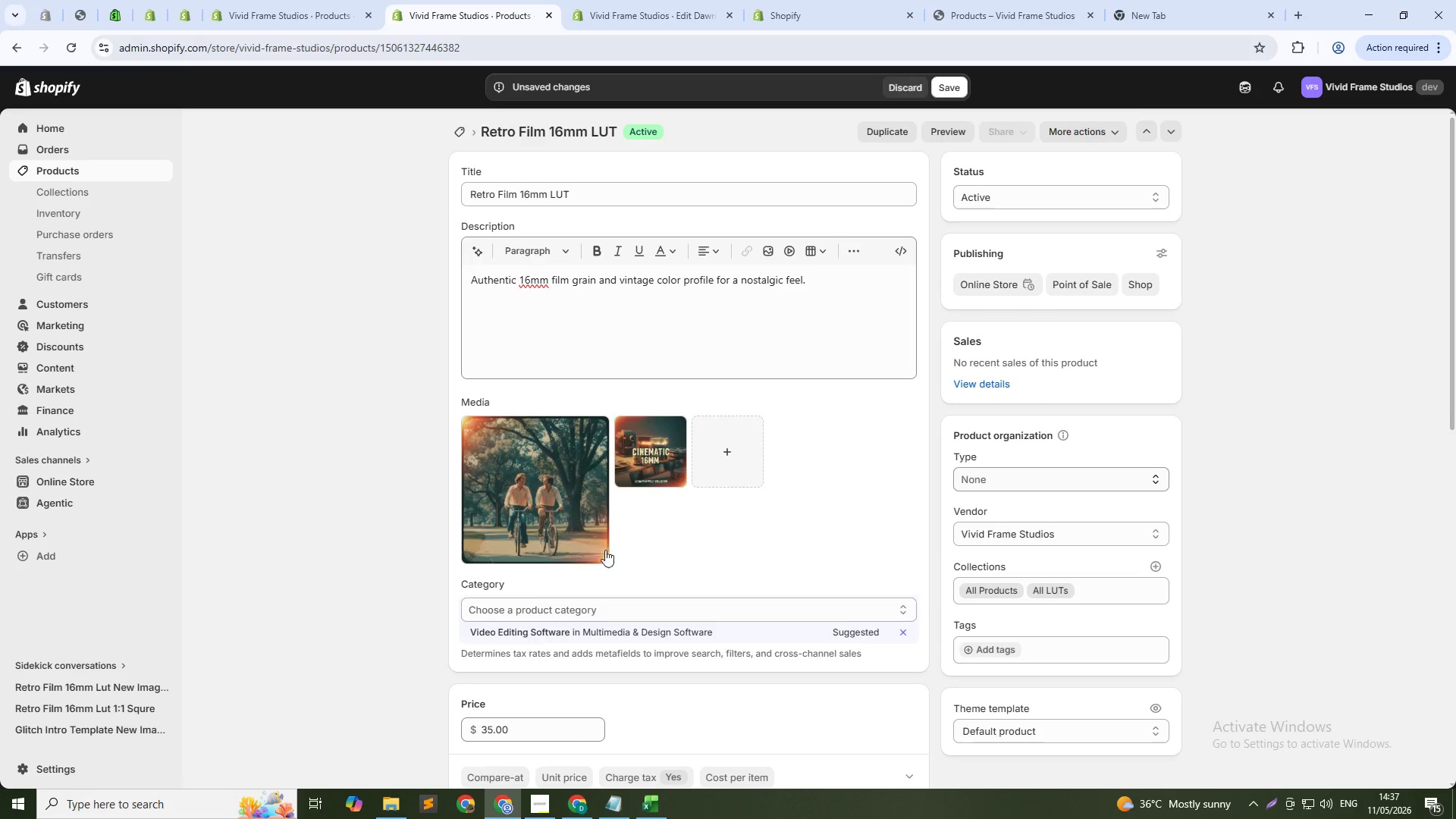 
left_click([543, 533])
 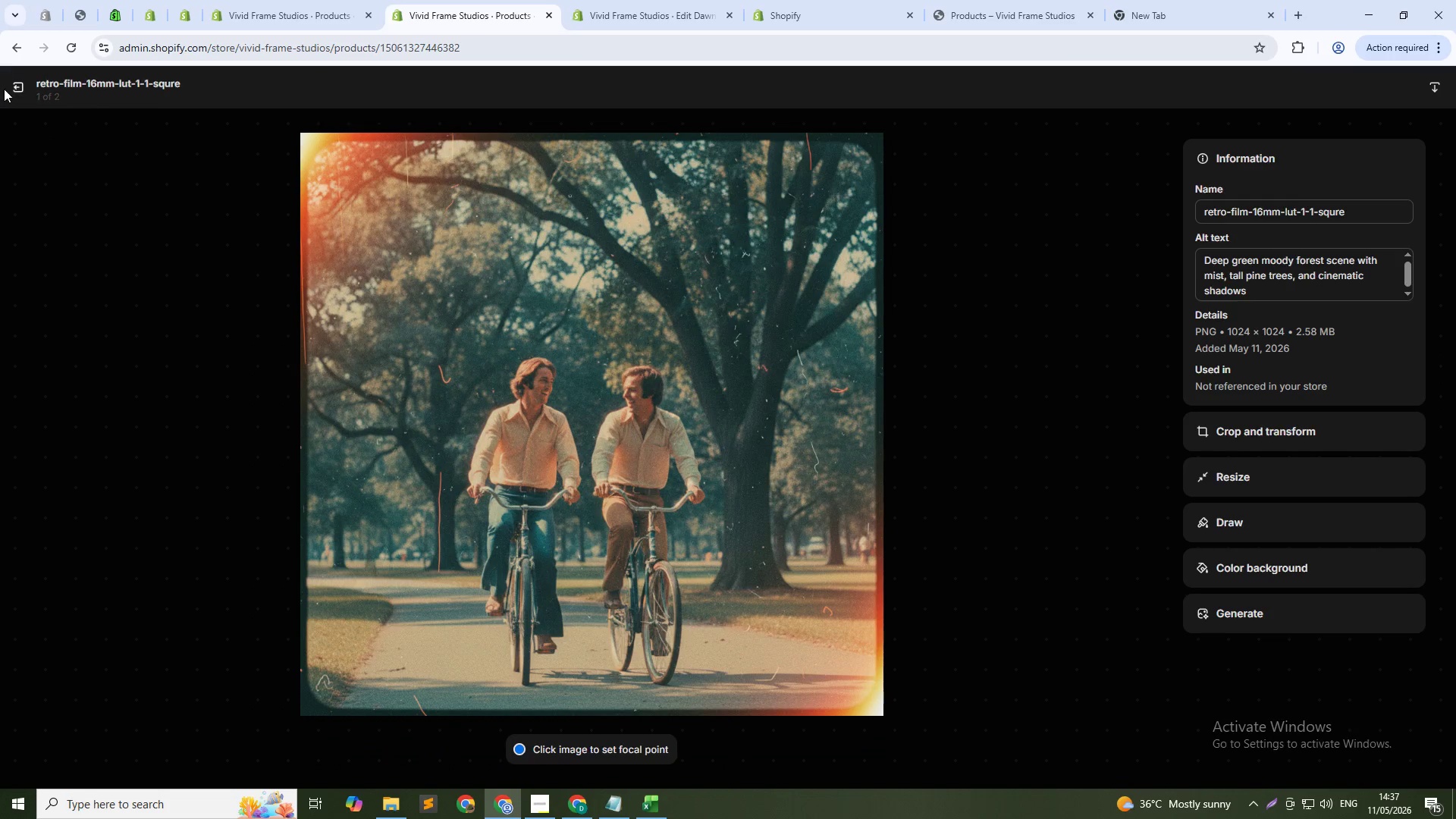 
left_click([9, 89])
 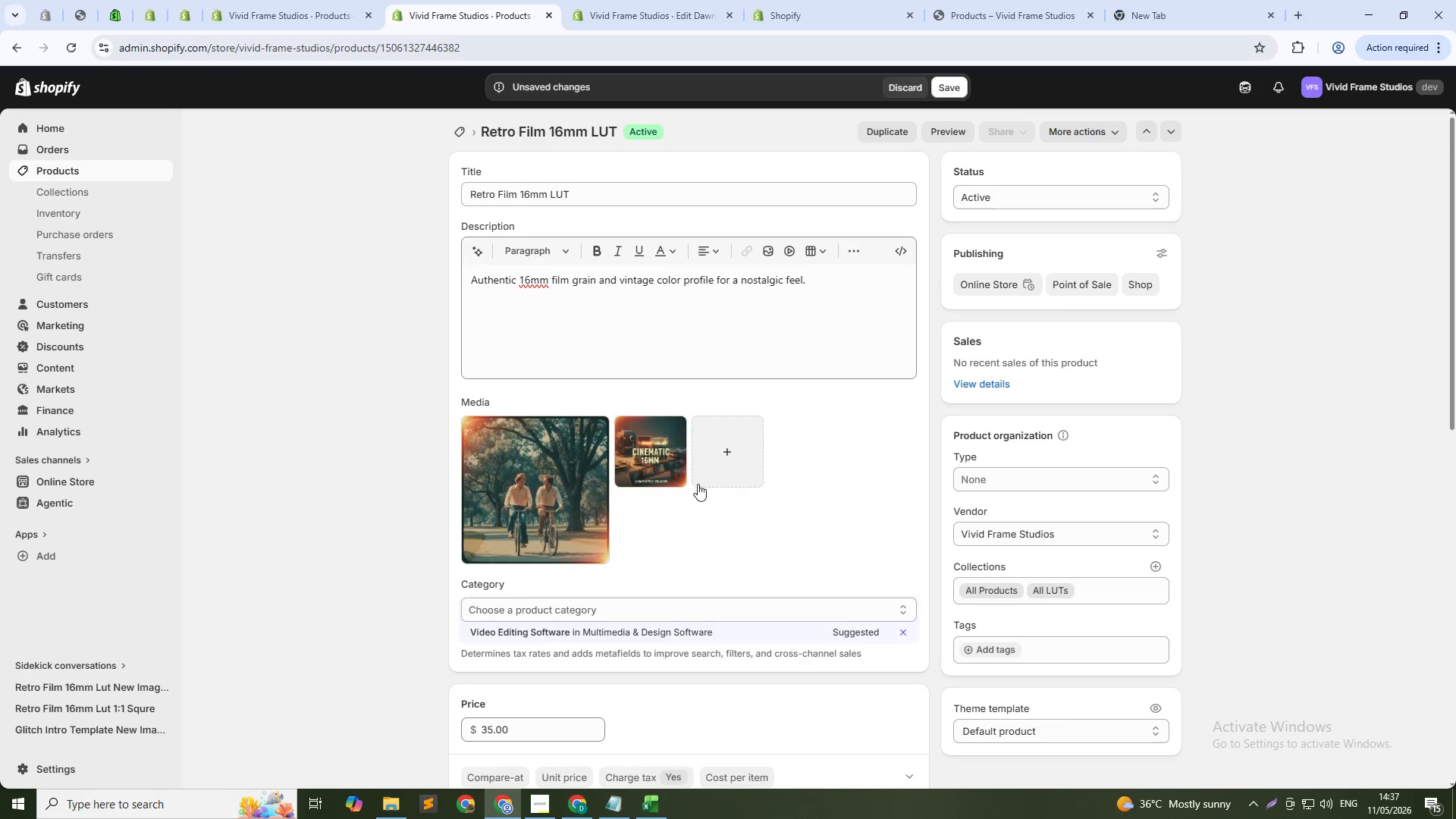 
left_click([642, 456])
 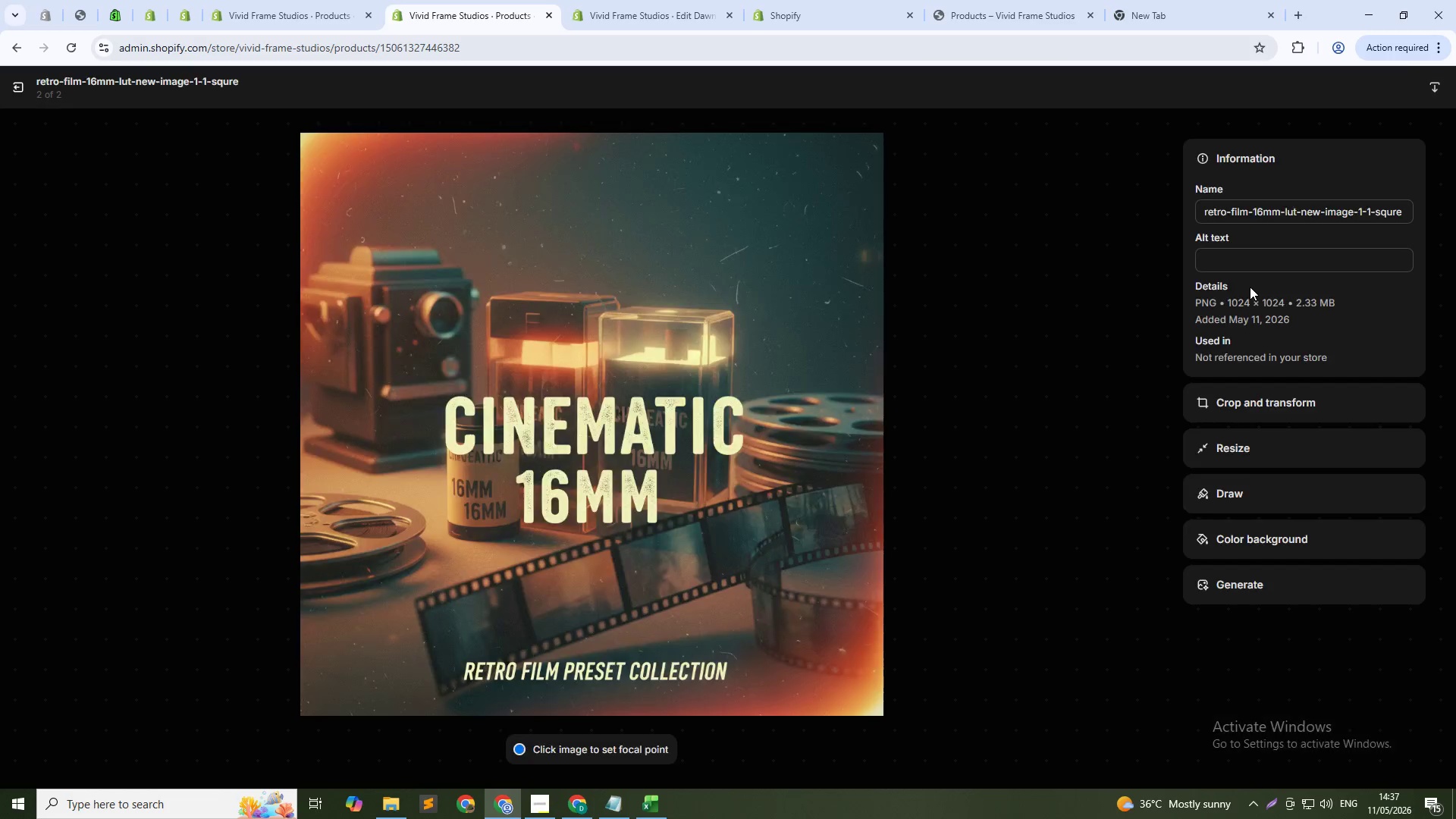 
left_click([1250, 266])
 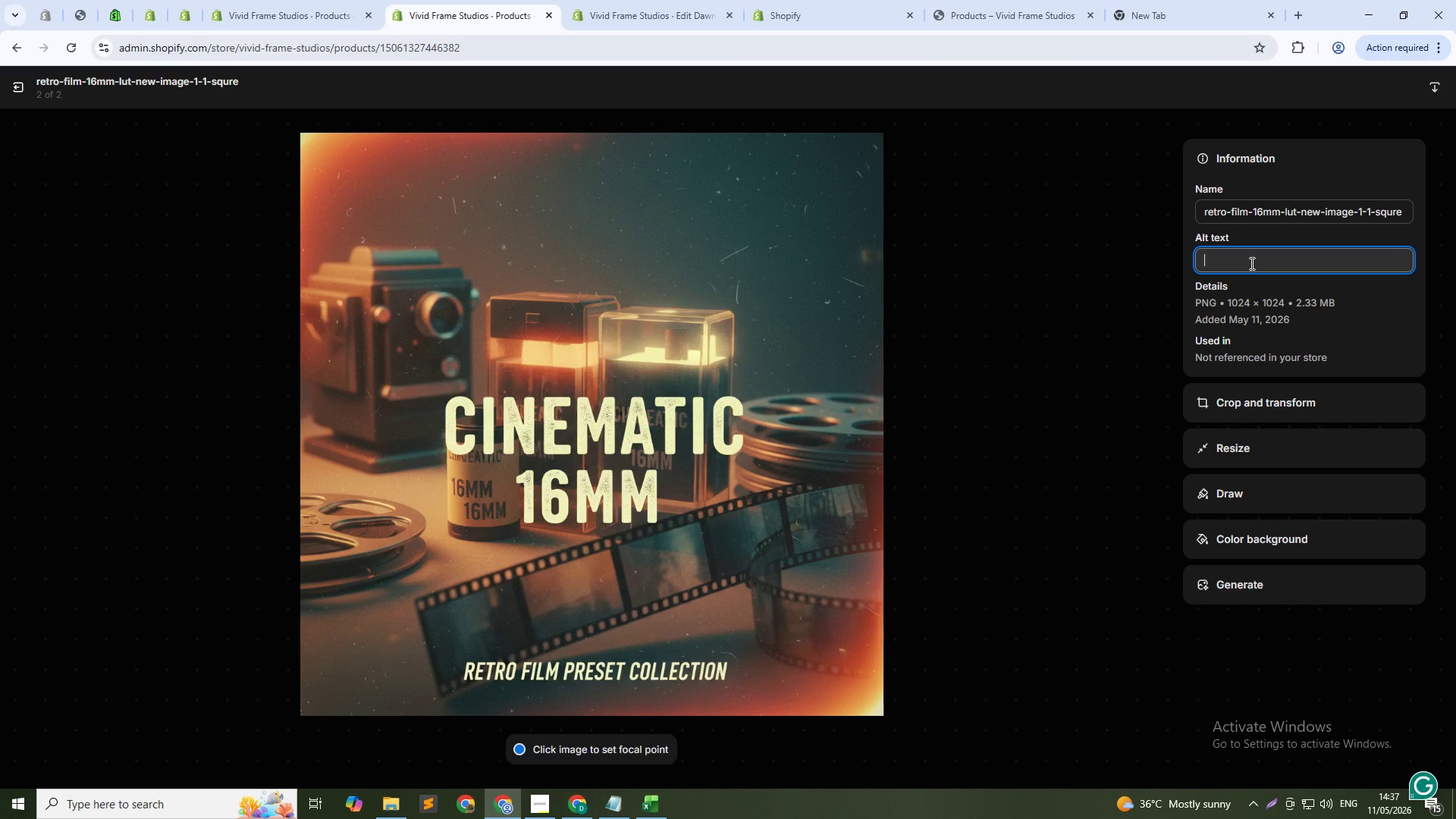 
type(Moody forest scene with deep green cinematic color grading)
 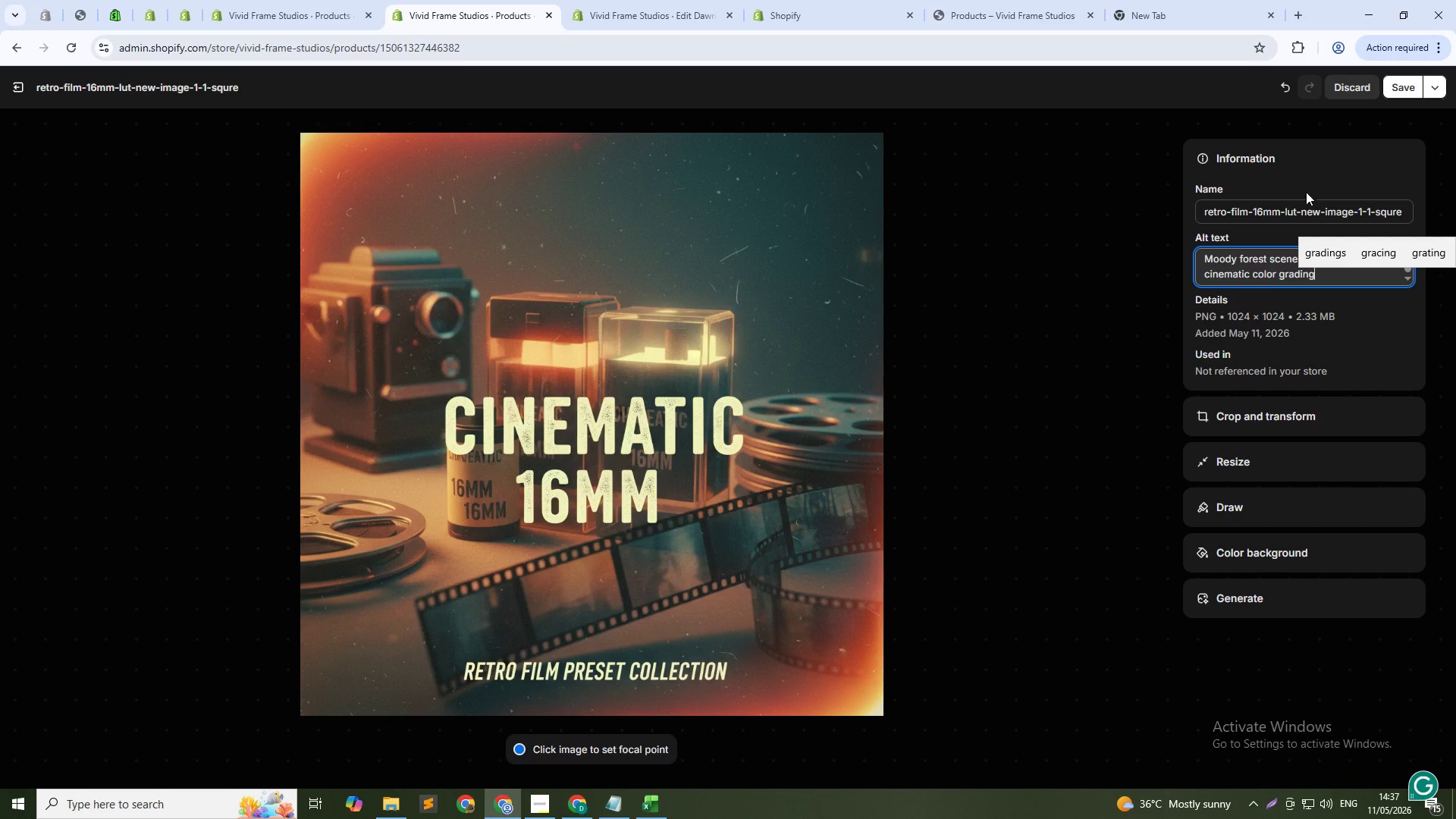 
left_click([1391, 86])
 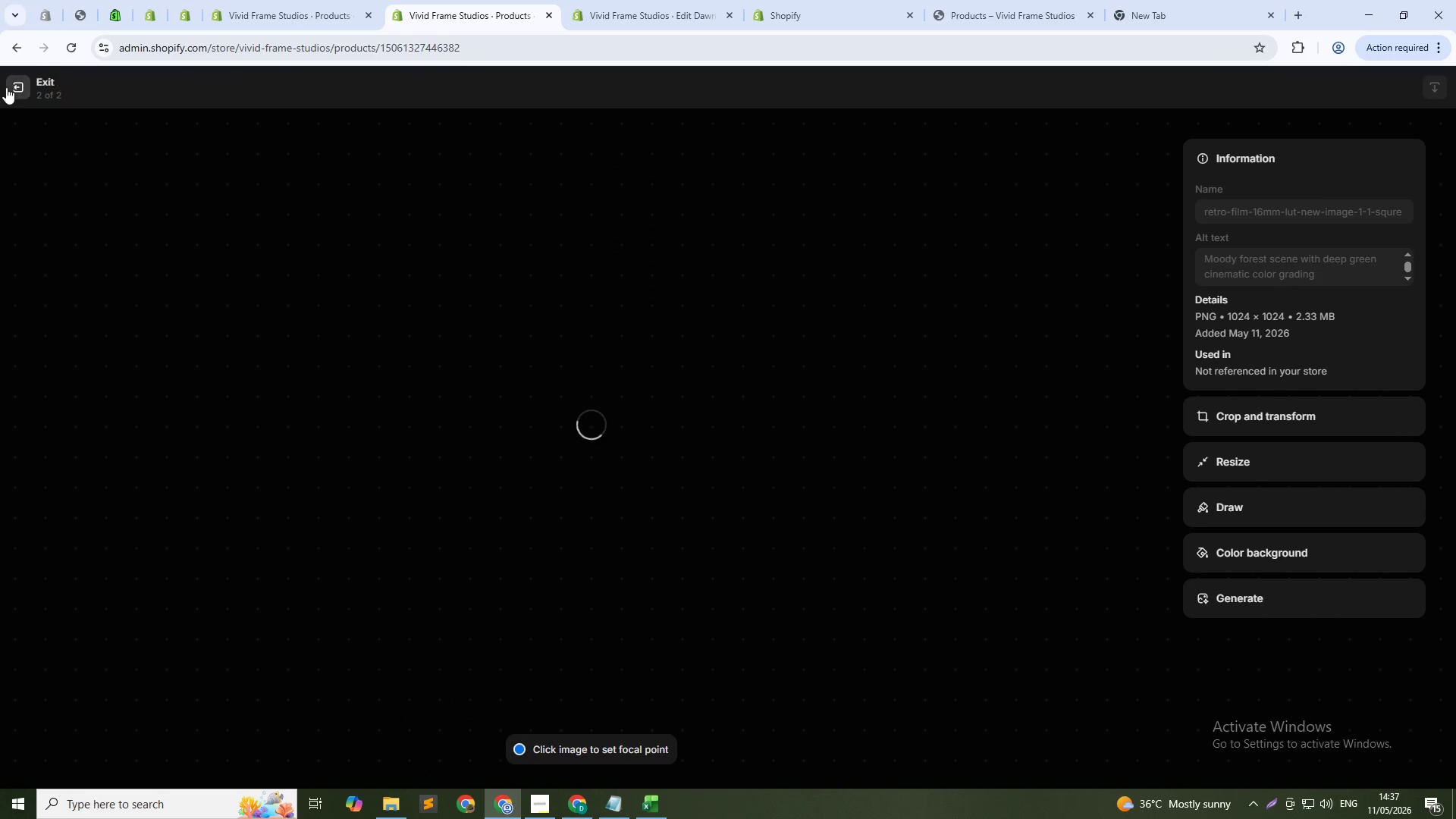 
left_click([6, 87])
 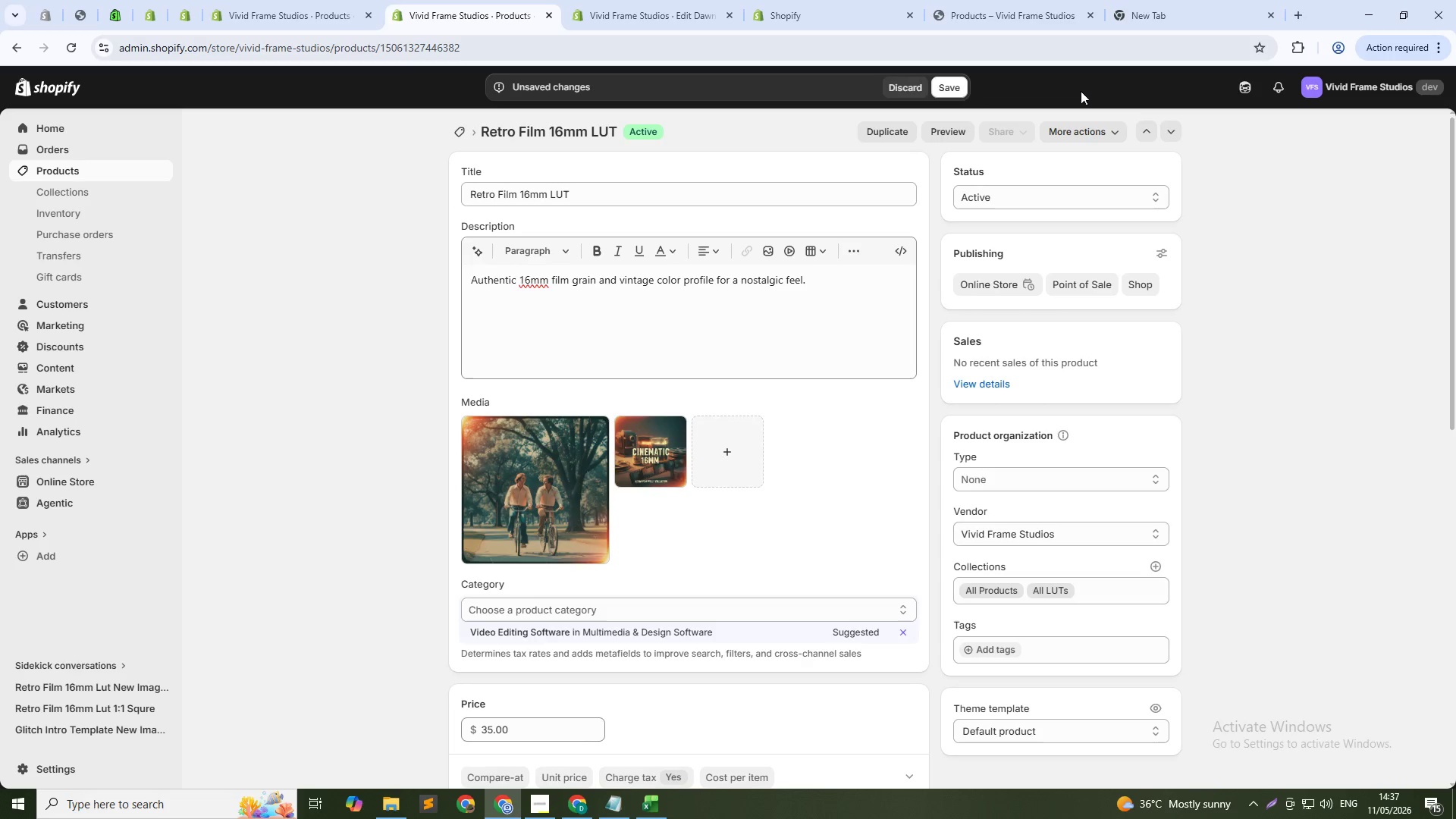 
left_click([936, 89])
 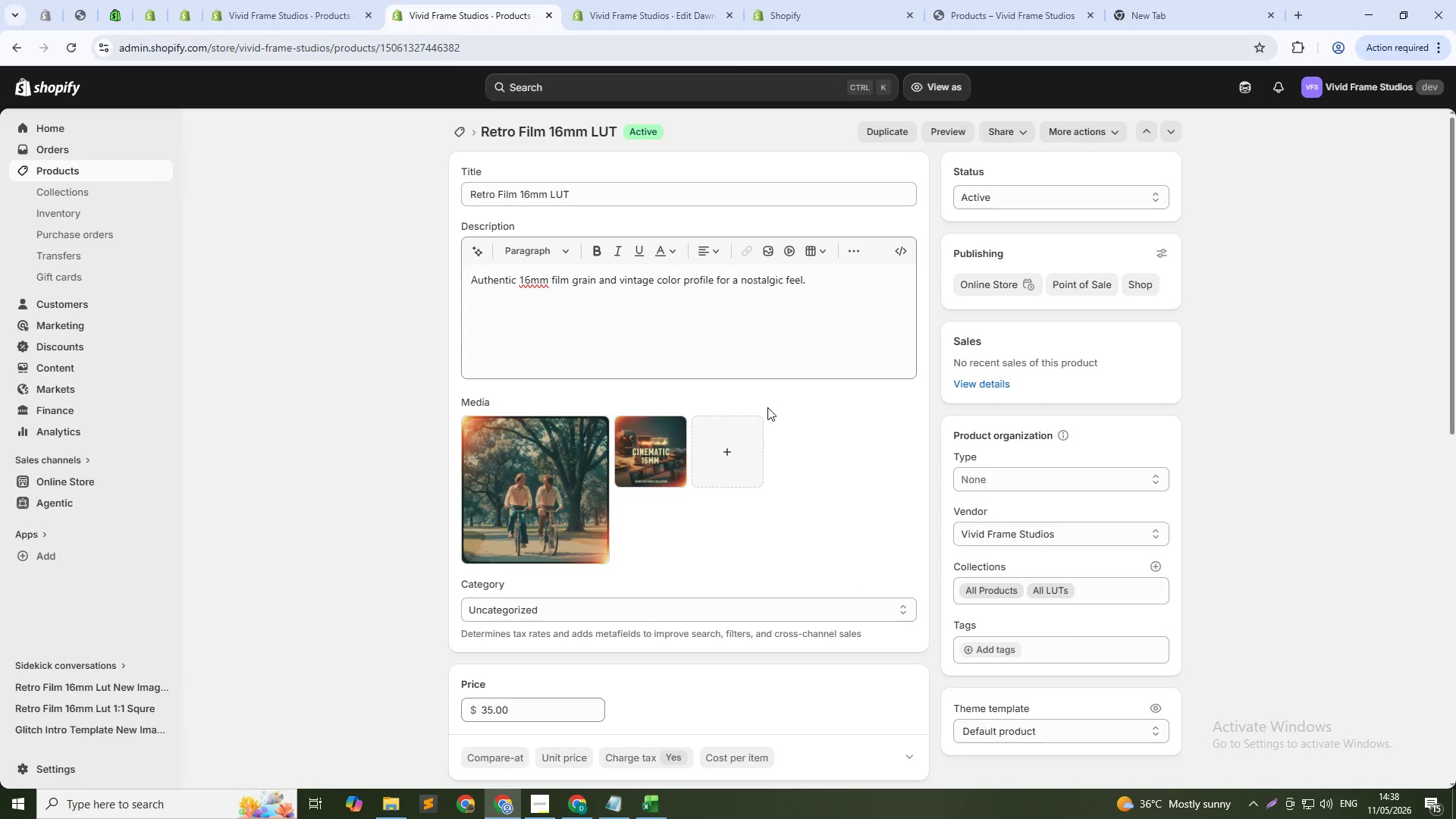 
wait(15.81)
 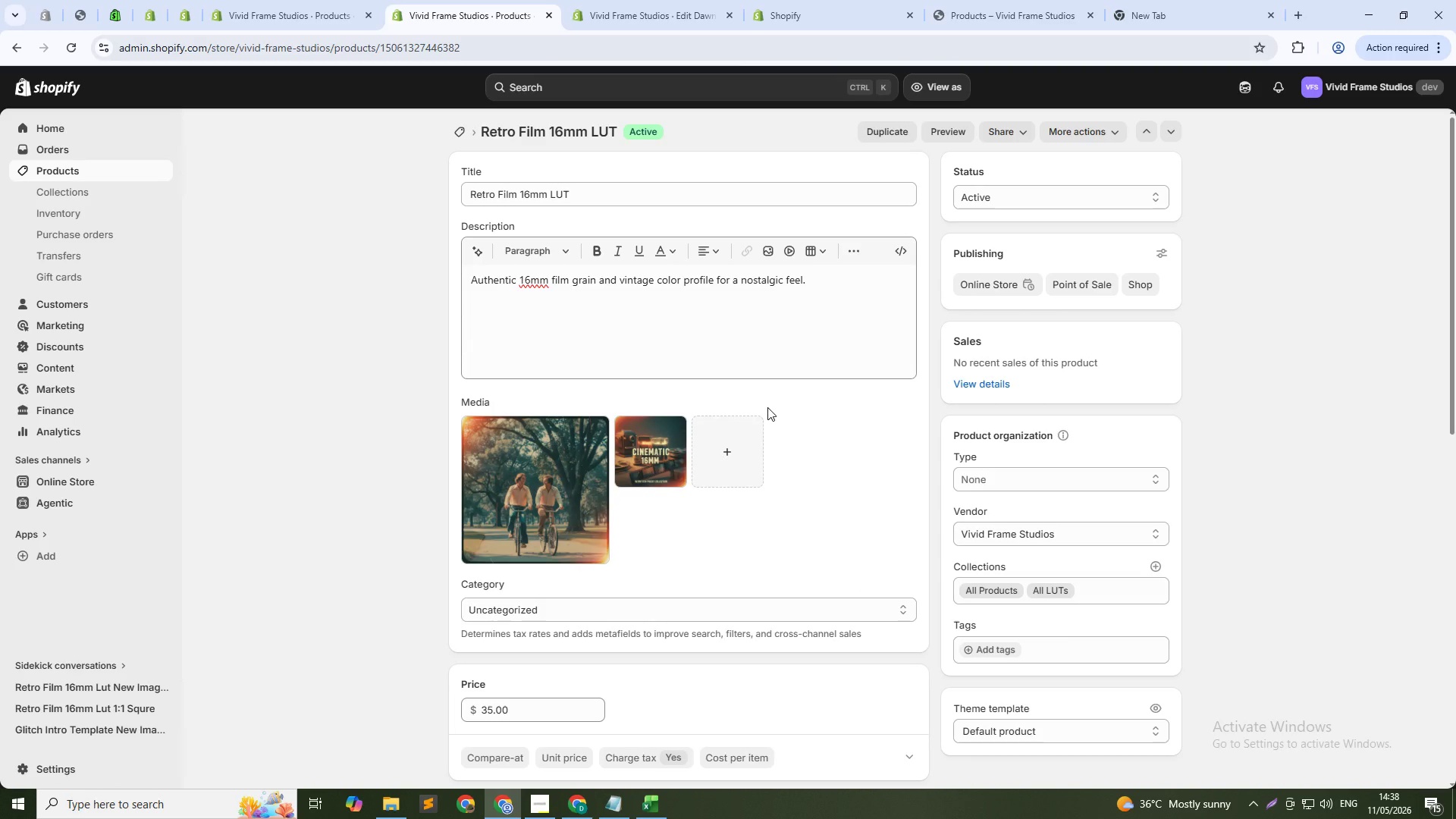 
left_click([63, 177])
 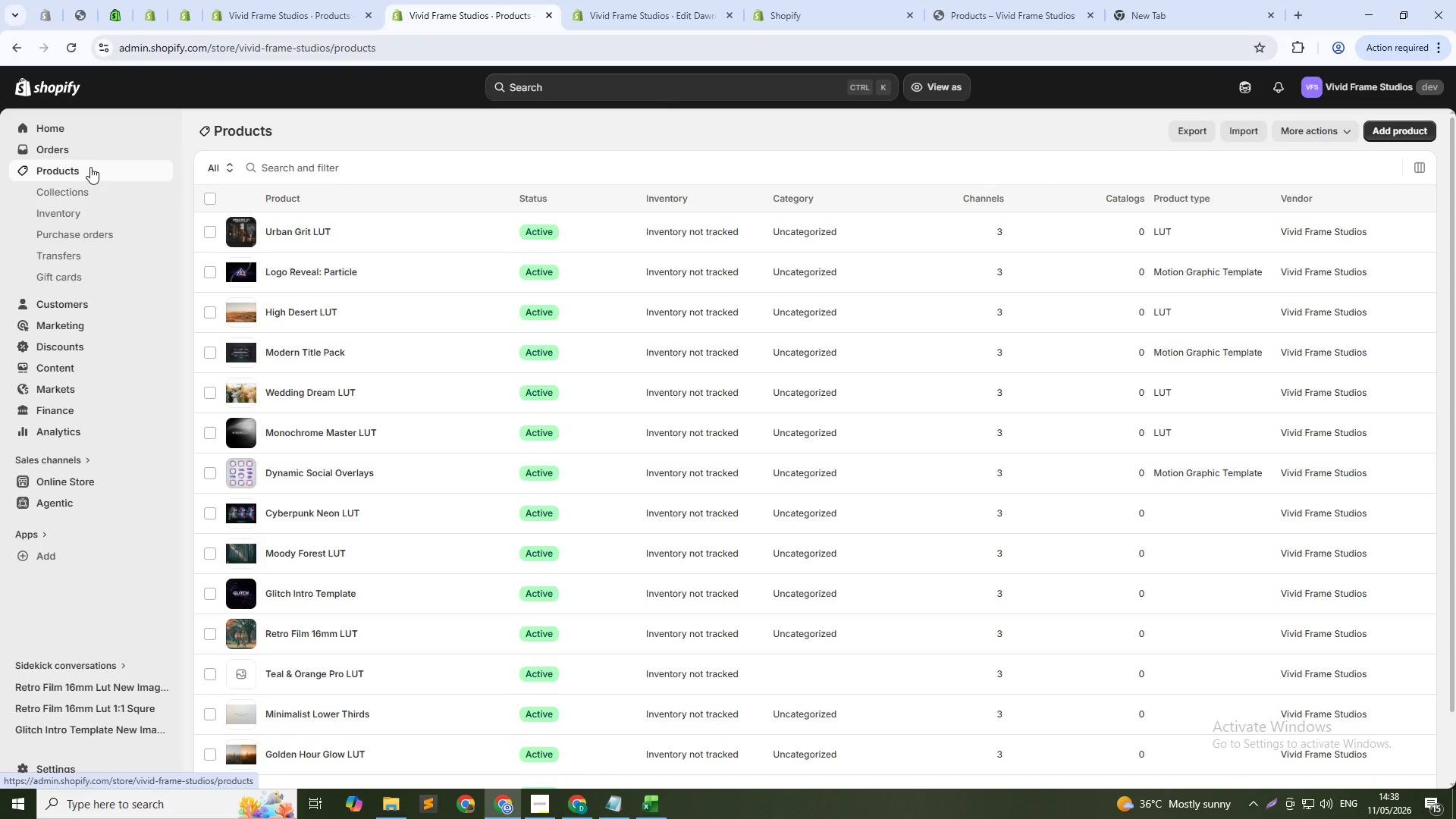 
wait(5.11)
 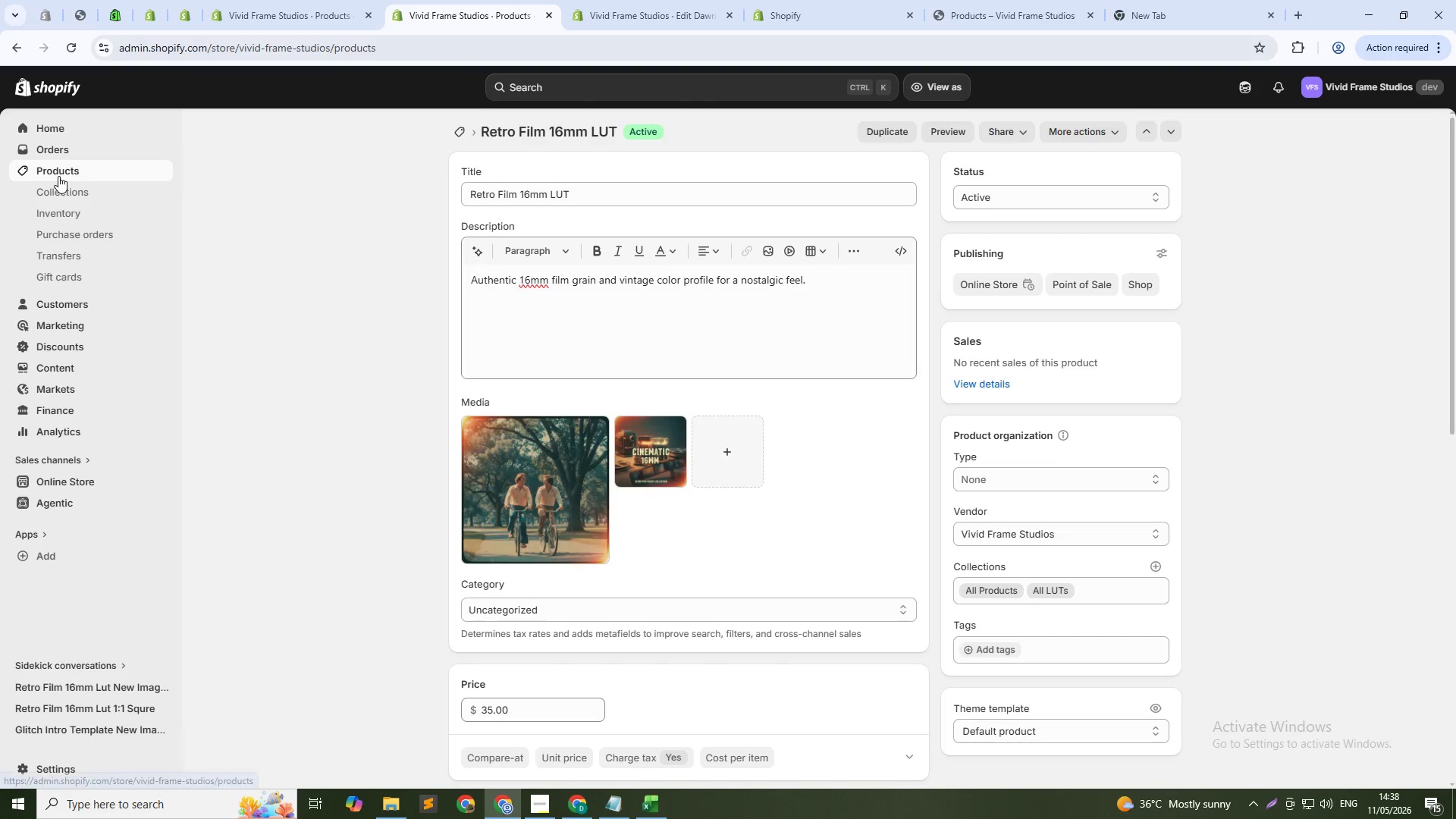 
scroll: coordinate [345, 548], scroll_direction: down, amount: 1.0
 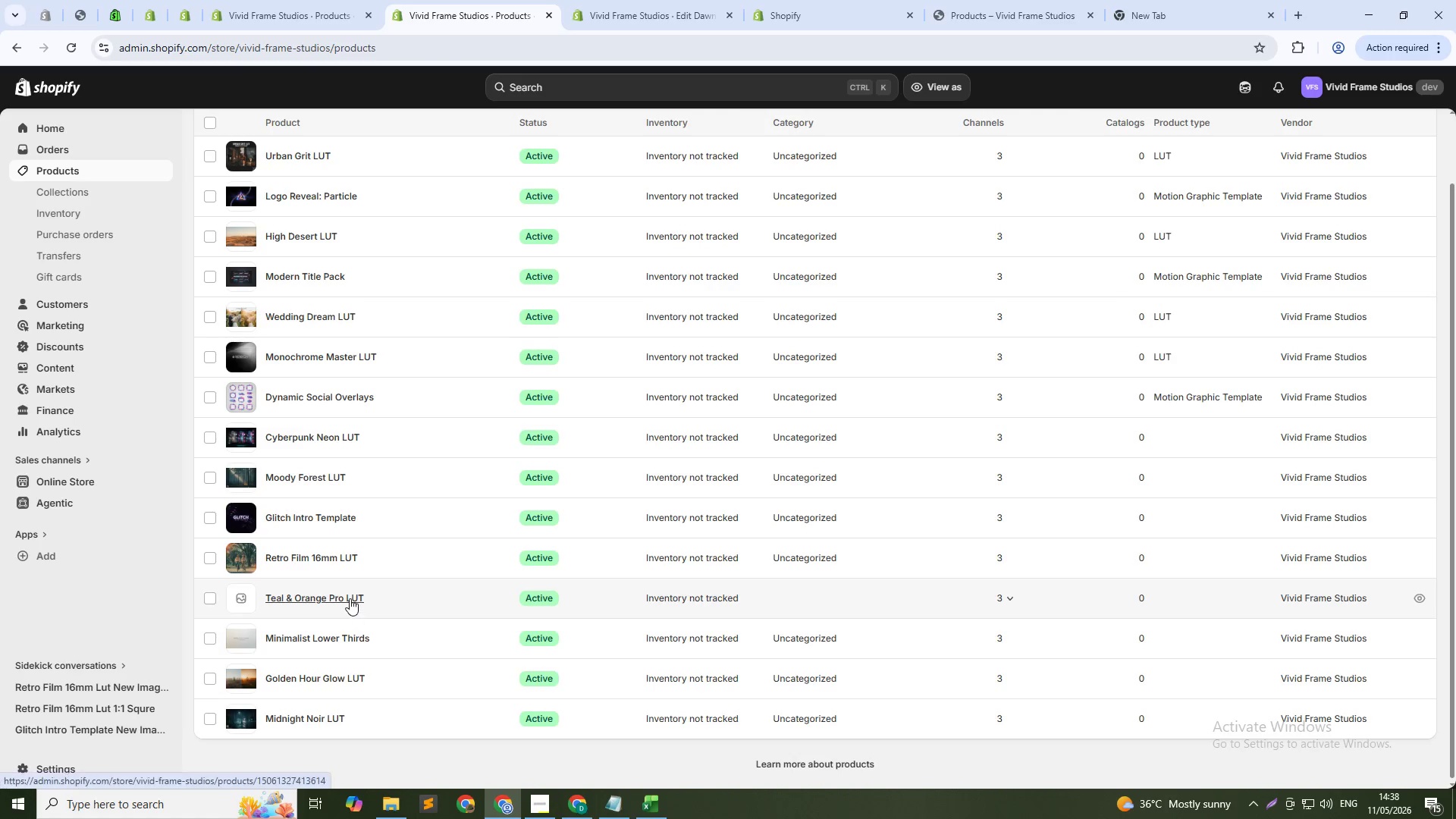 
left_click([350, 598])
 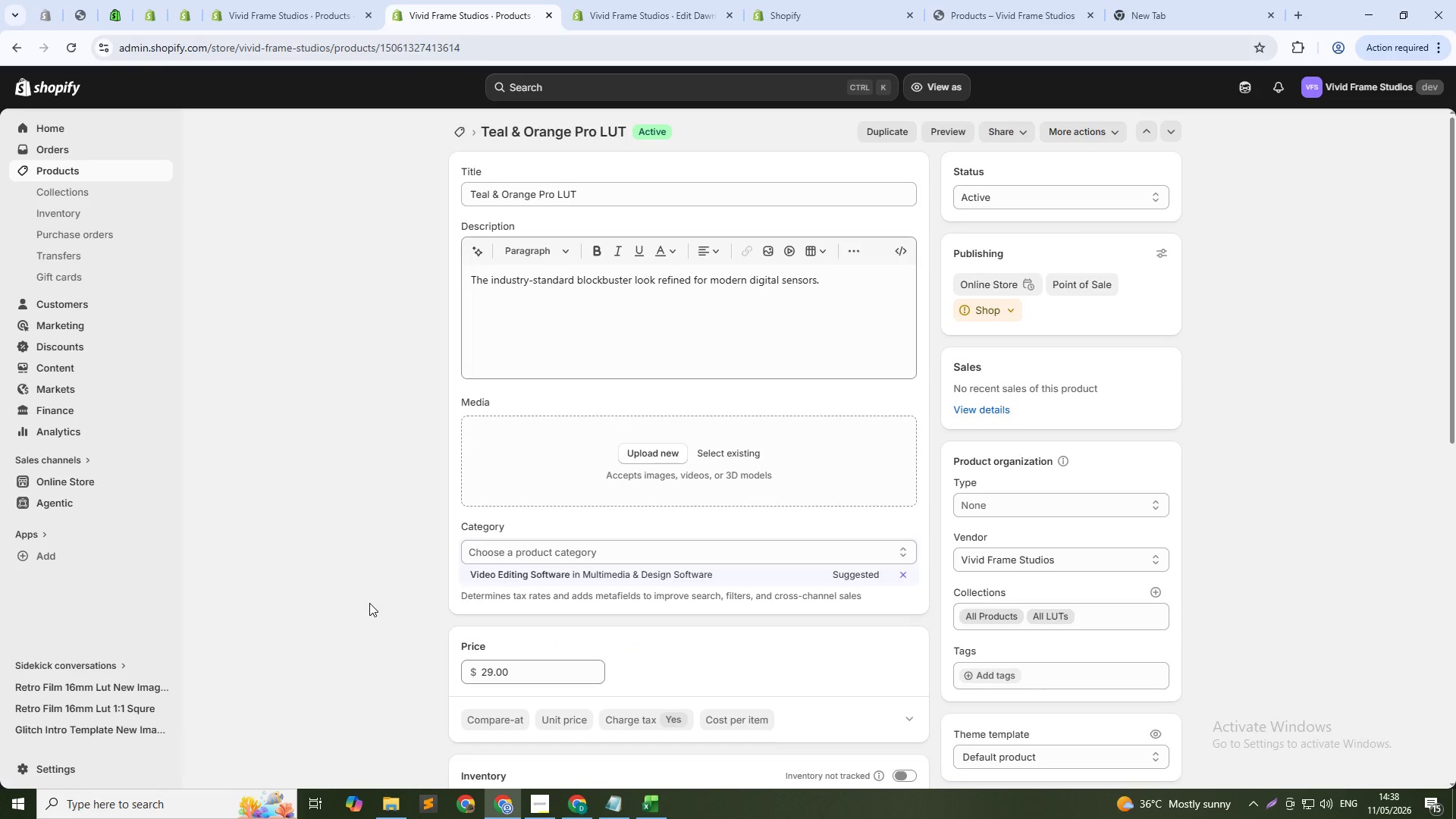 
wait(24.34)
 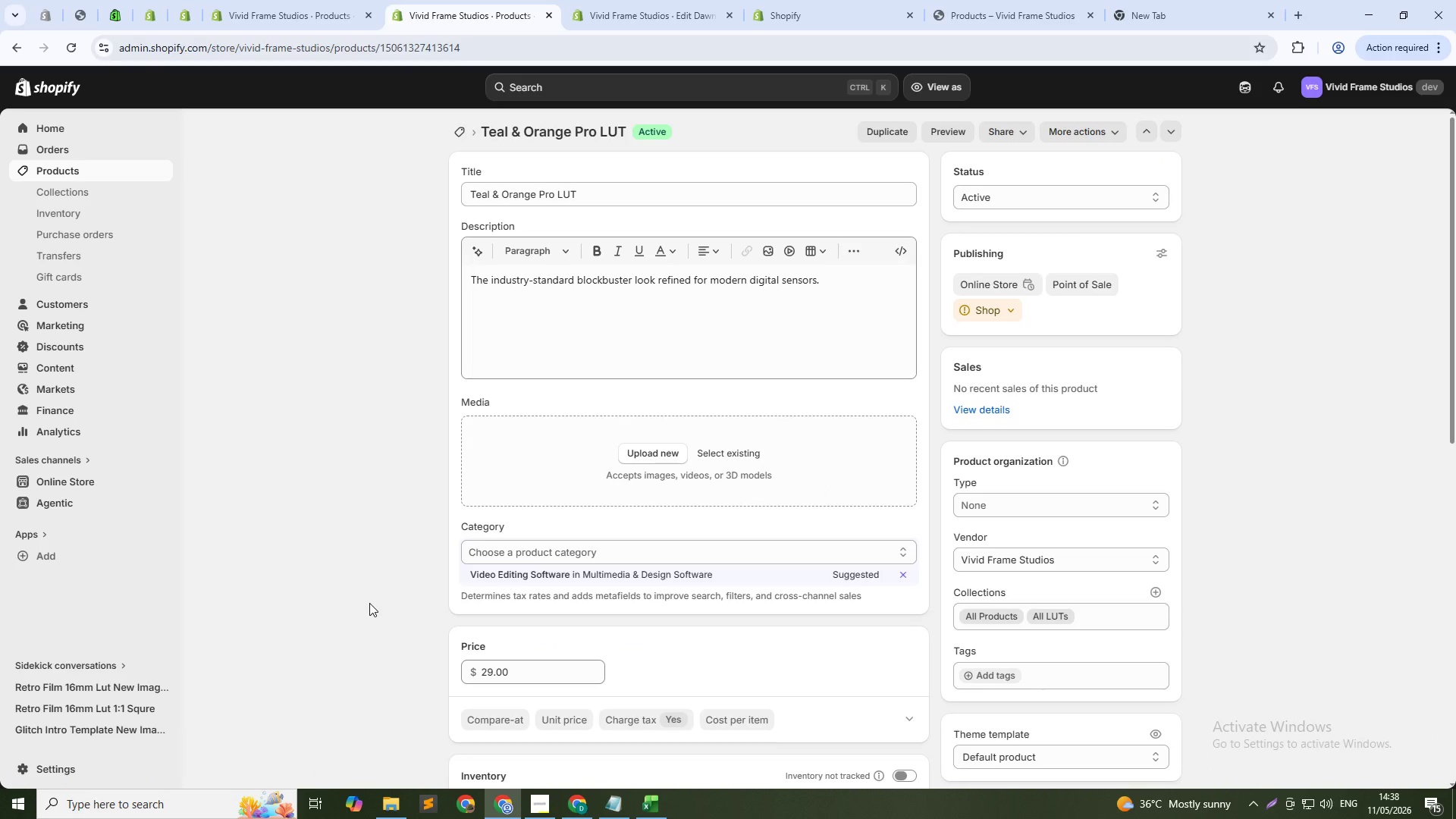 
left_click([118, 177])
 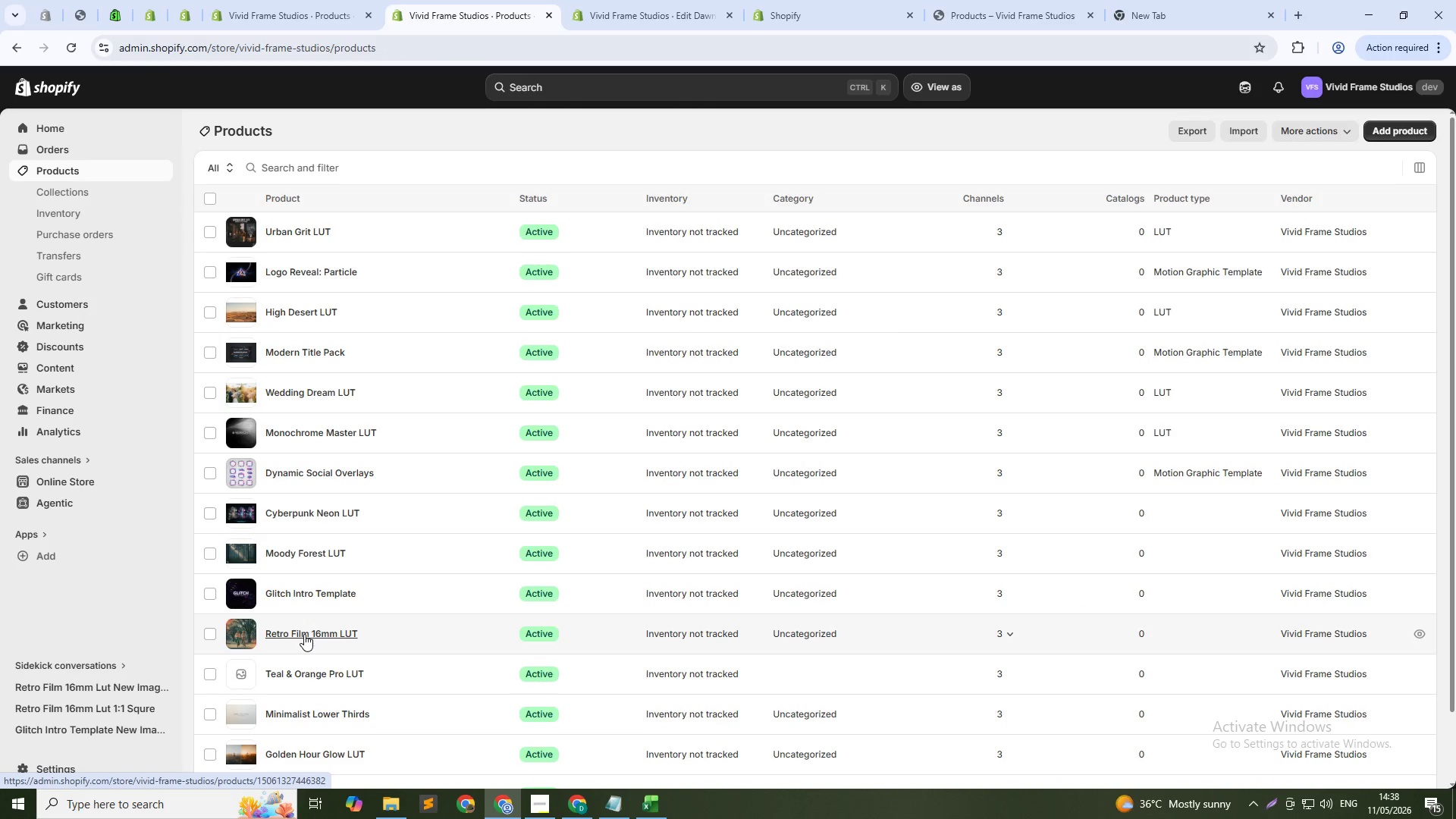 
wait(7.16)
 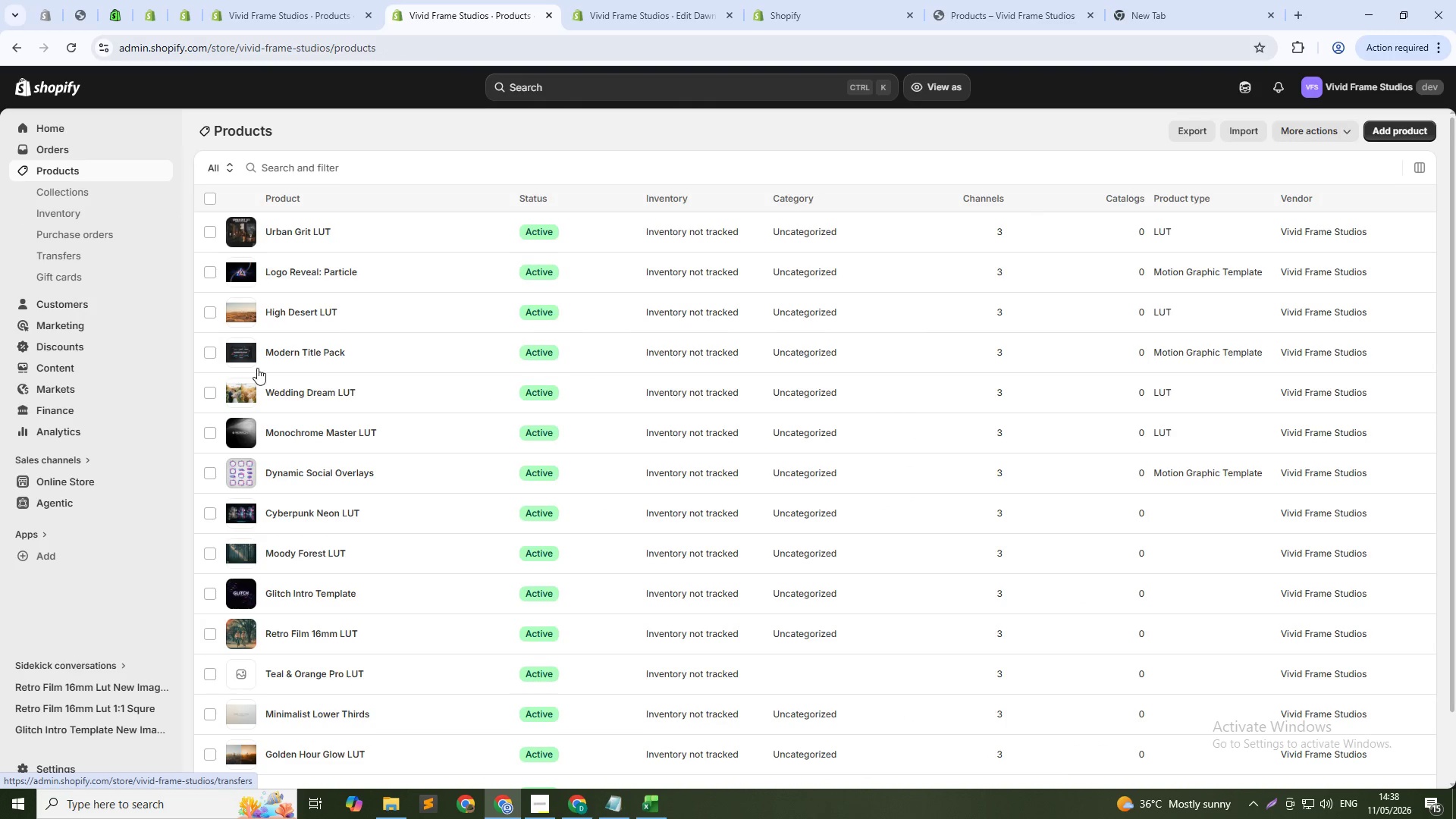 
left_click([304, 634])
 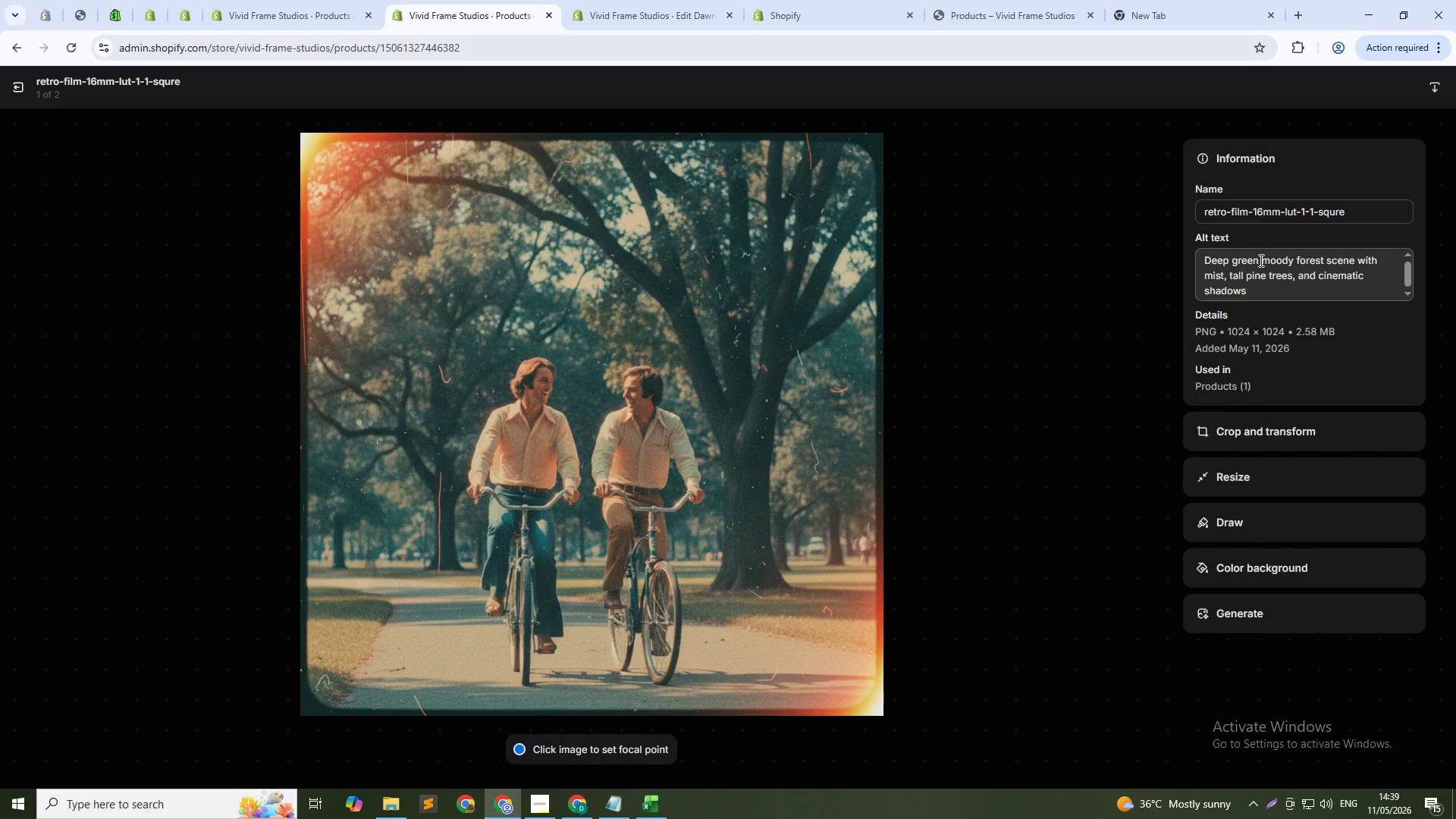 
wait(29.78)
 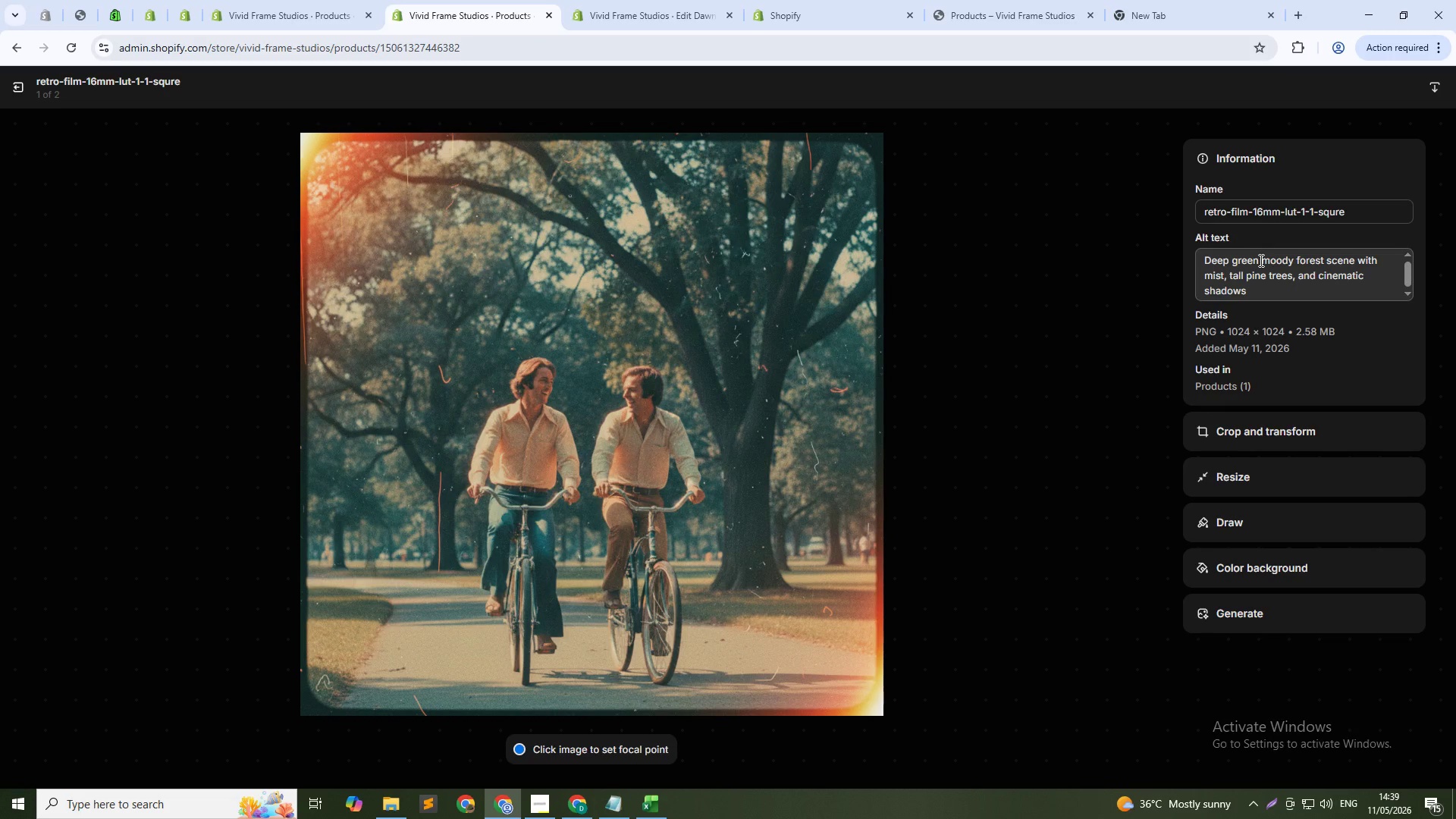 
double_click([1292, 261])
 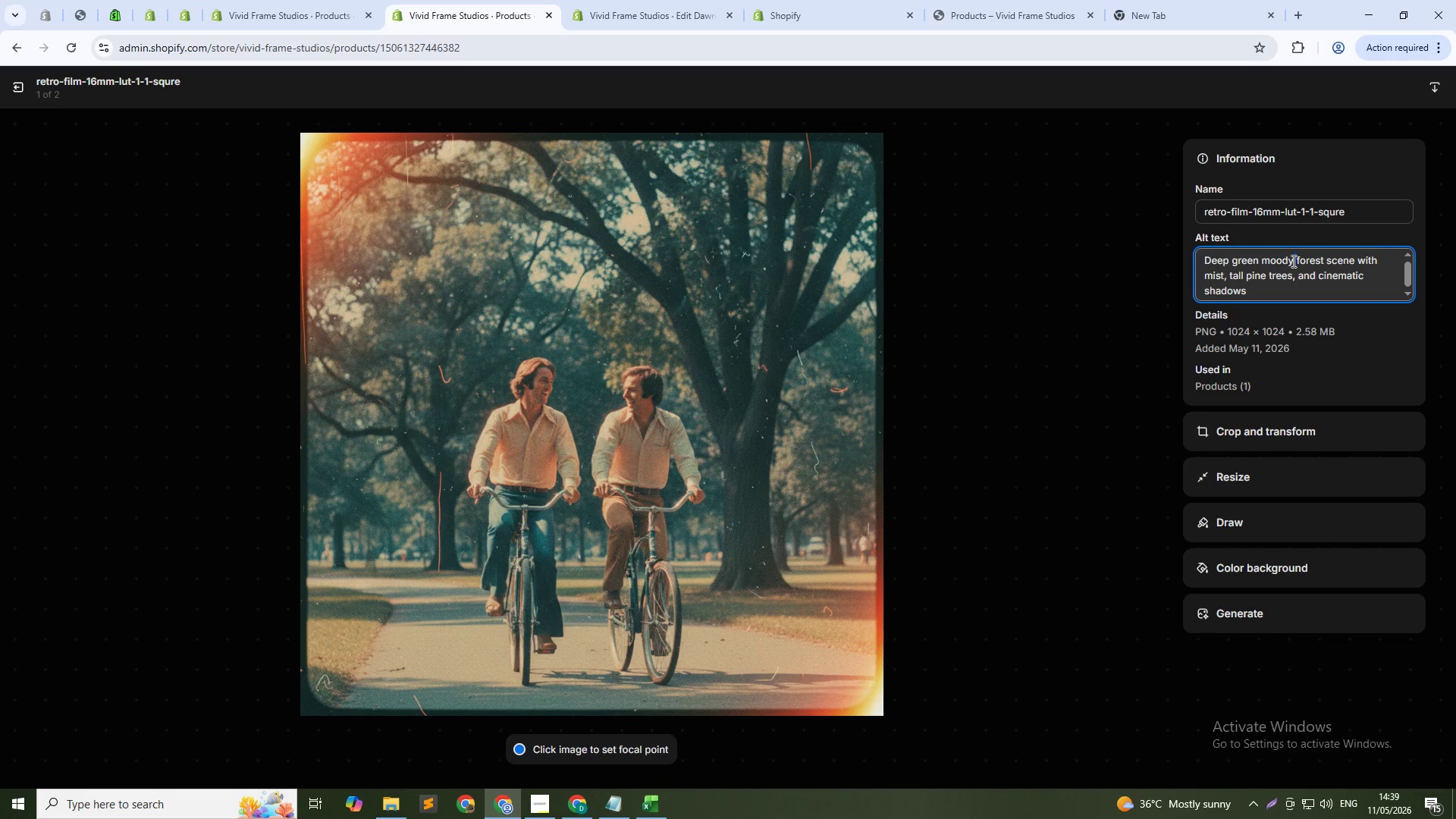 
triple_click([1292, 261])
 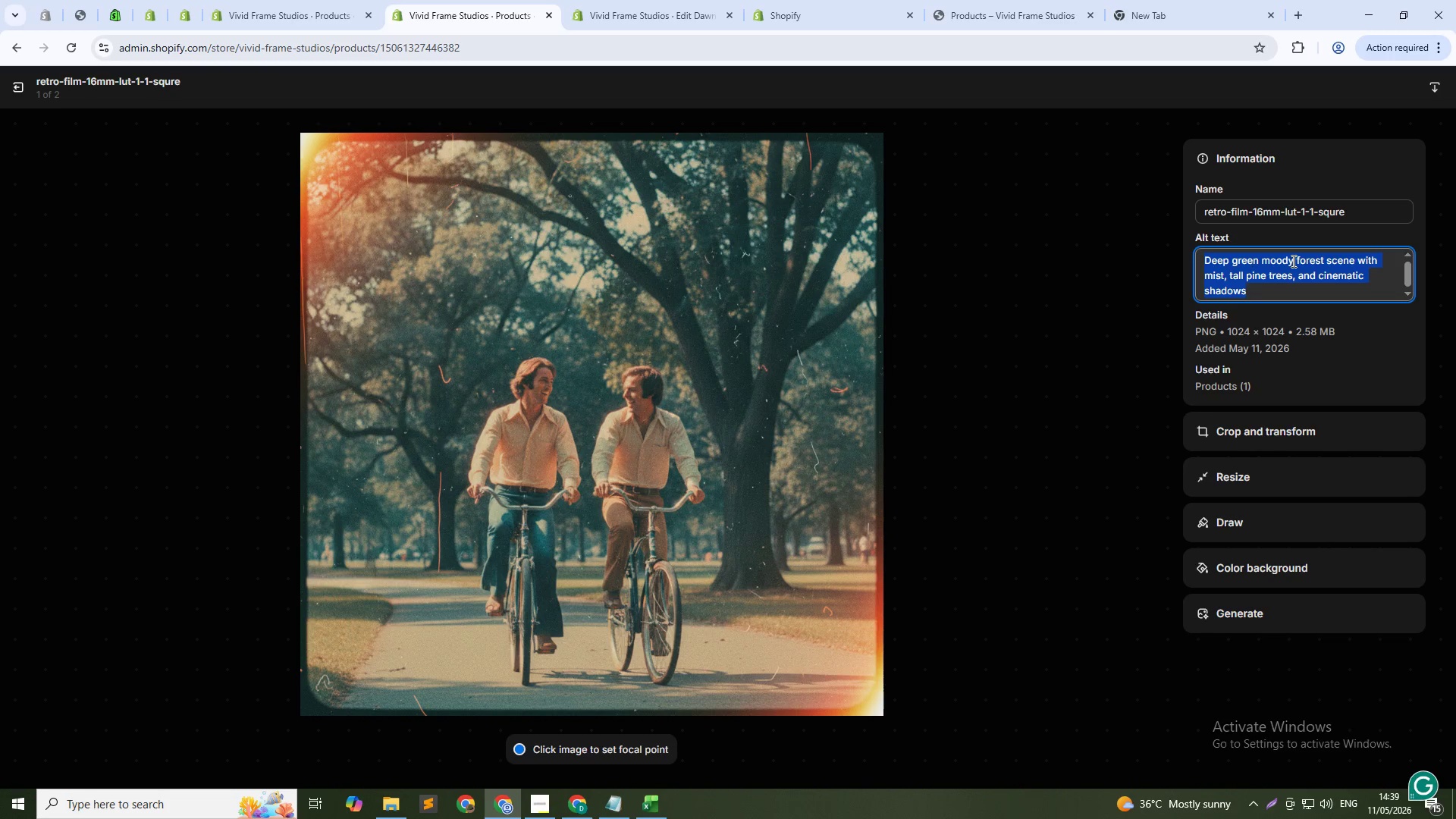 
hold_key(key=CapsLock, duration=0.53)
 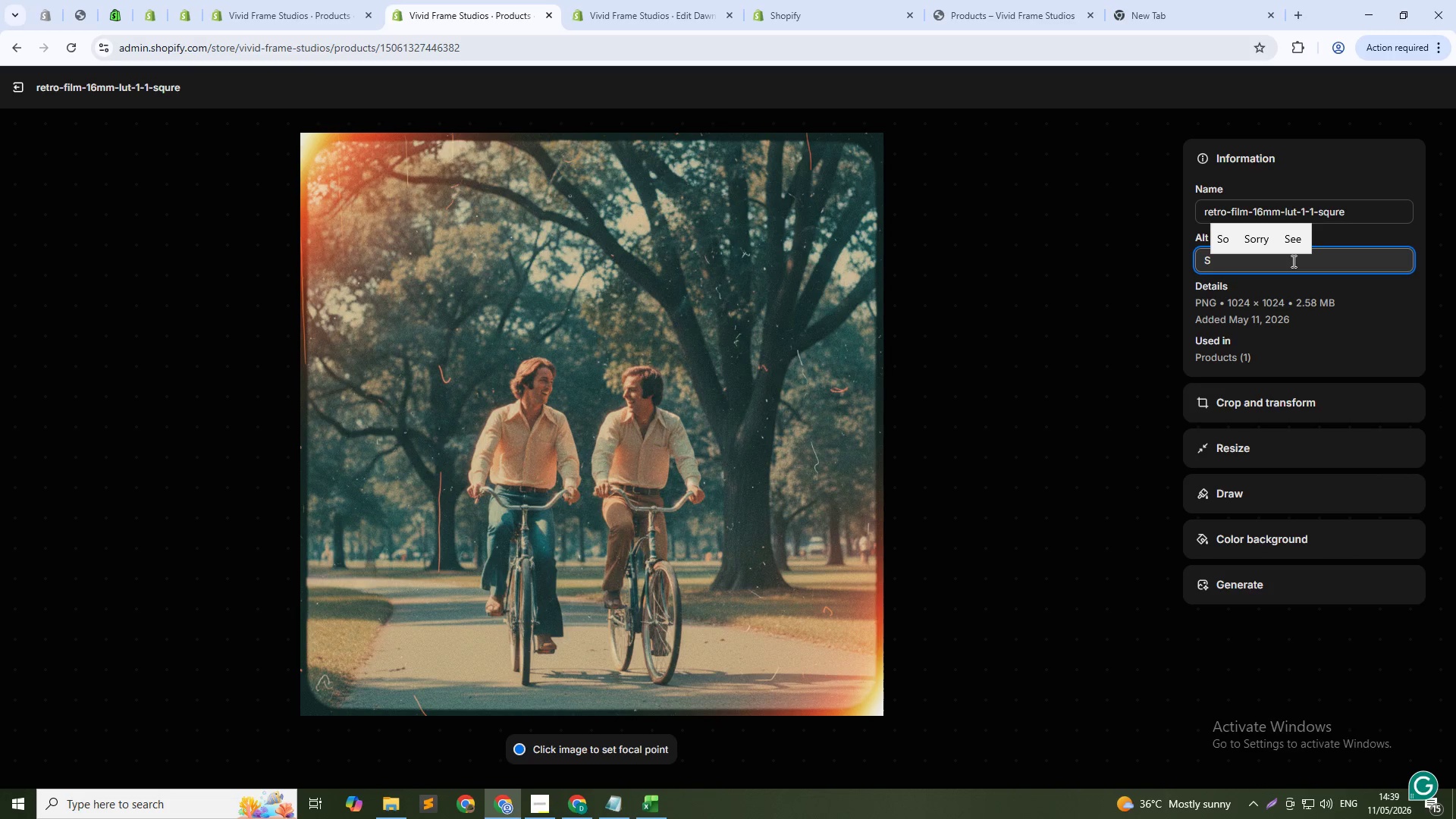 
type(Split screen, left side flat modern digit)
key(Backspace)
type(tal )
 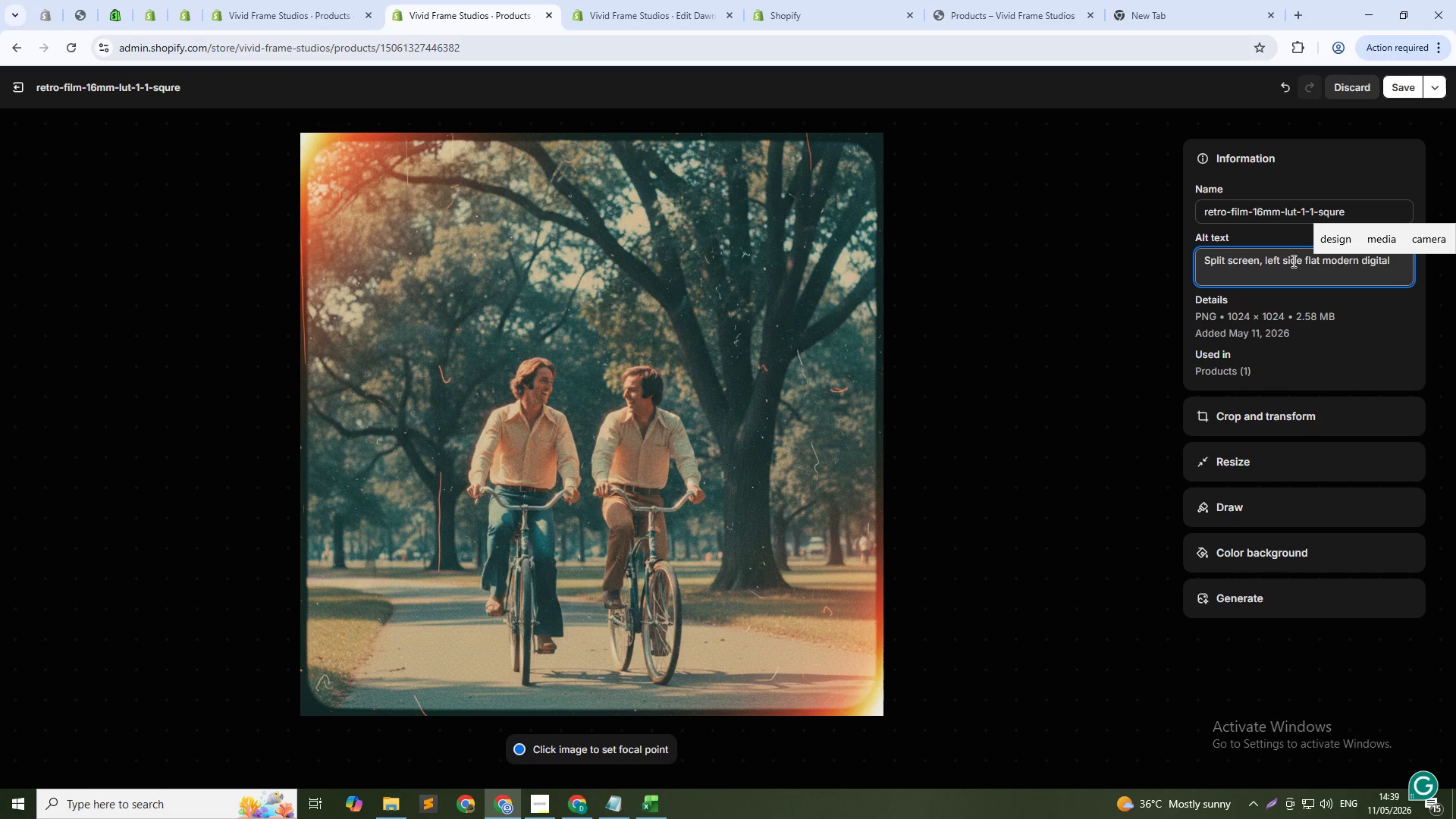 
type(footage, right side vintage 16mm film look with grain, warm faded colors, soft highlui)
key(Backspace)
key(Backspace)
key(Backspace)
type(lights)
 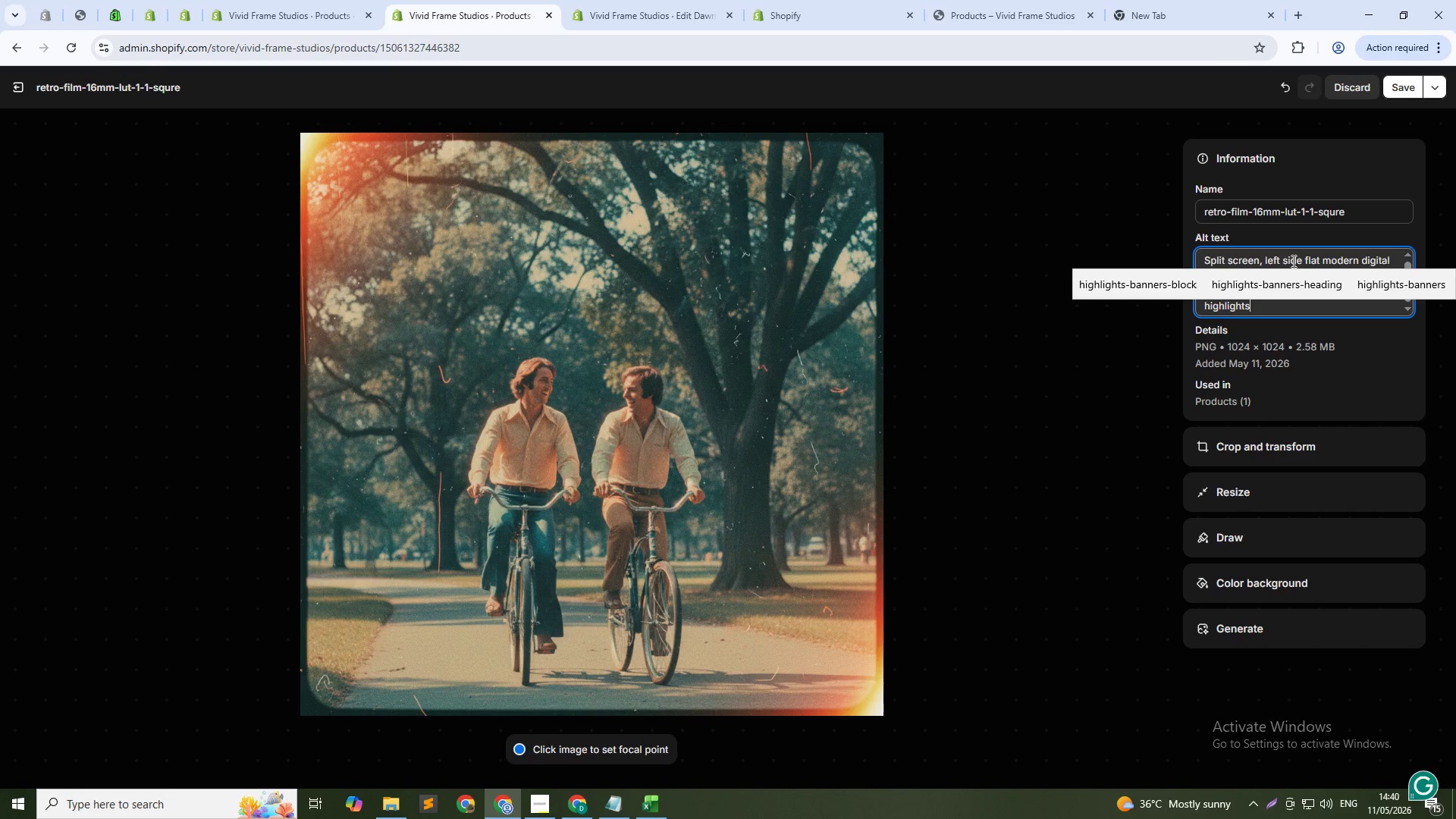 
wait(5.78)
 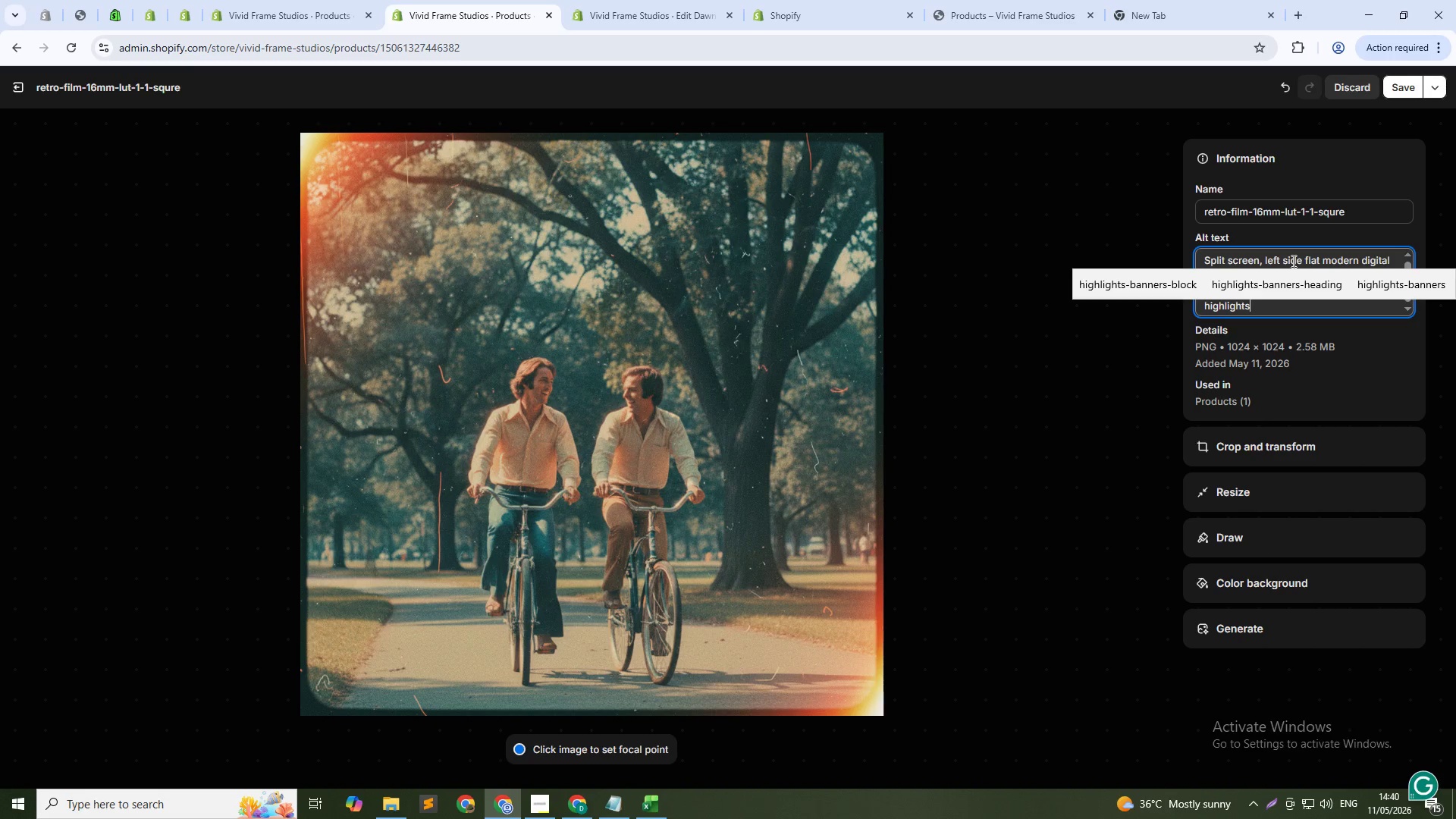 
type(, nostalgic feel,1:1)
key(Backspace)
key(Backspace)
key(Backspace)
key(Backspace)
 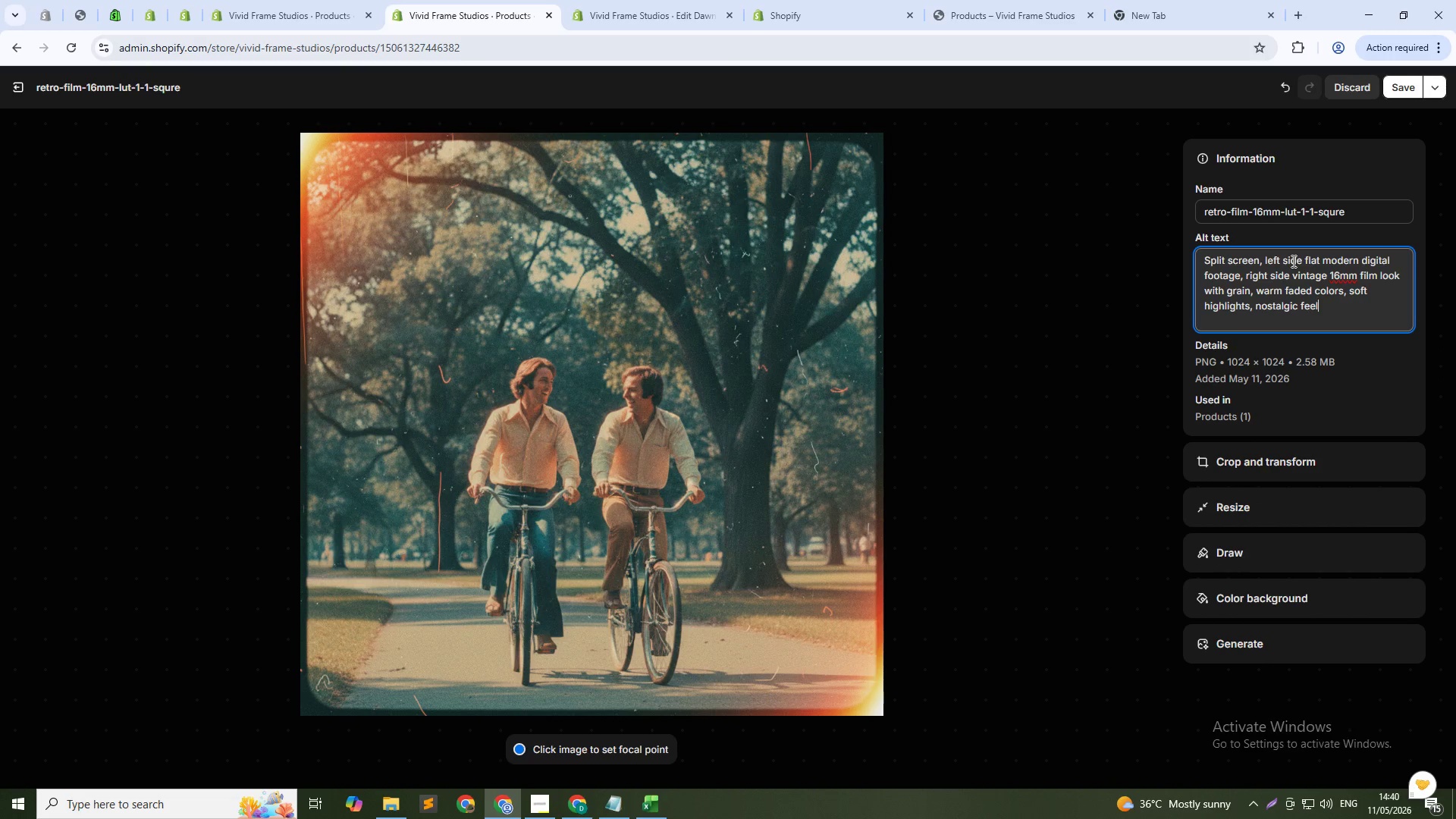 
wait(7.19)
 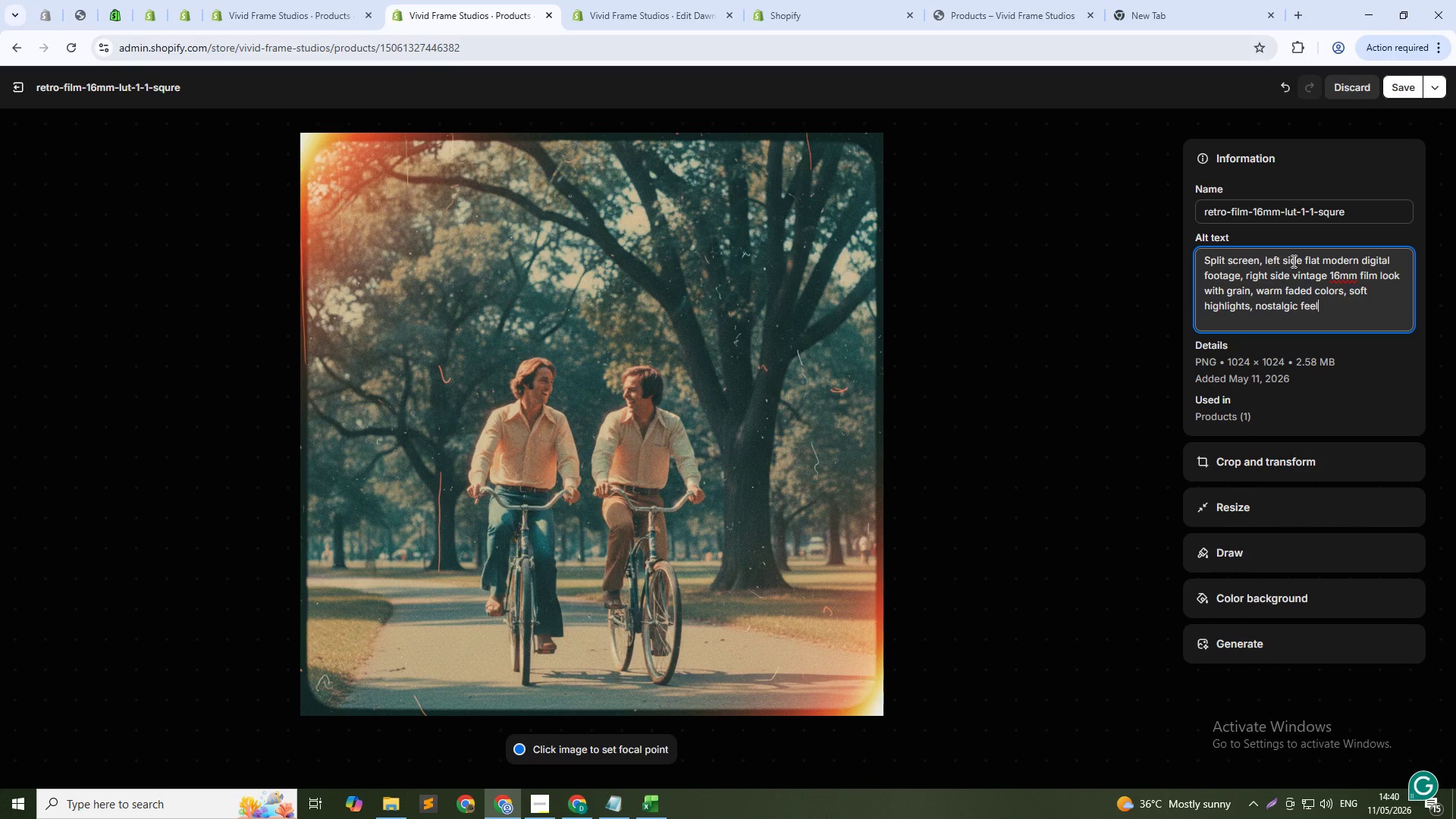 
double_click([1219, 287])
 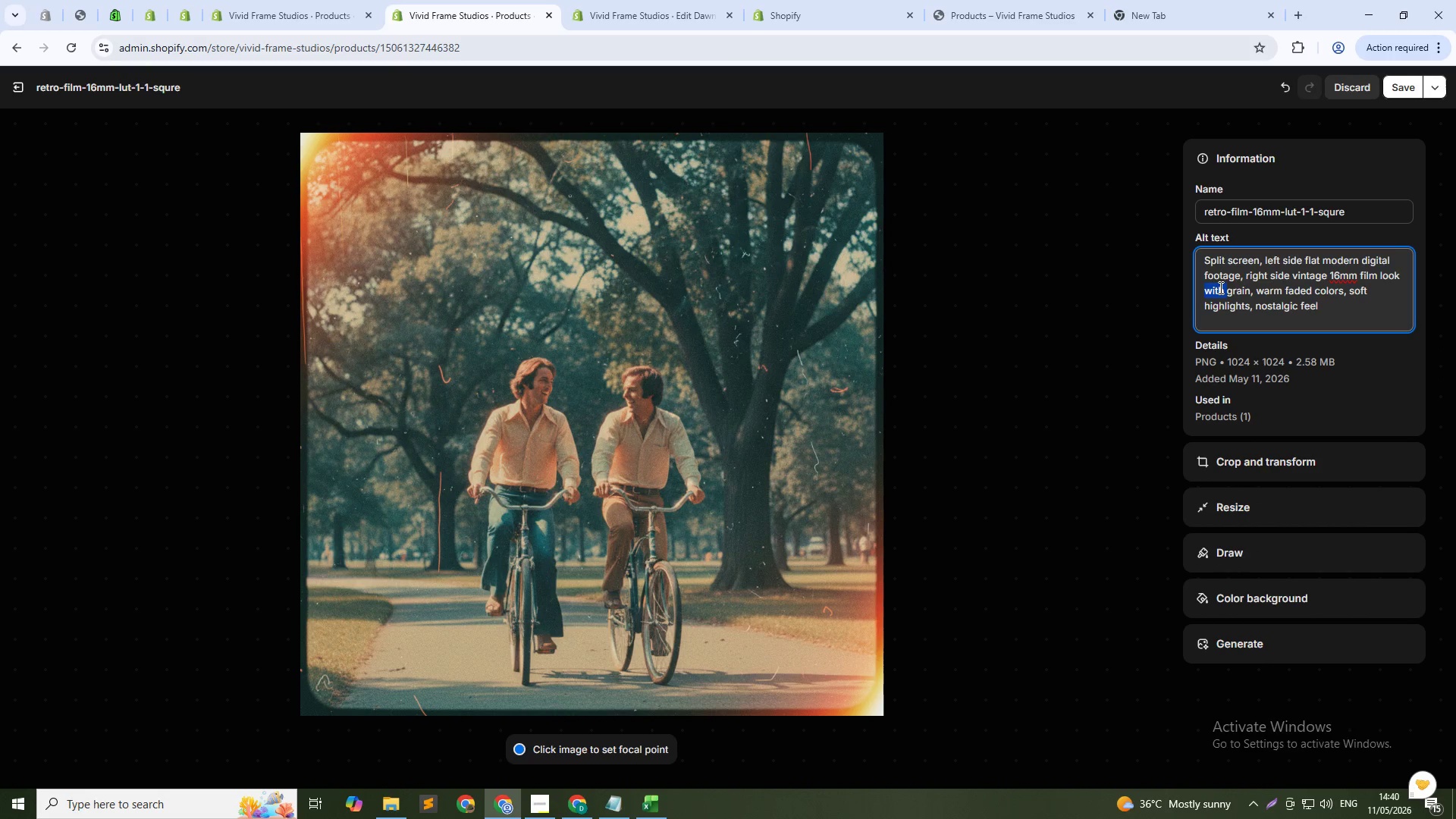 
triple_click([1219, 287])
 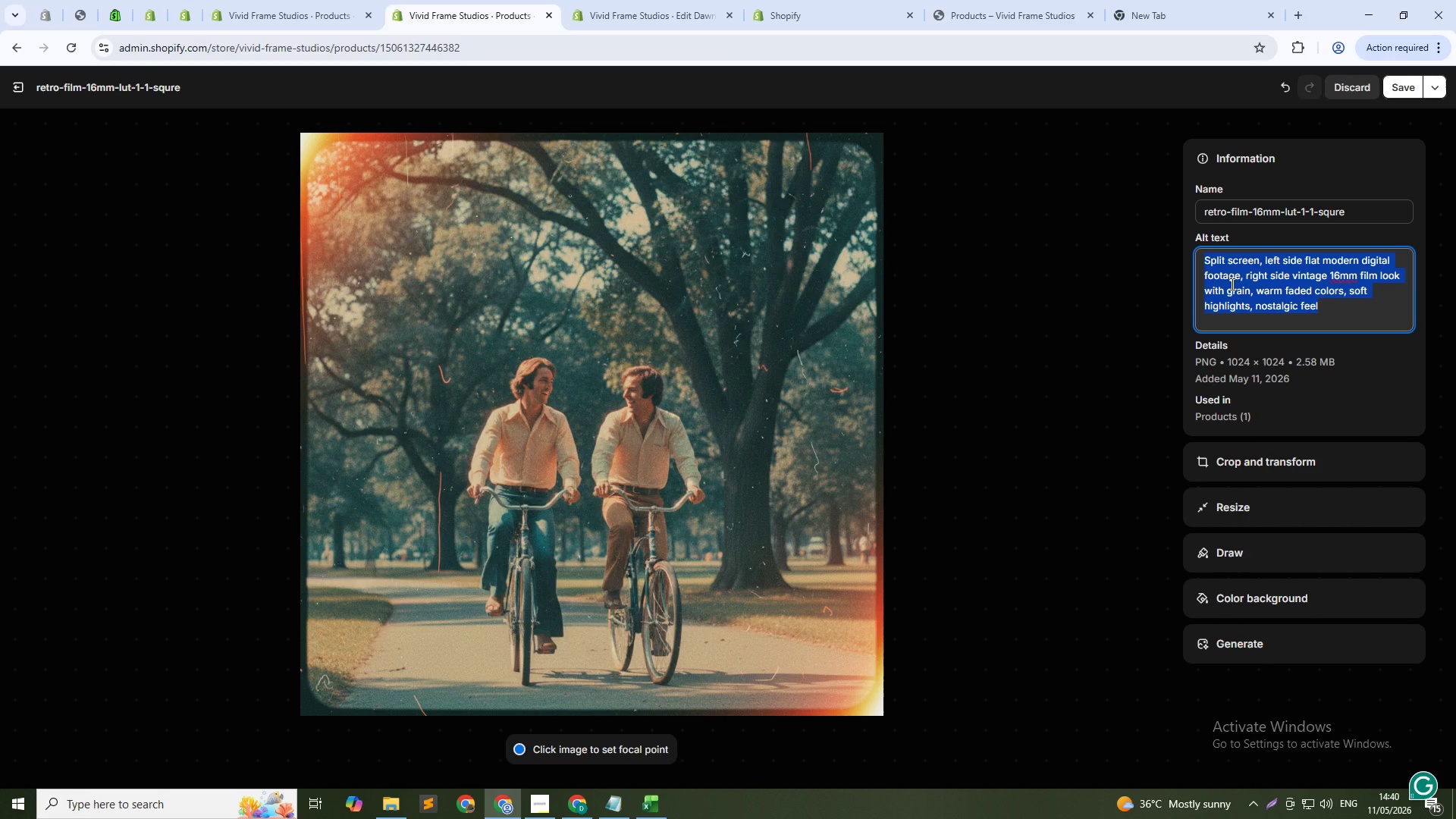 
type(retro film 16mm)
 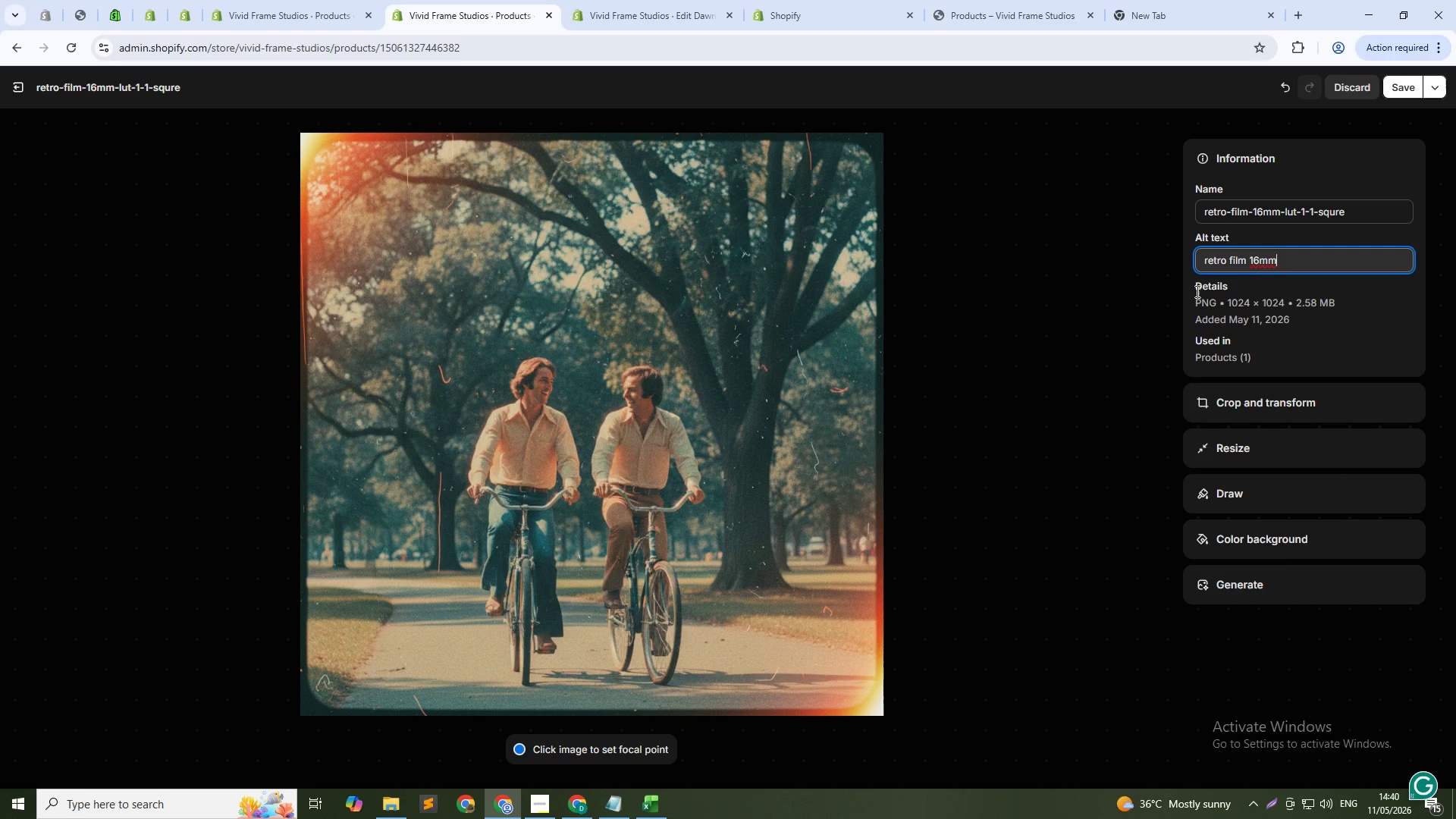 
left_click([1205, 259])
 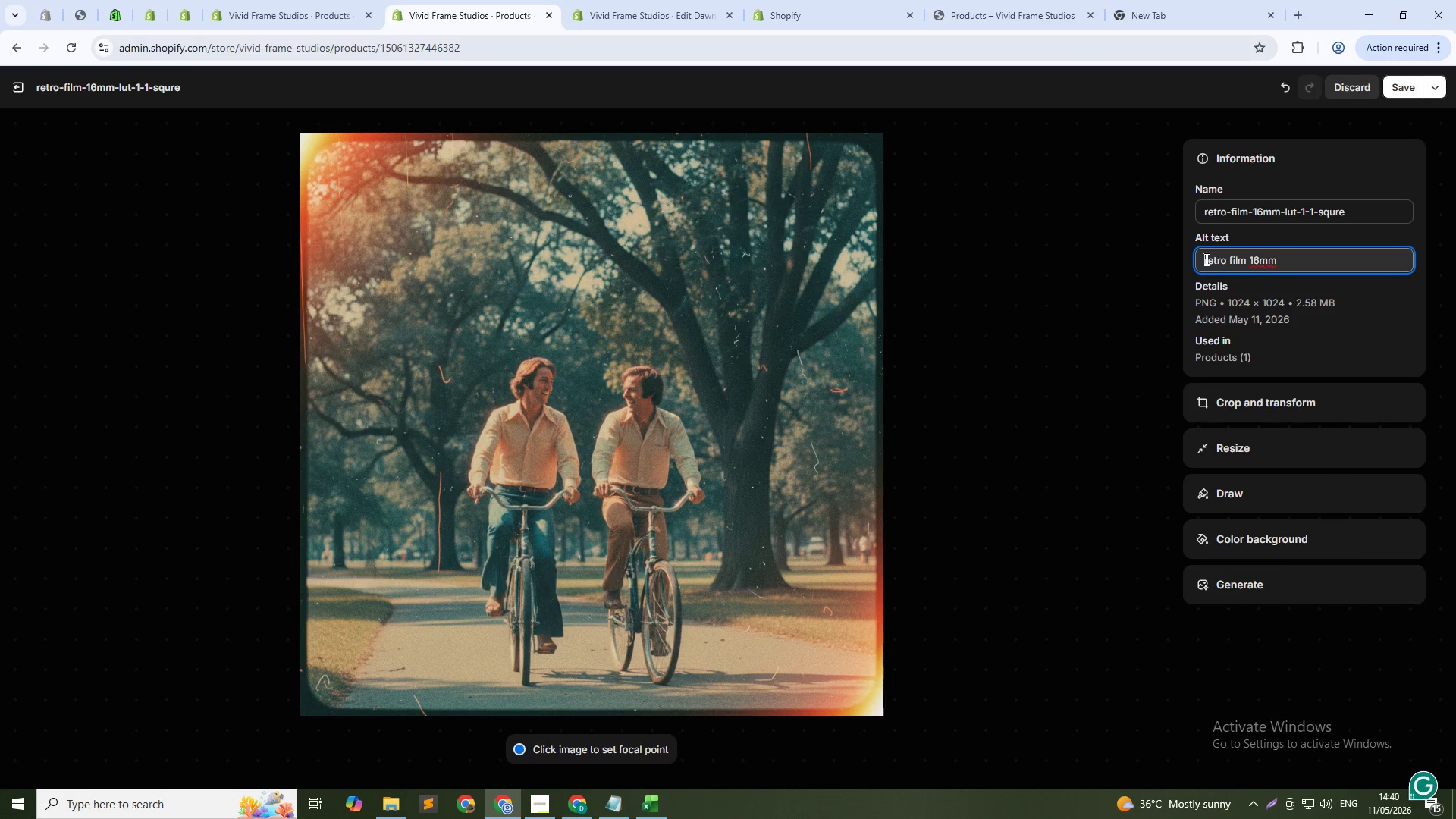 
key(ArrowRight)
 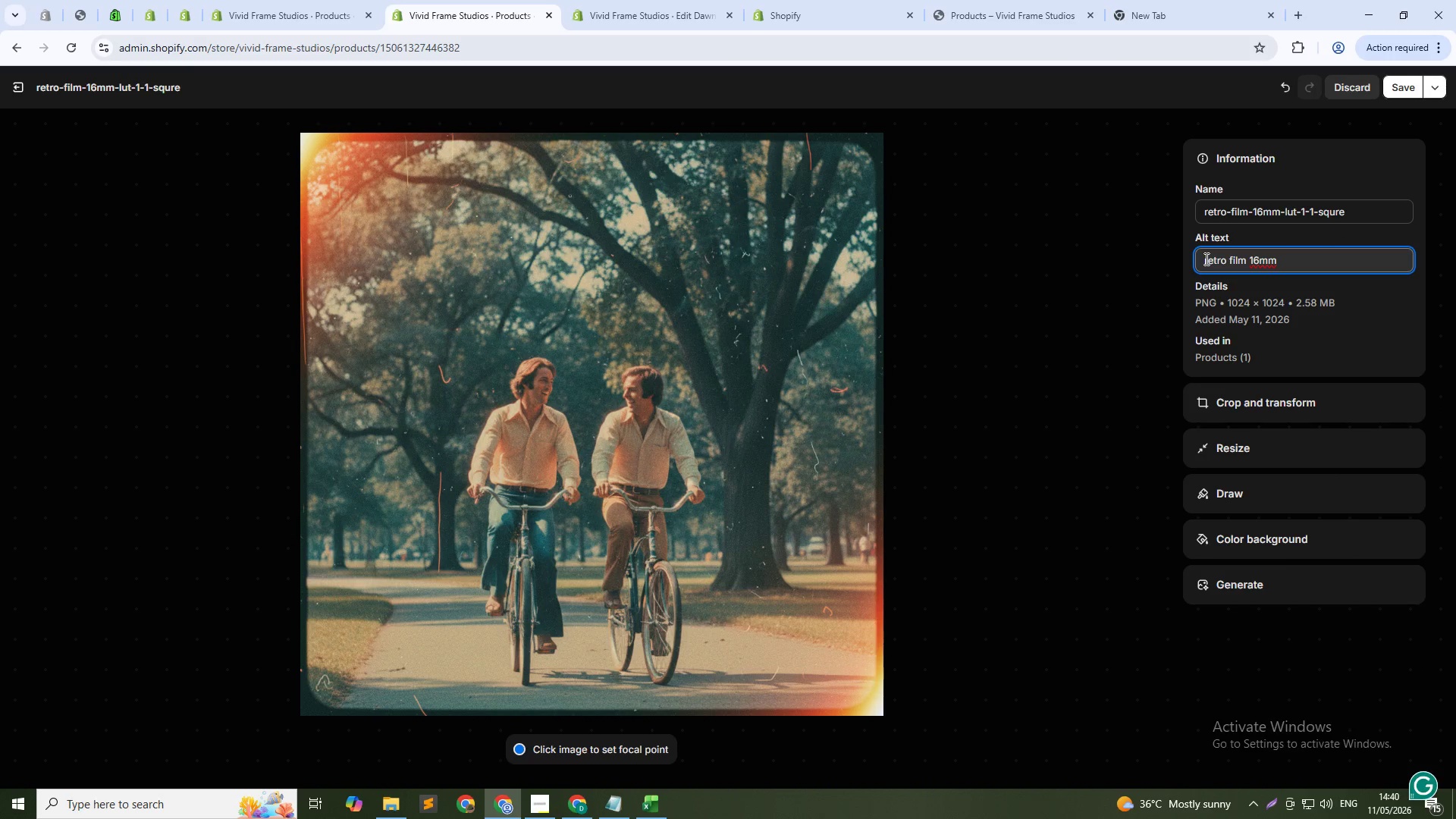 
key(Backspace)
 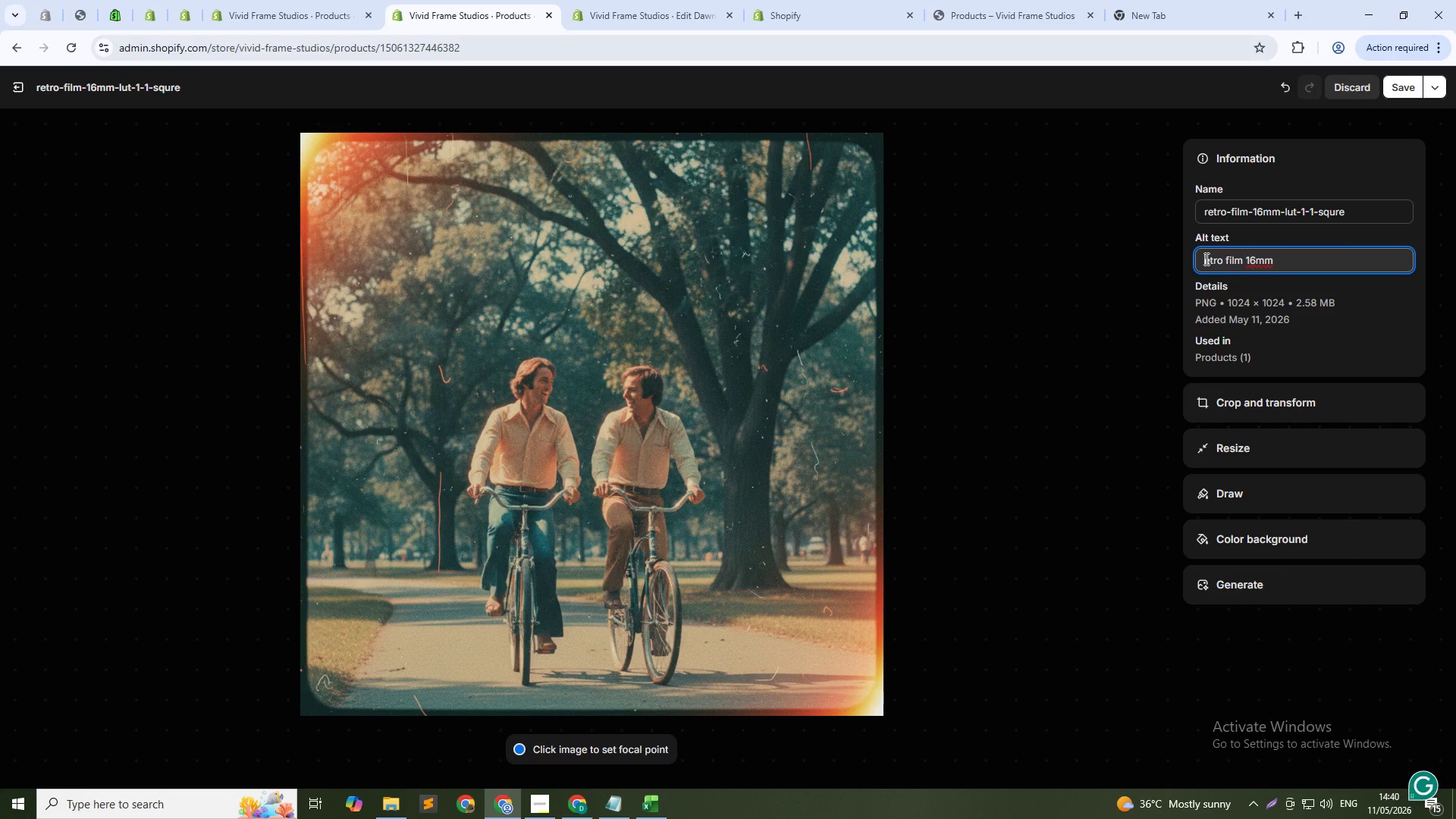 
key(CapsLock)
 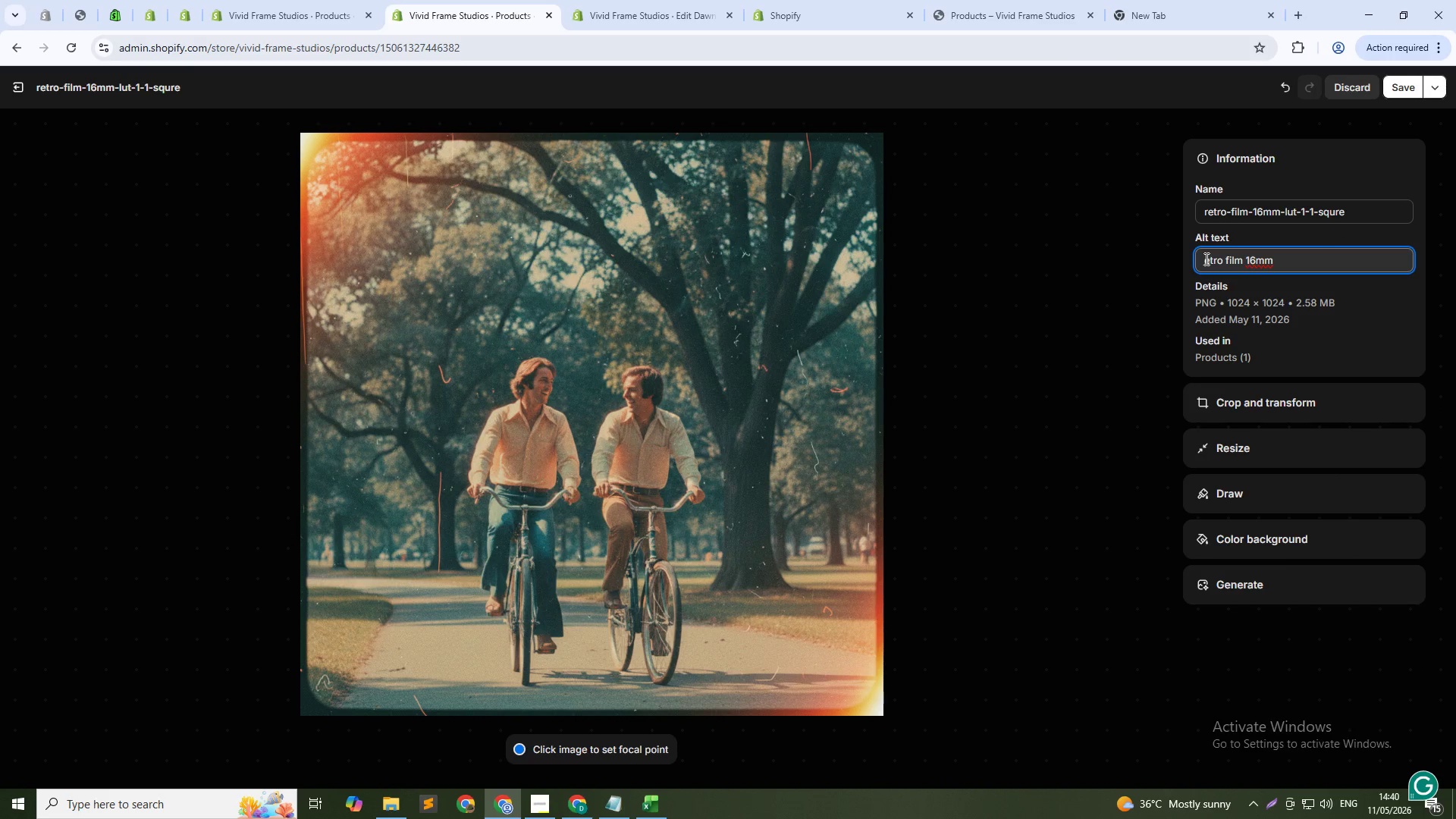 
key(R)
 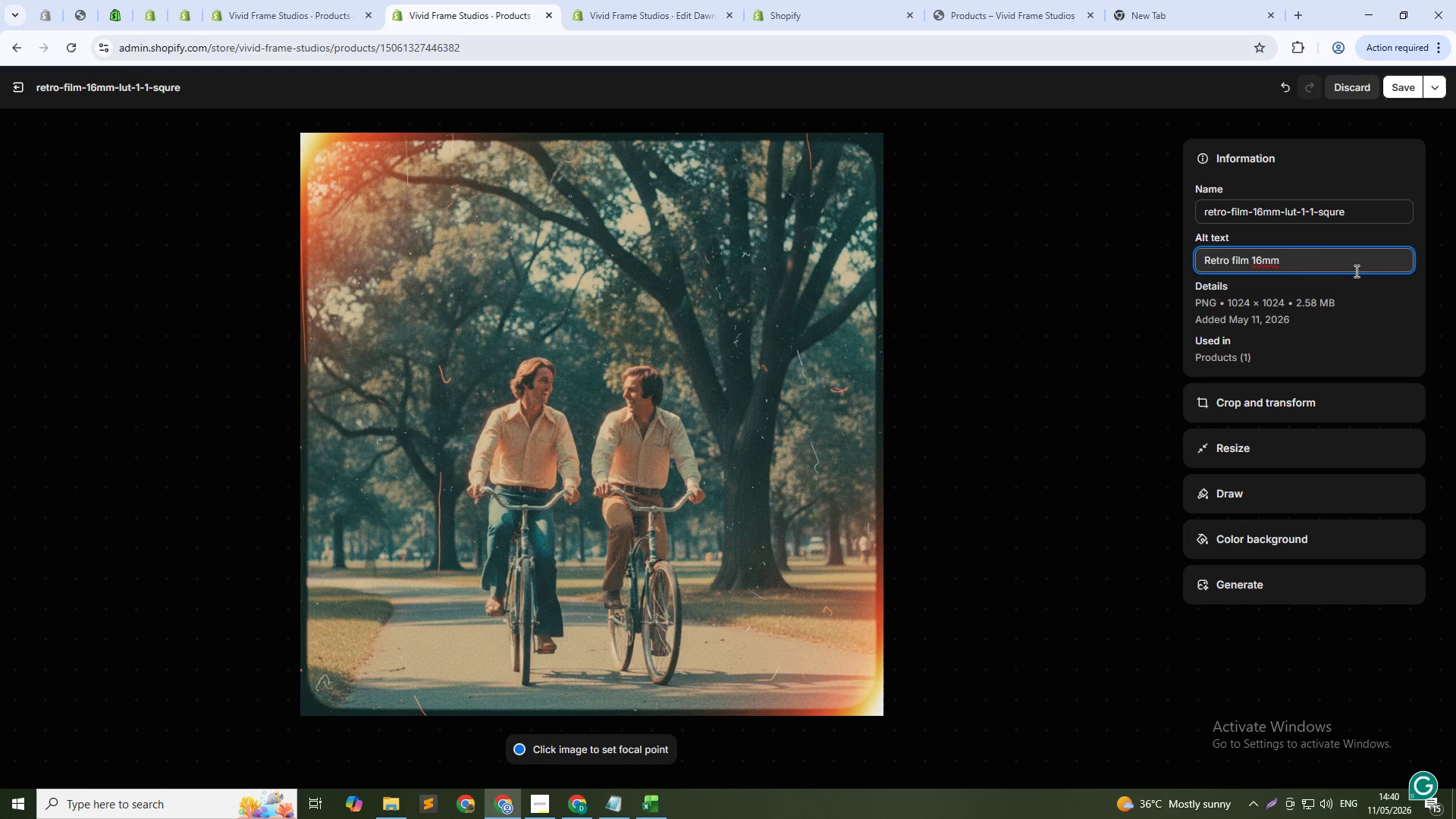 
left_click([1334, 256])
 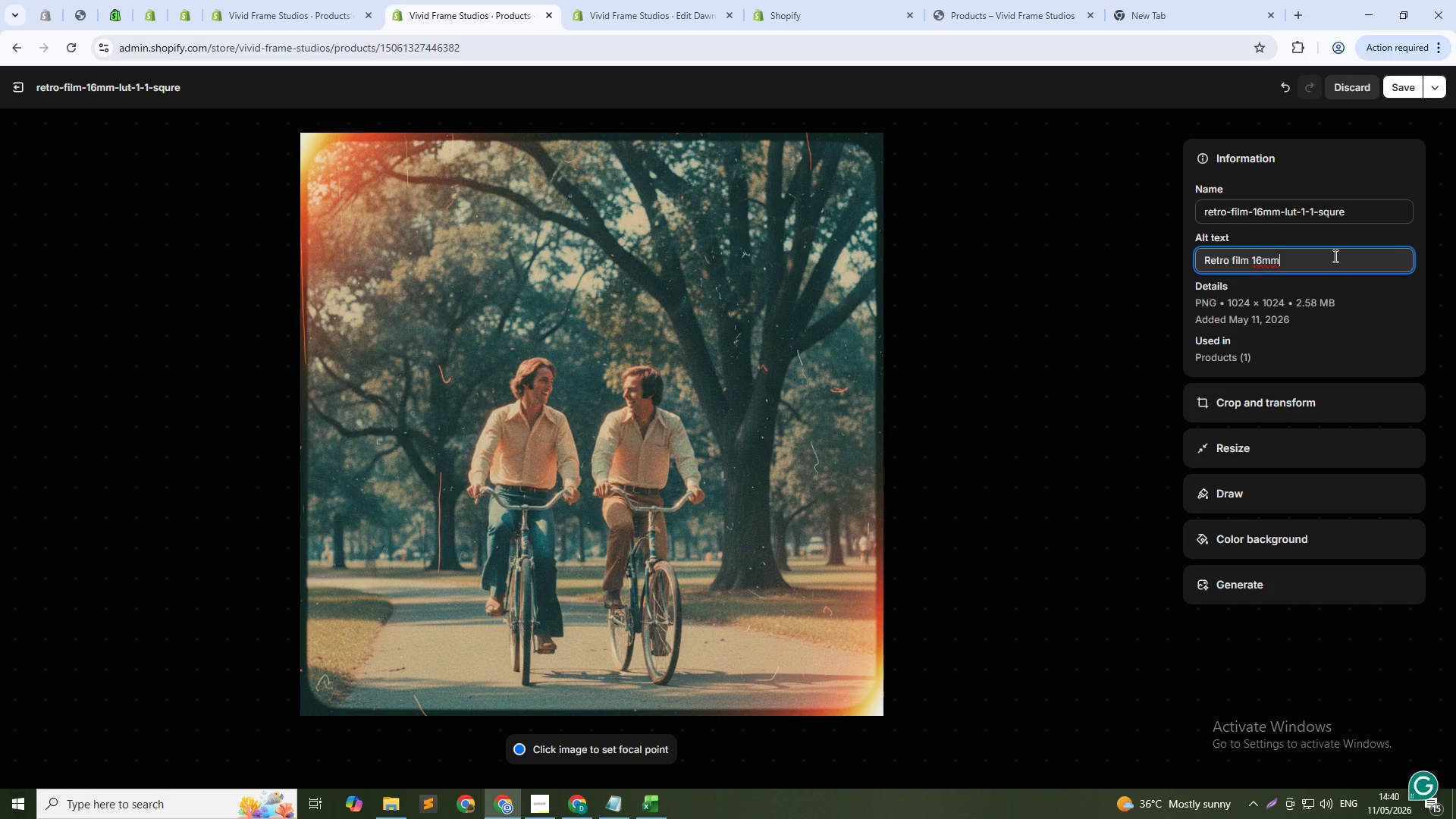 
type( l)
key(Backspace)
type(lut)
key(Backspace)
key(Backspace)
key(Backspace)
type(LUT before afre )
key(Backspace)
key(Backspace)
key(Backspace)
key(Backspace)
type(ter split screen flat vs vintage film grain loo)
 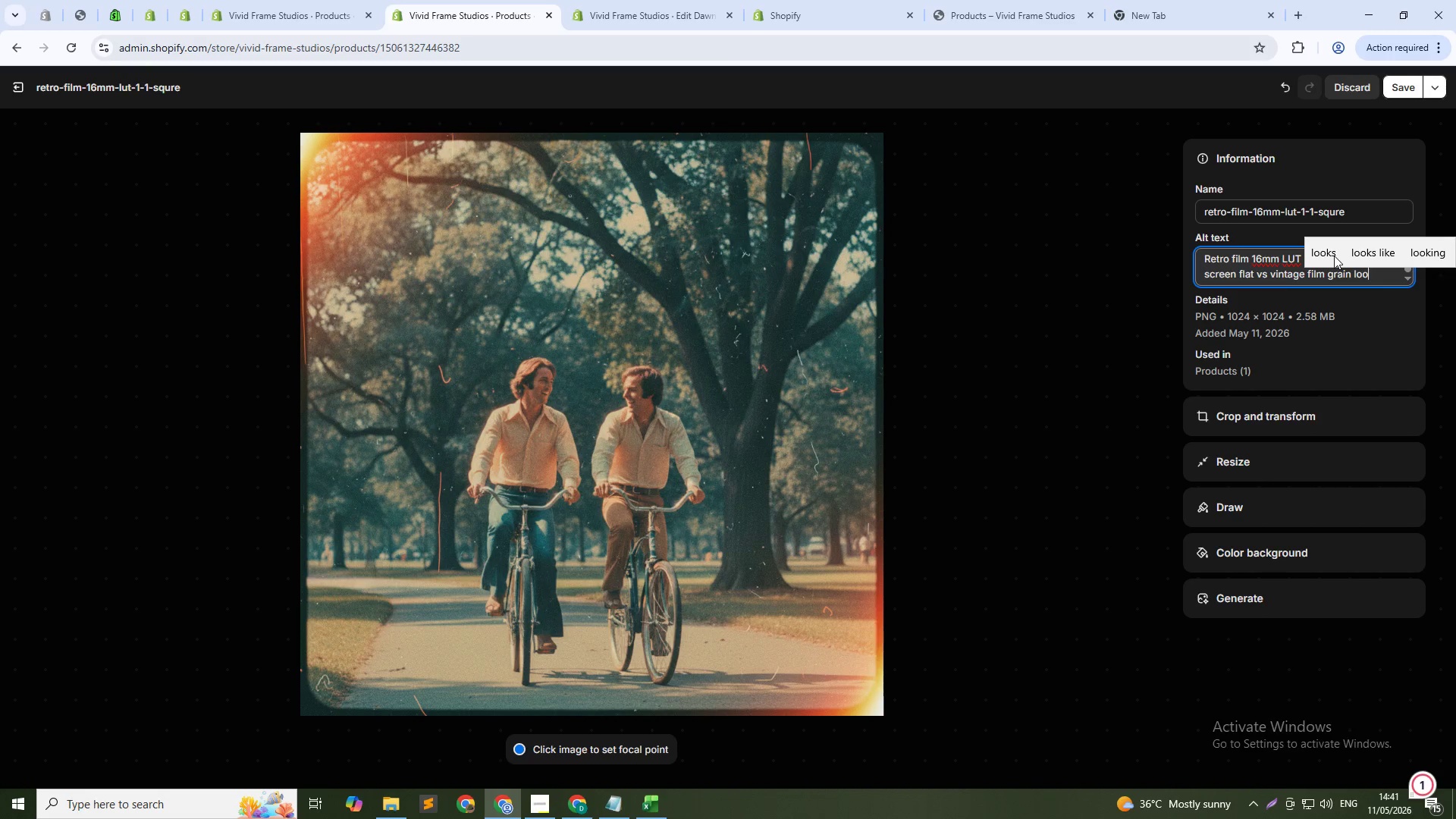 
key(K)
 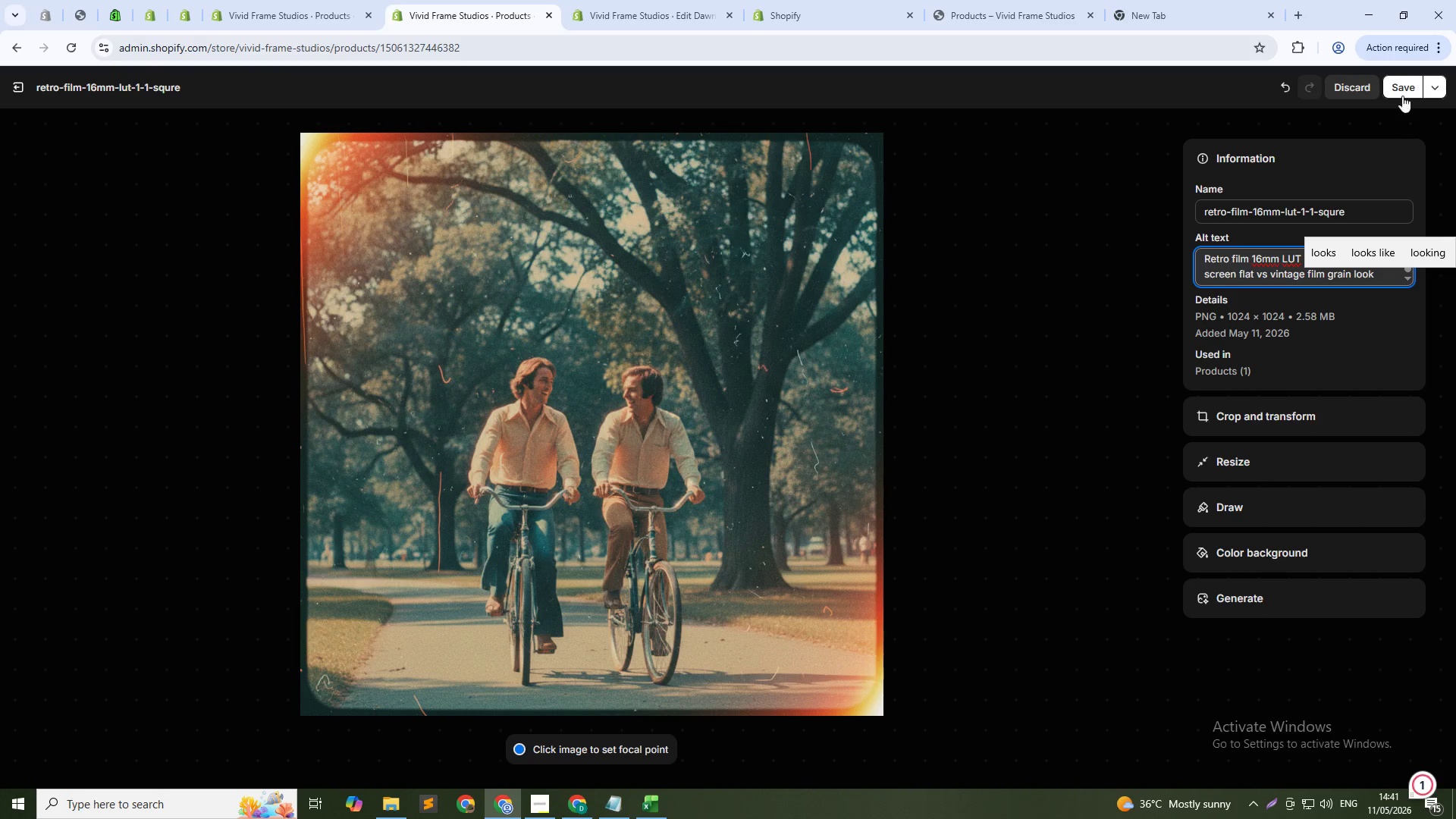 
left_click([1402, 92])
 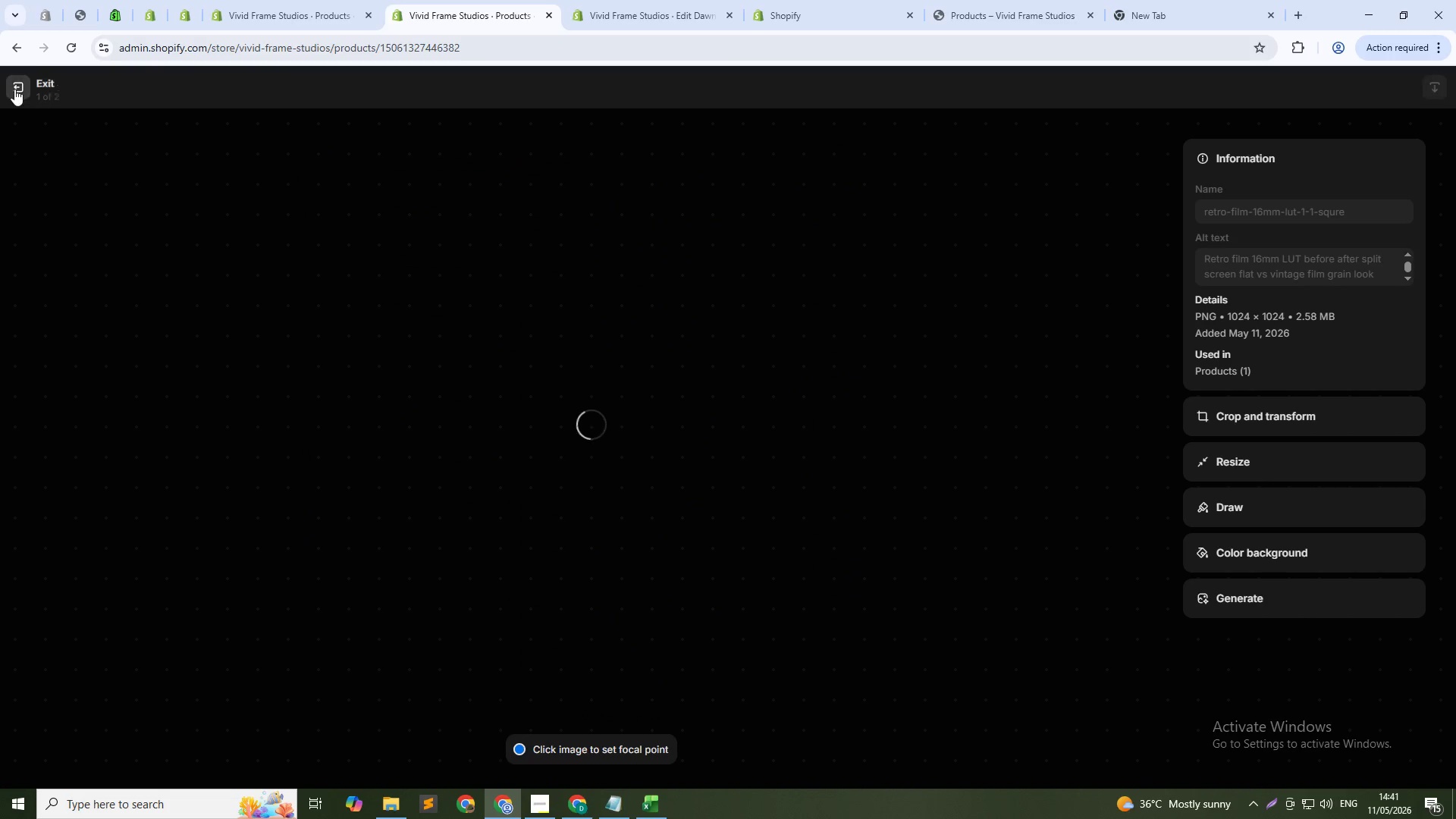 
left_click([14, 88])
 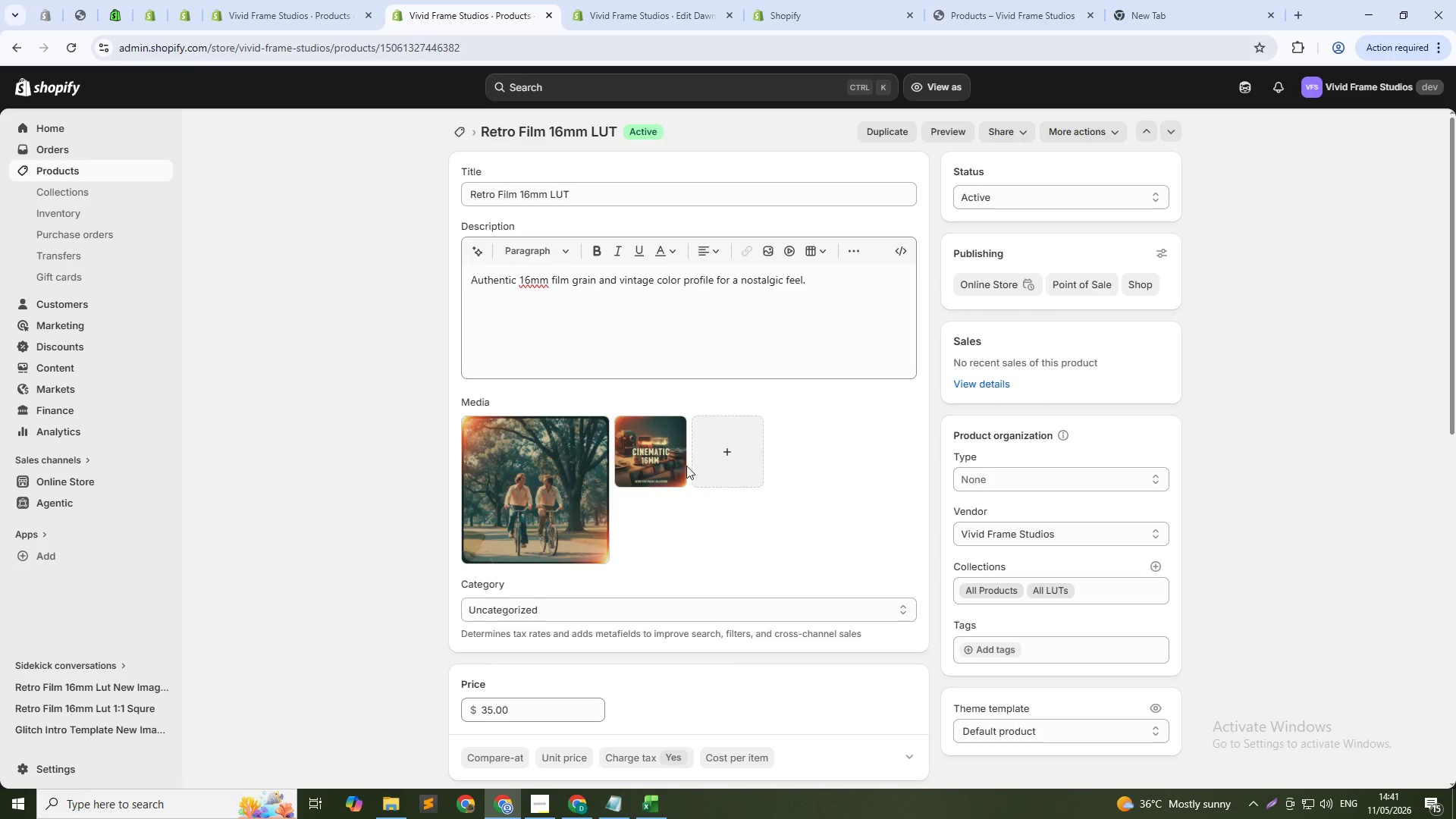 
left_click([667, 455])
 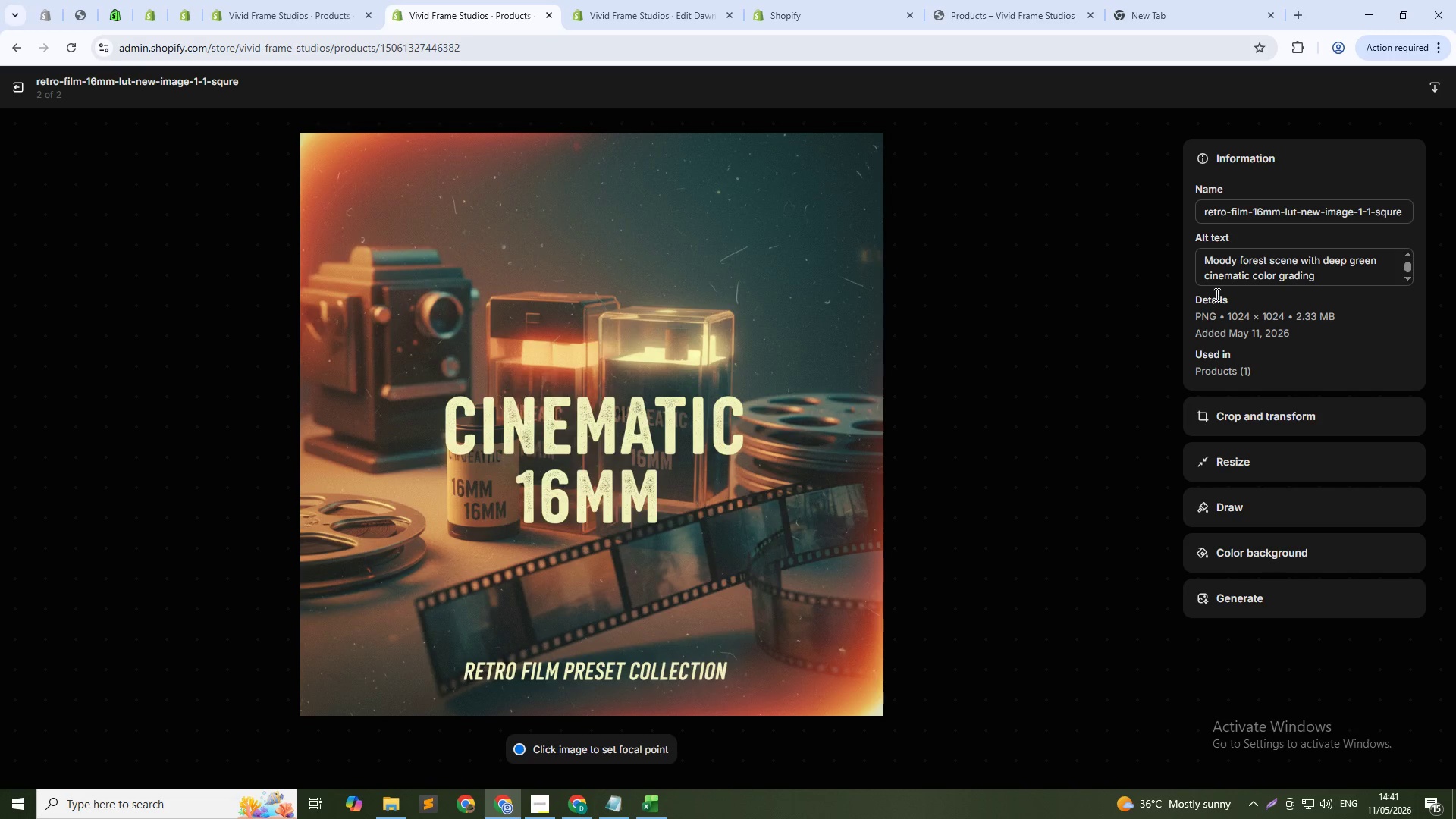 
double_click([1248, 265])
 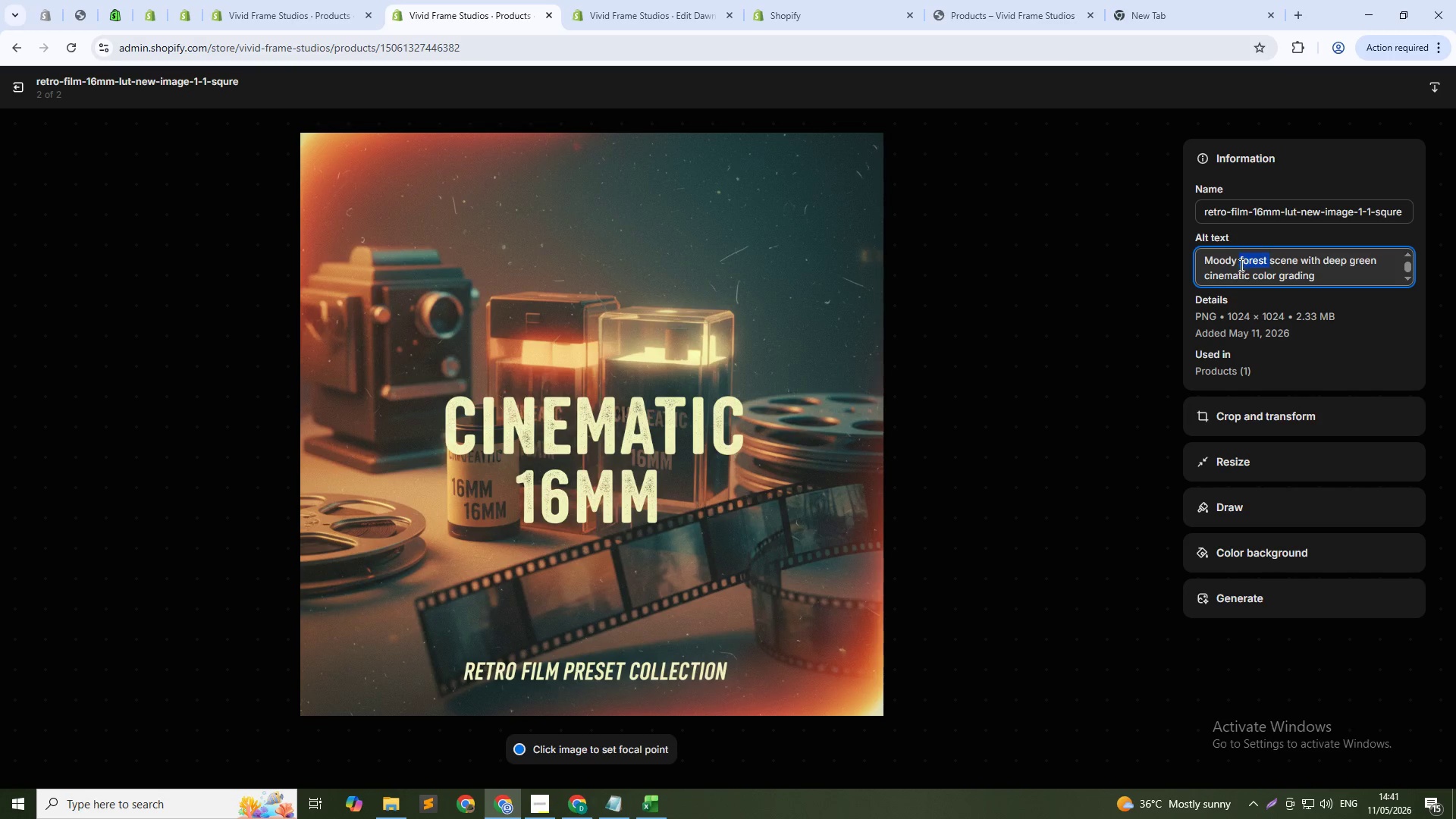 
left_click([1237, 265])
 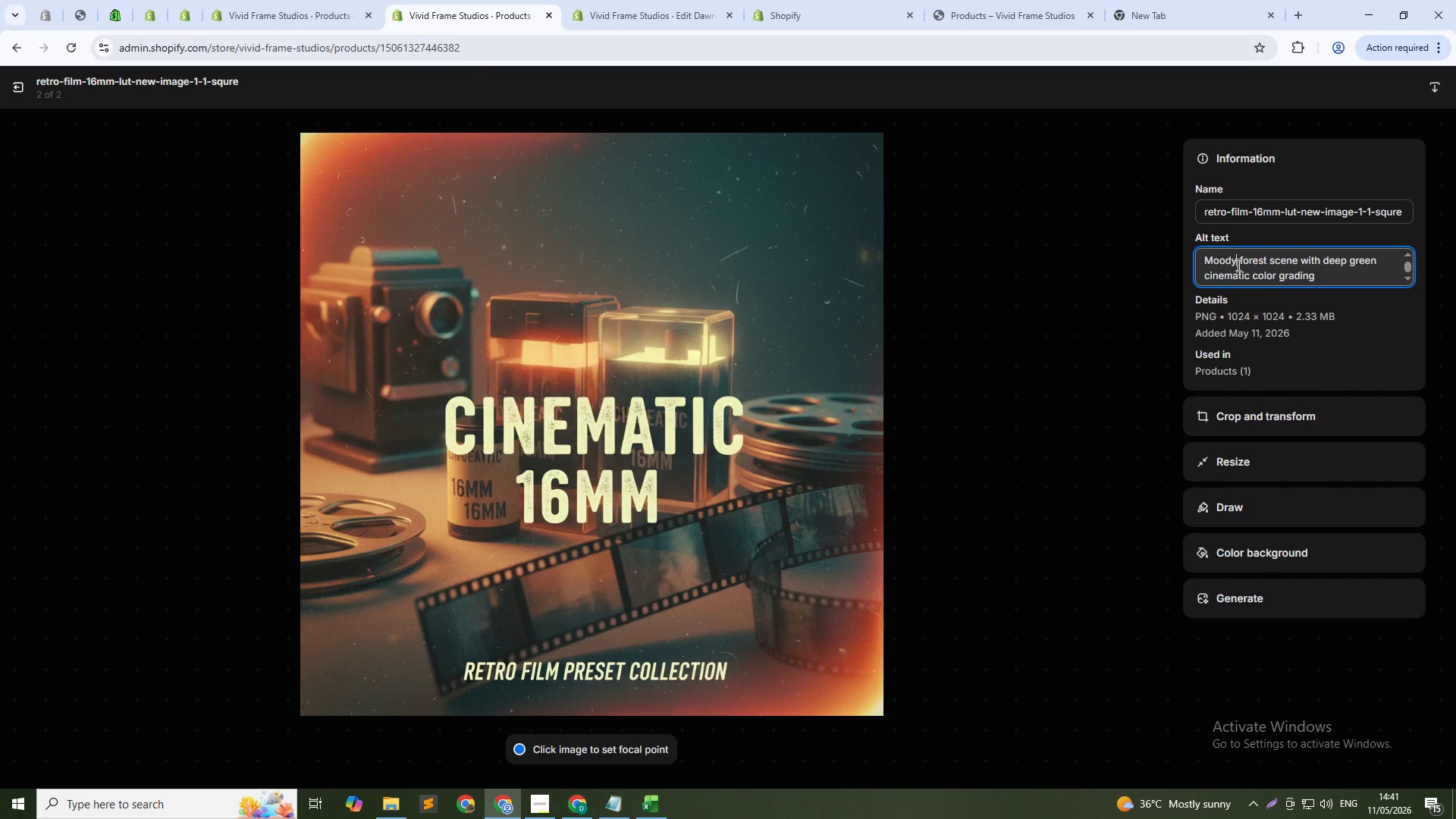 
left_click_drag(start_coordinate=[1237, 265], to_coordinate=[1398, 87])
 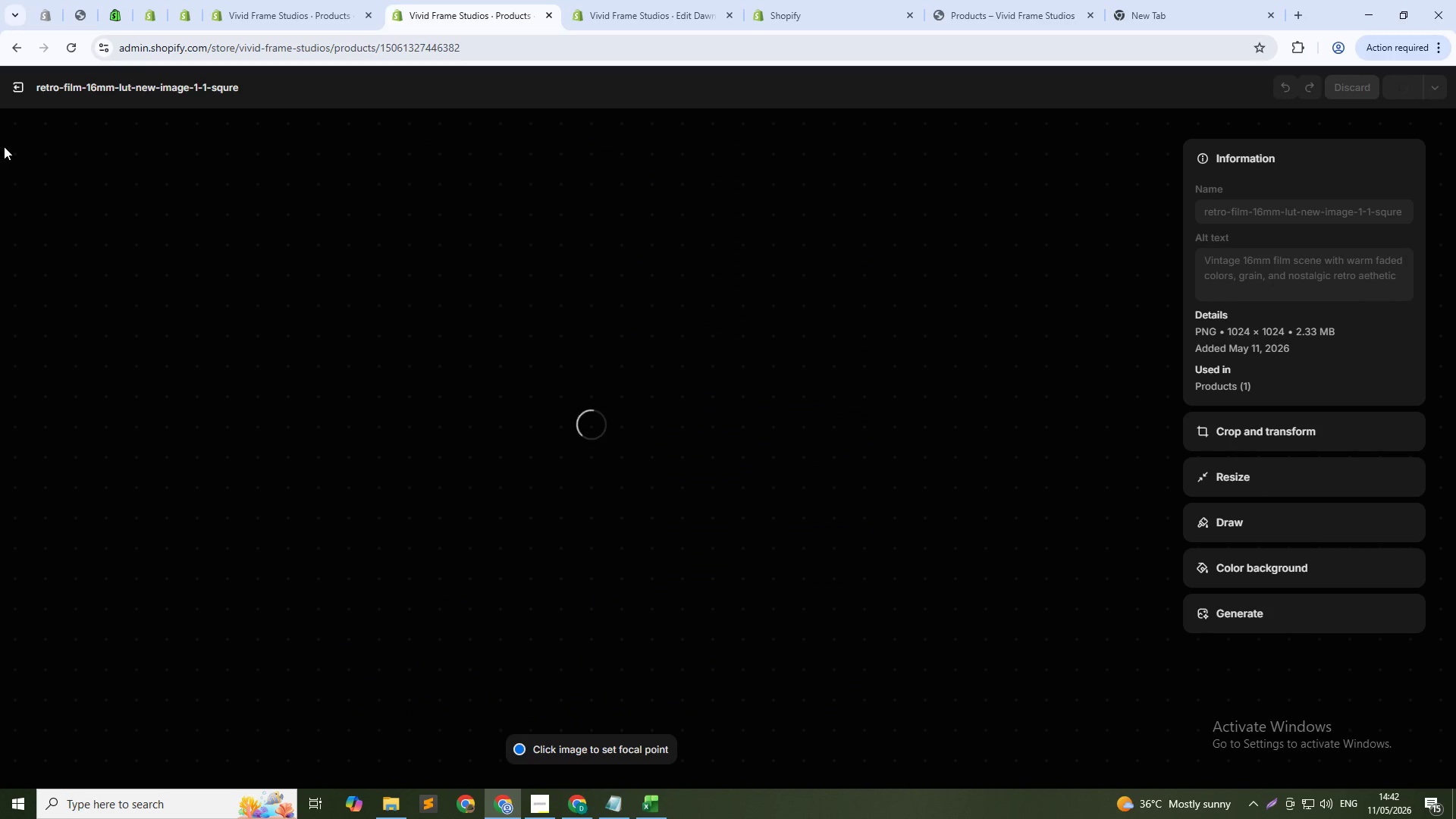 
key(Control+ControlLeft)
 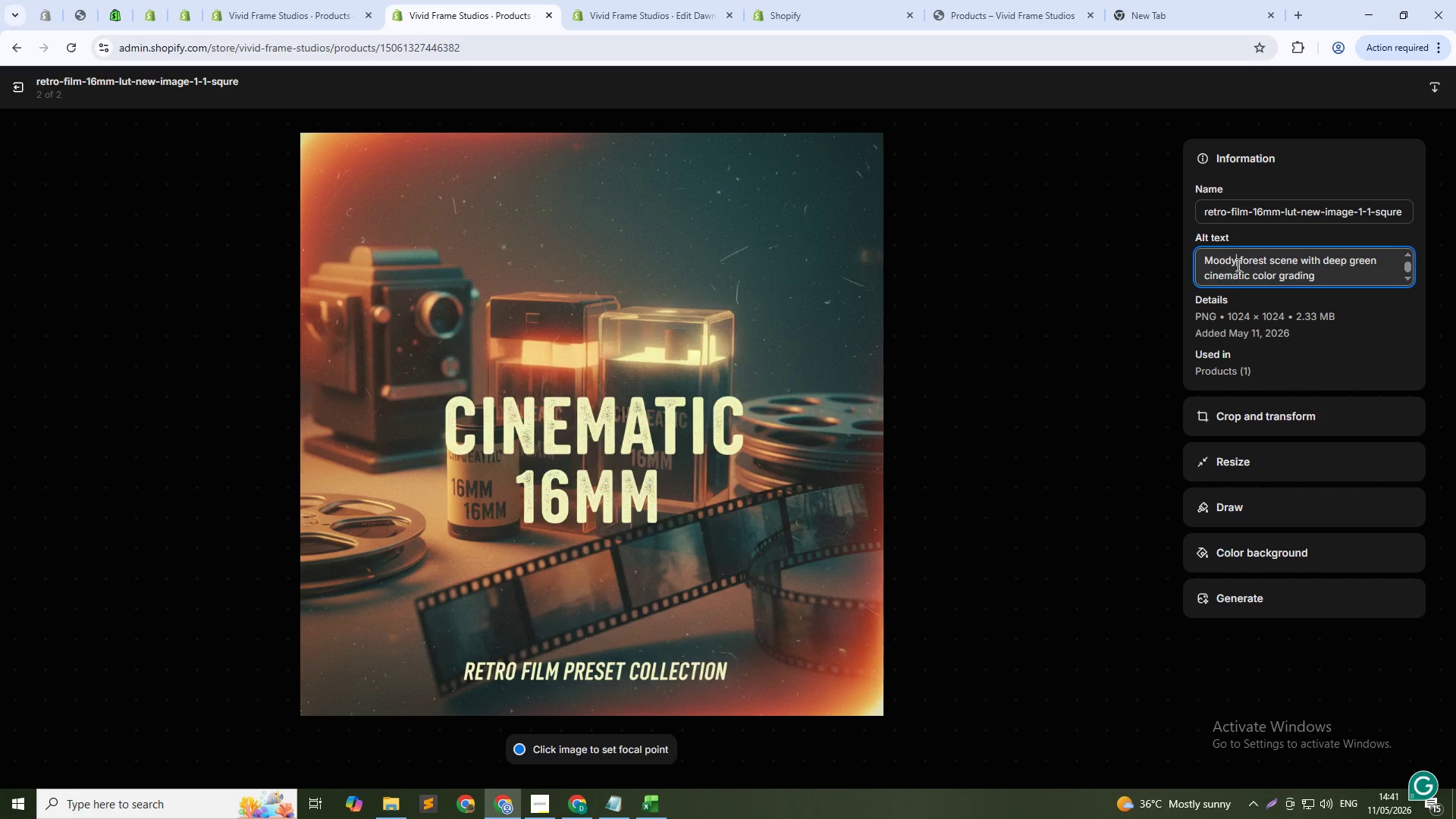 
key(Control+A)
 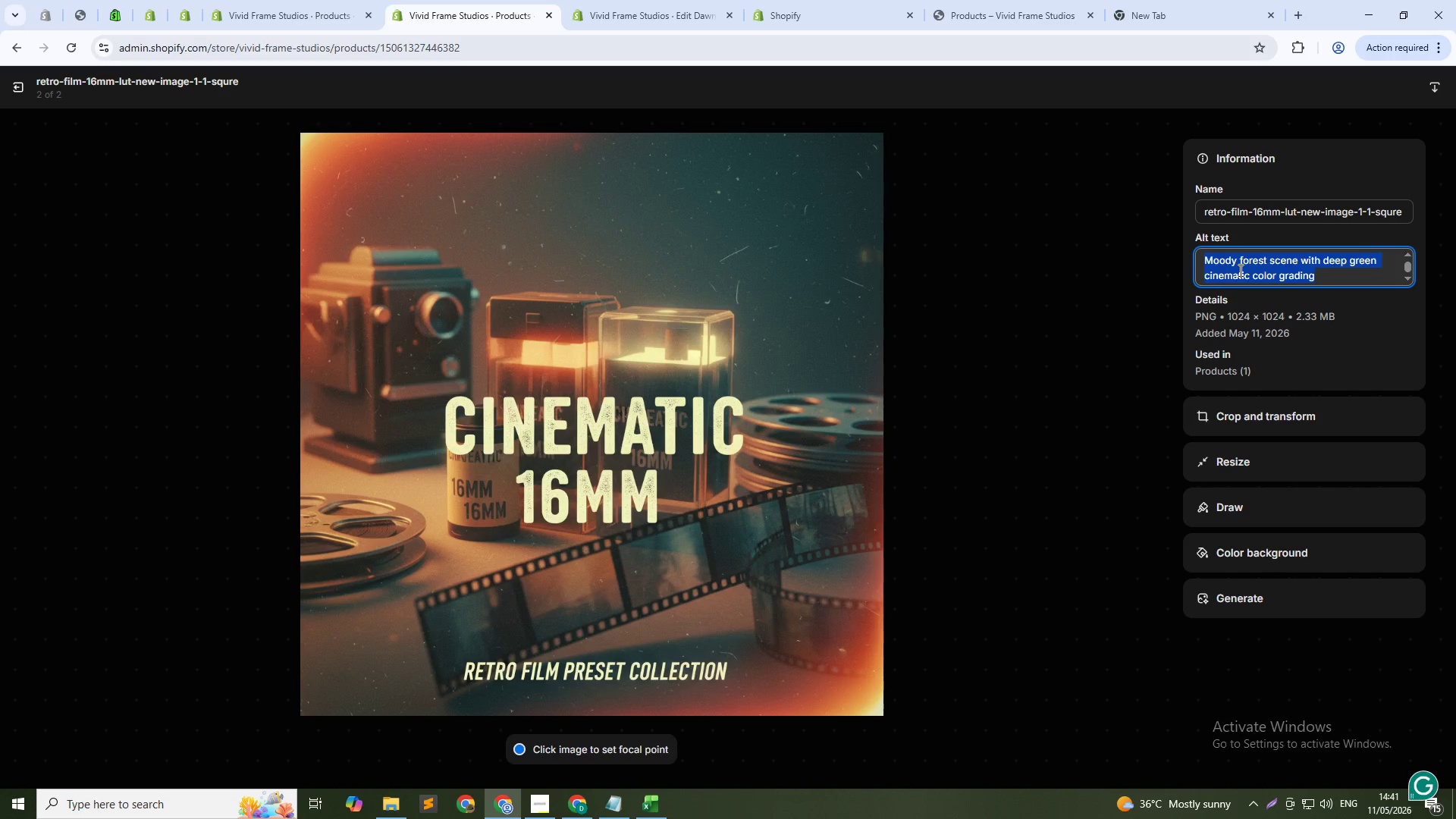 
type(Vintage 16mm film scene with warm faded colors, grain )
key(Backspace)
type(, and nostalgic retro aesthetic)
 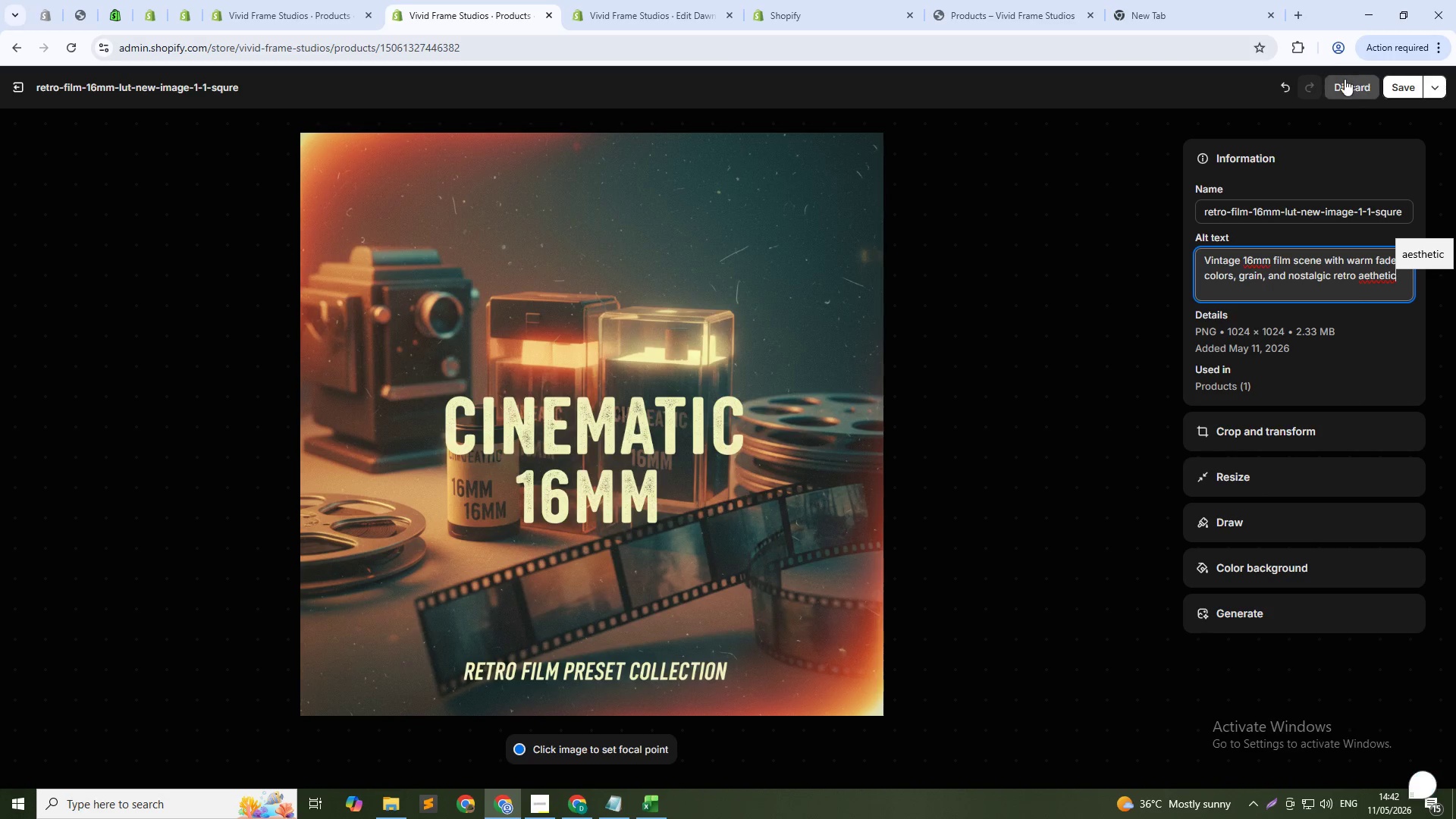 
left_click([1398, 87])
 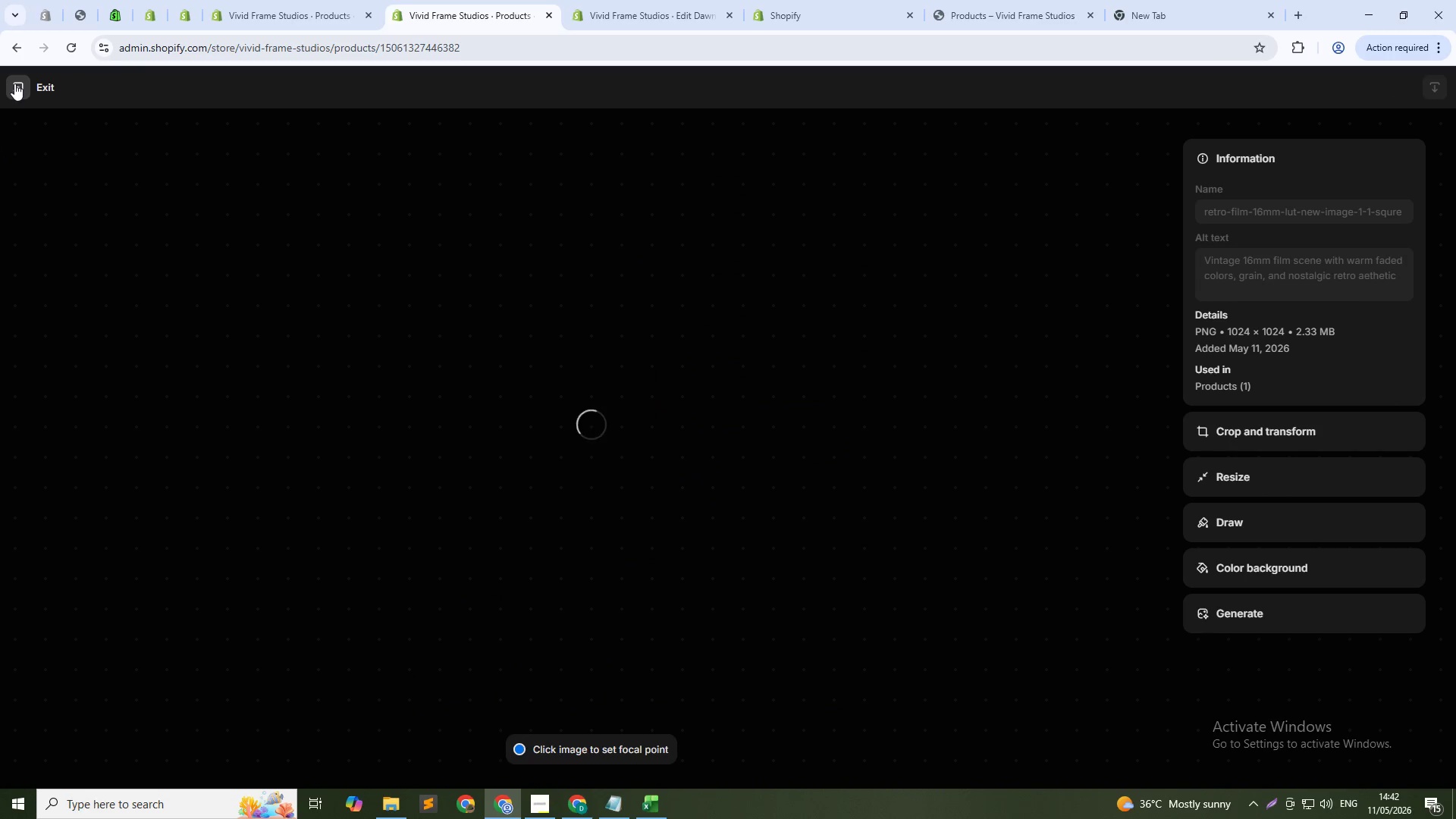 
left_click([14, 83])
 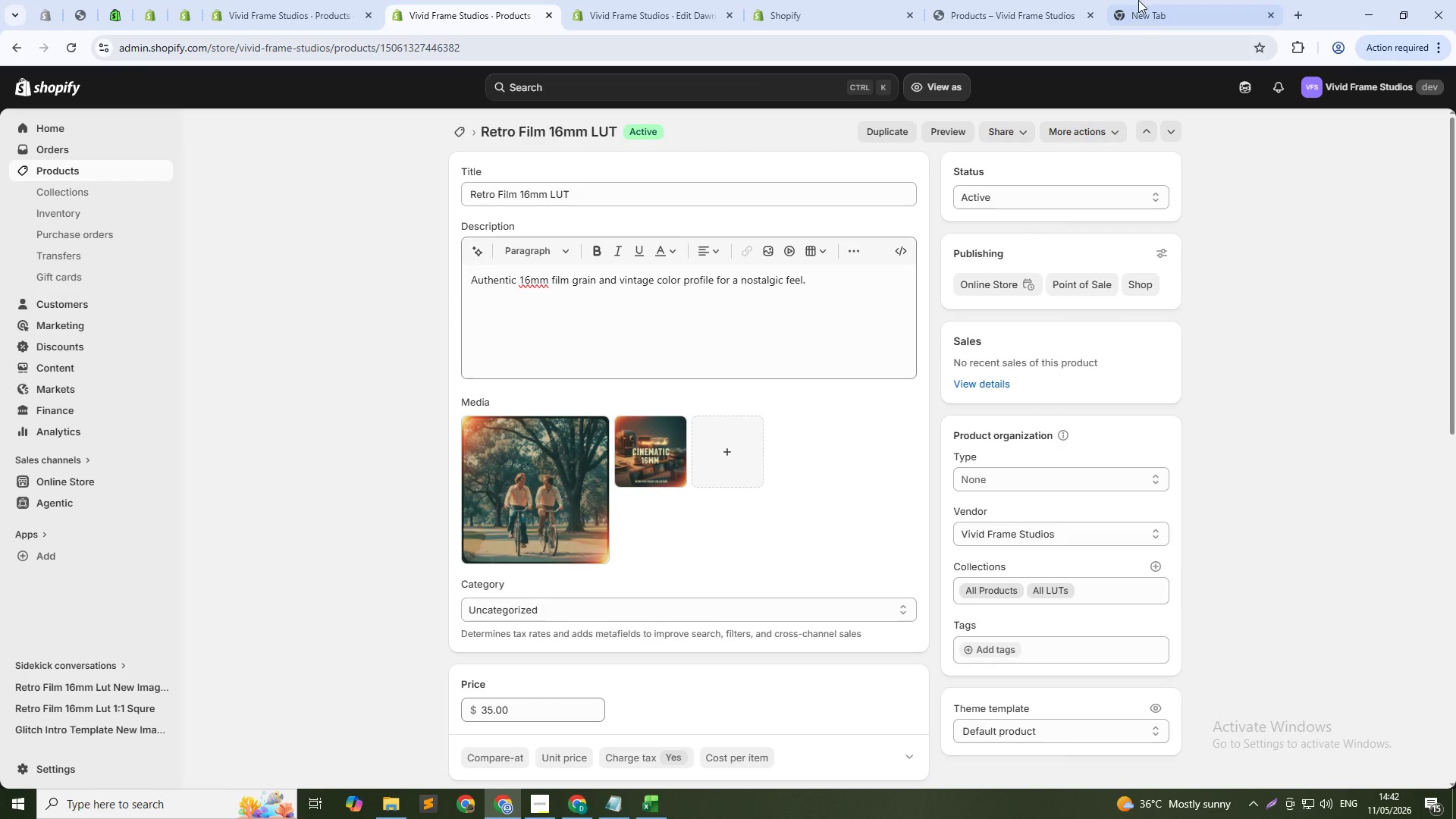 
scroll: coordinate [679, 267], scroll_direction: up, amount: 5.0
 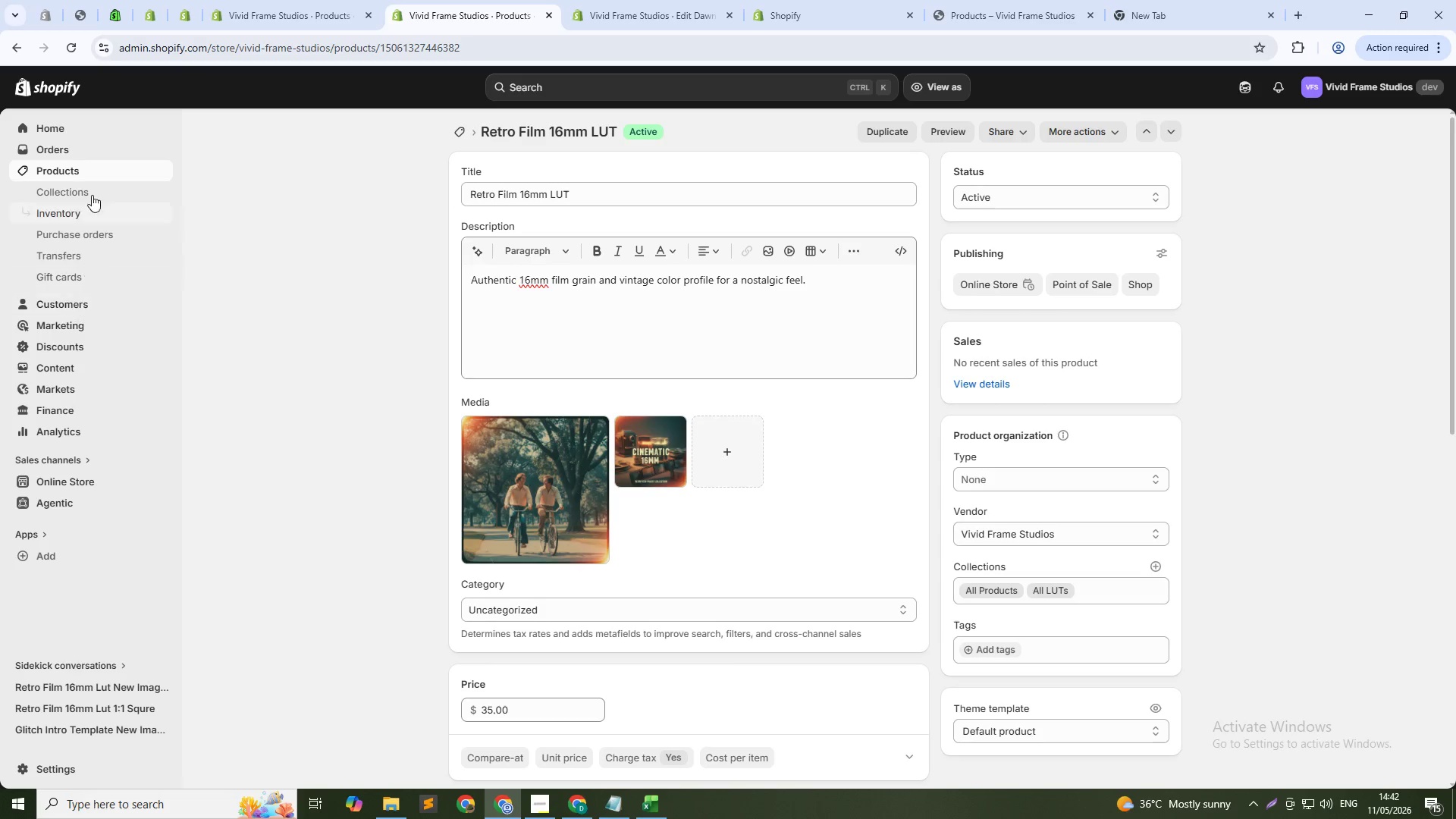 
left_click([89, 167])
 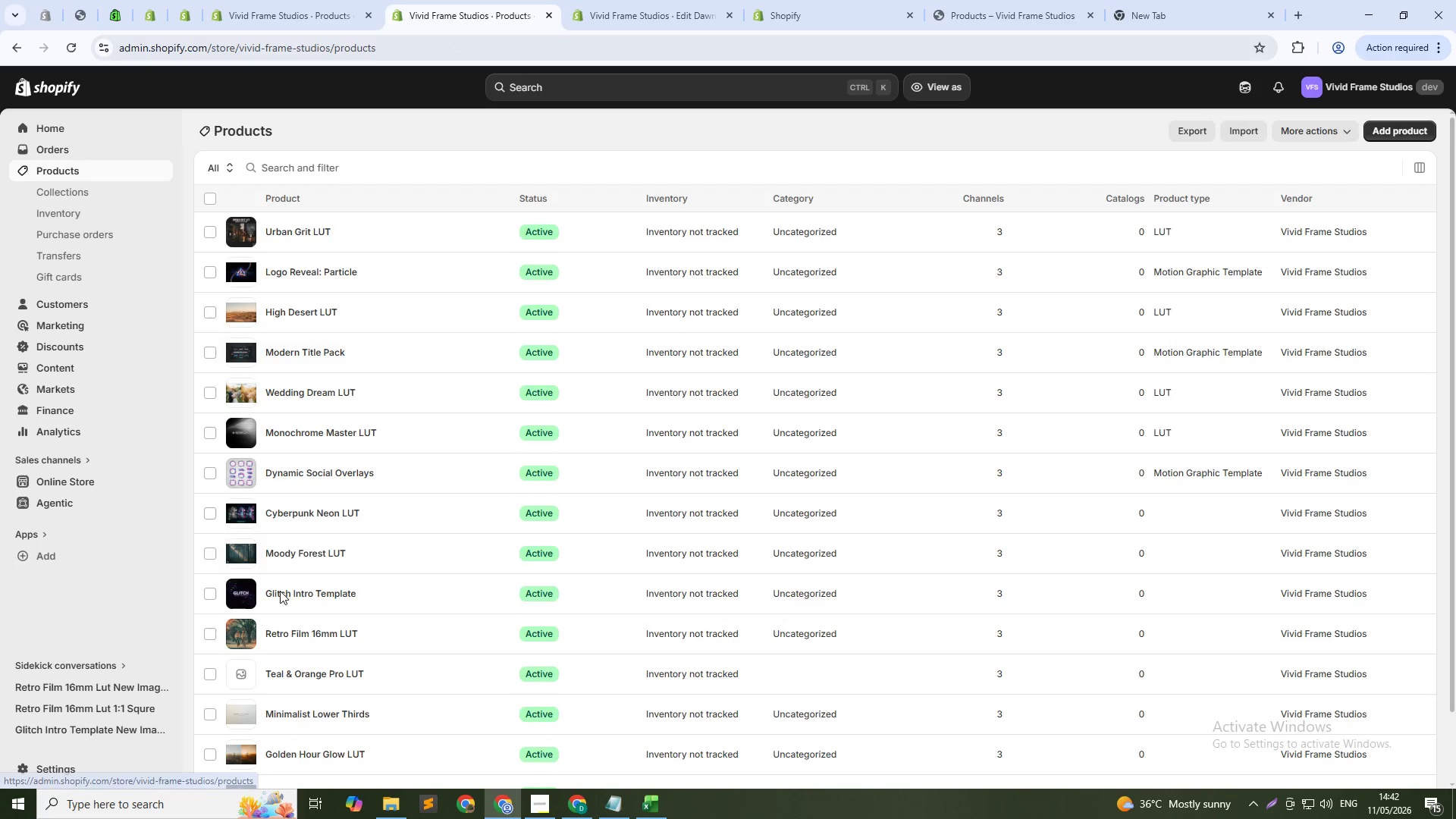 
left_click([318, 676])
 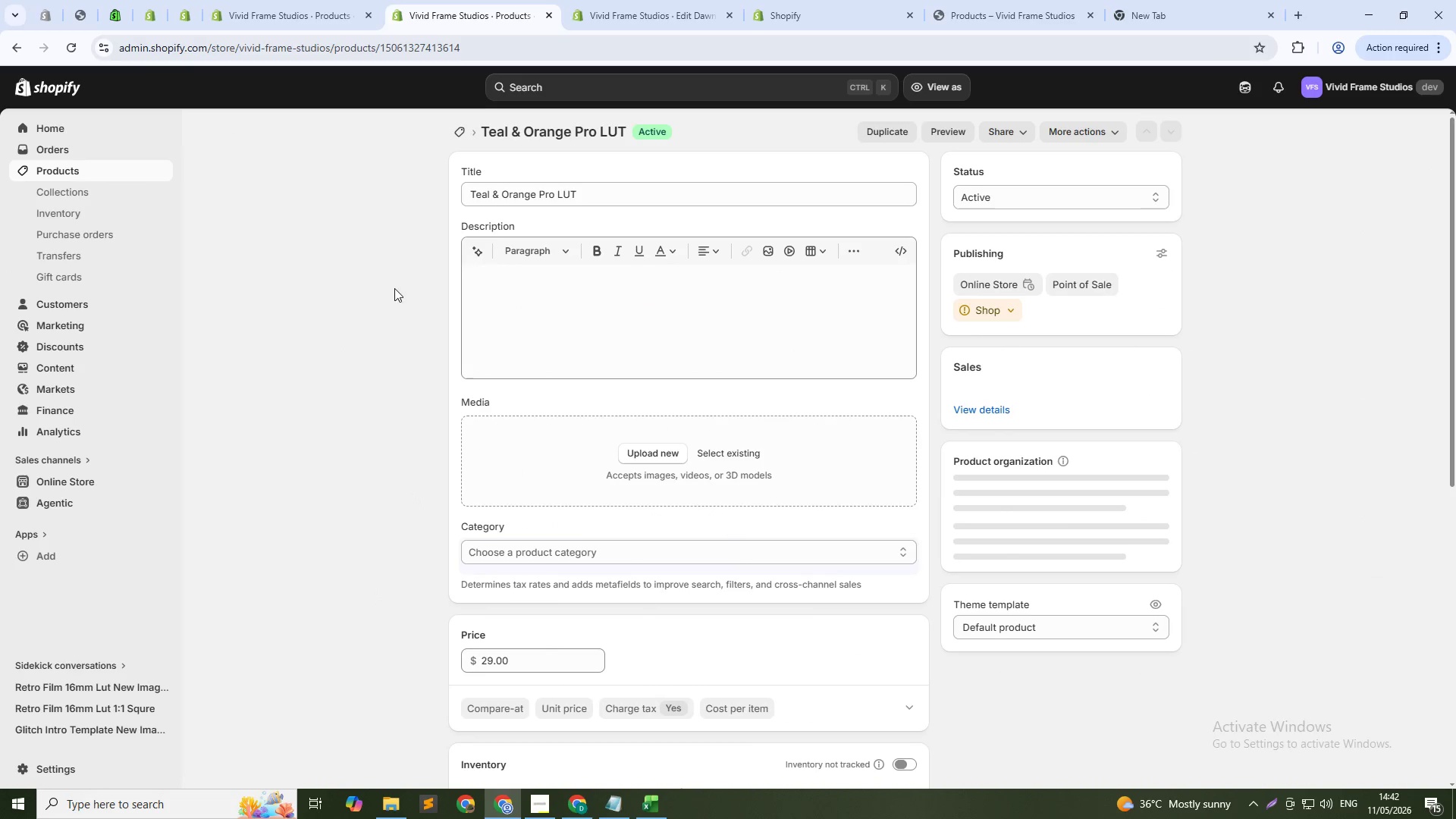 
double_click([527, 199])
 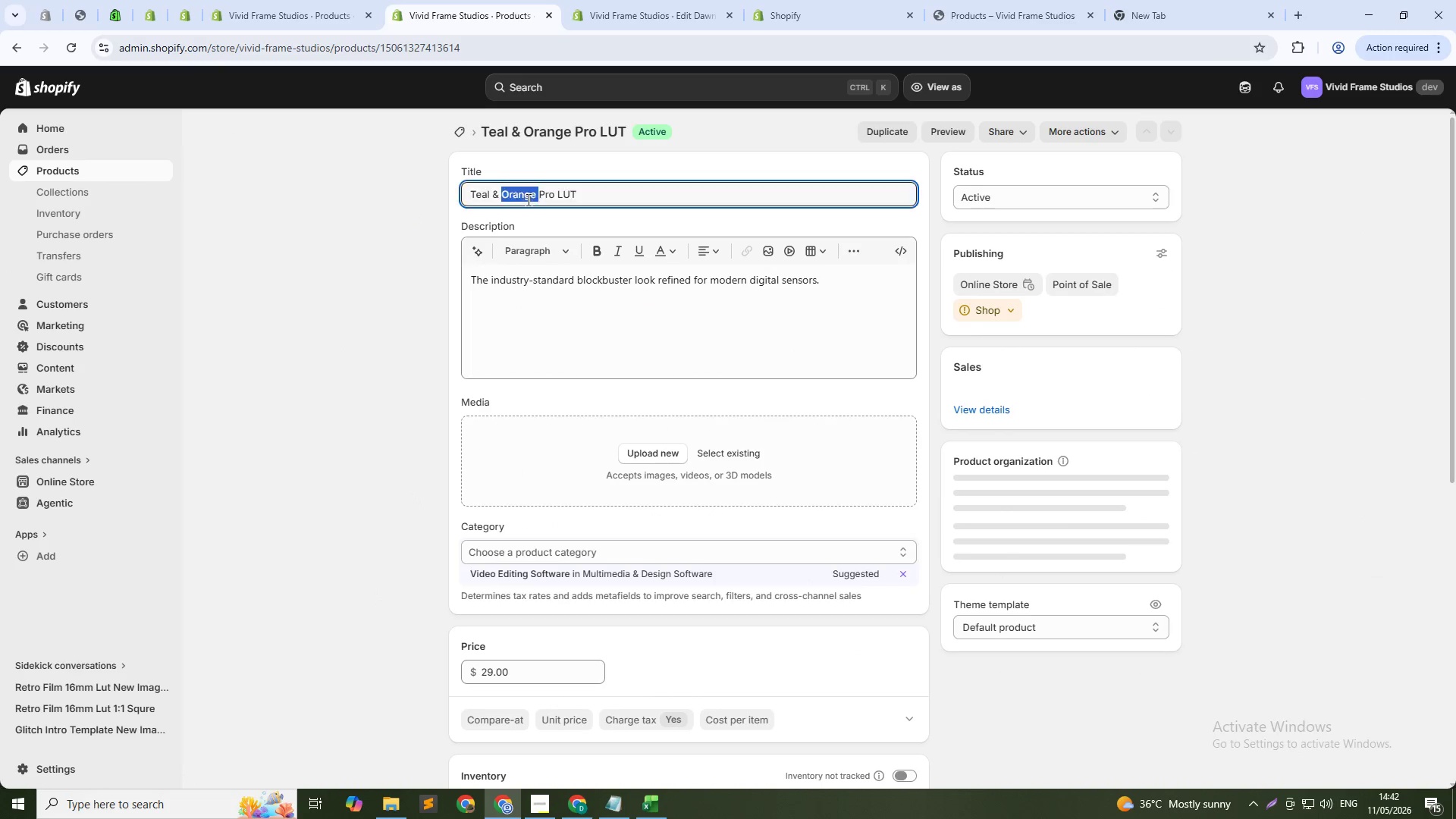 
triple_click([527, 199])
 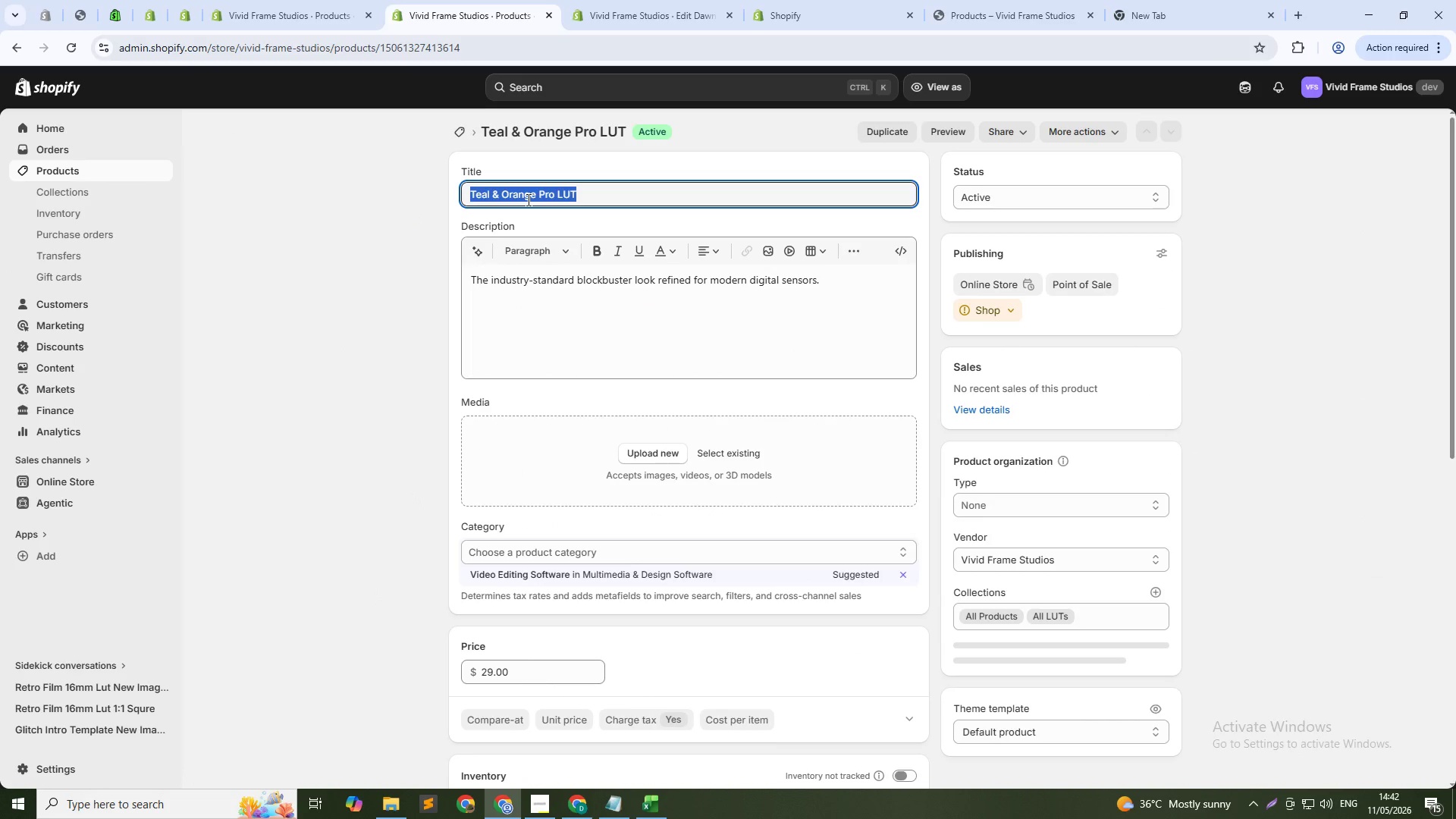 
key(Control+C)
 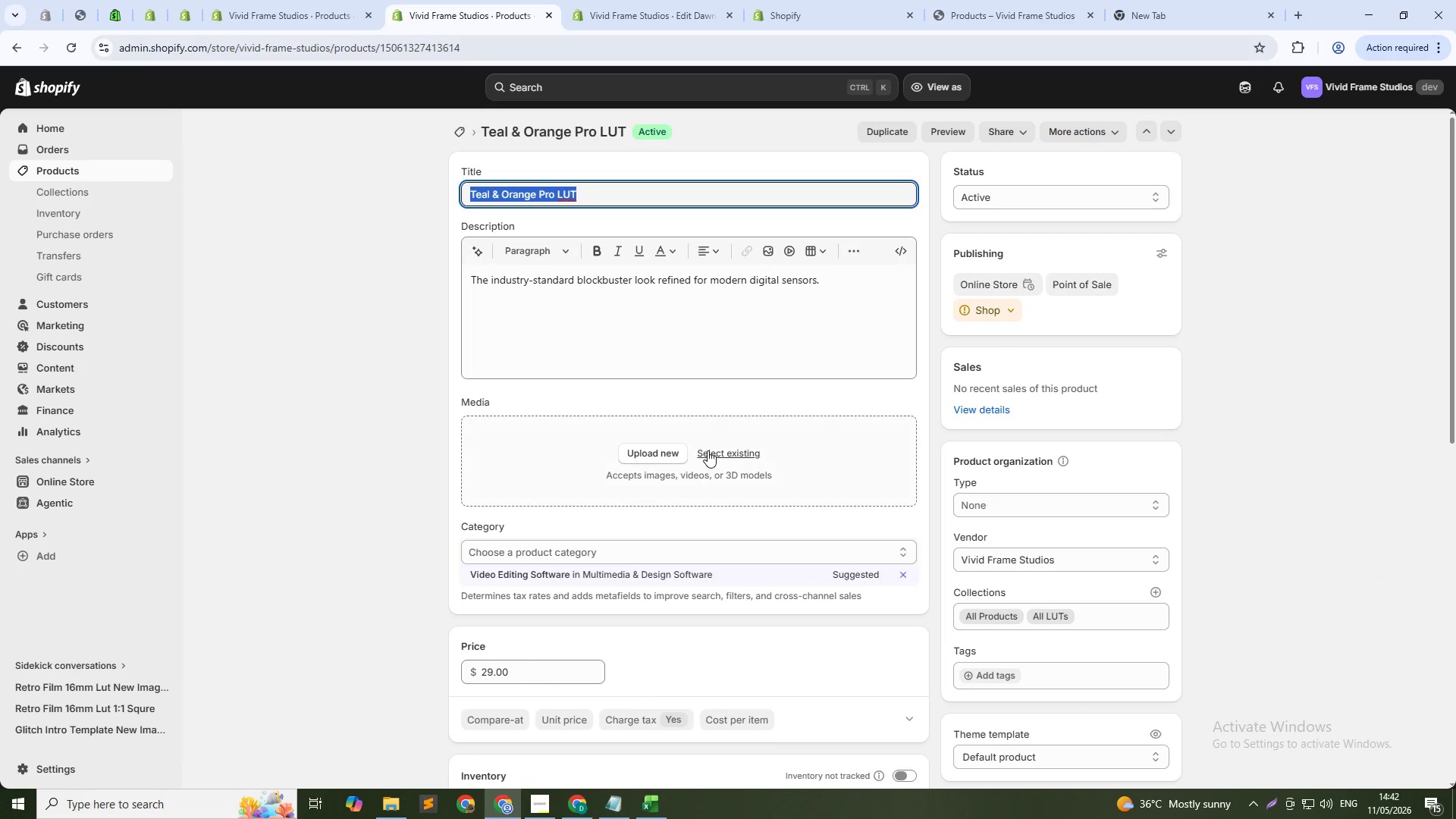 
left_click([708, 450])
 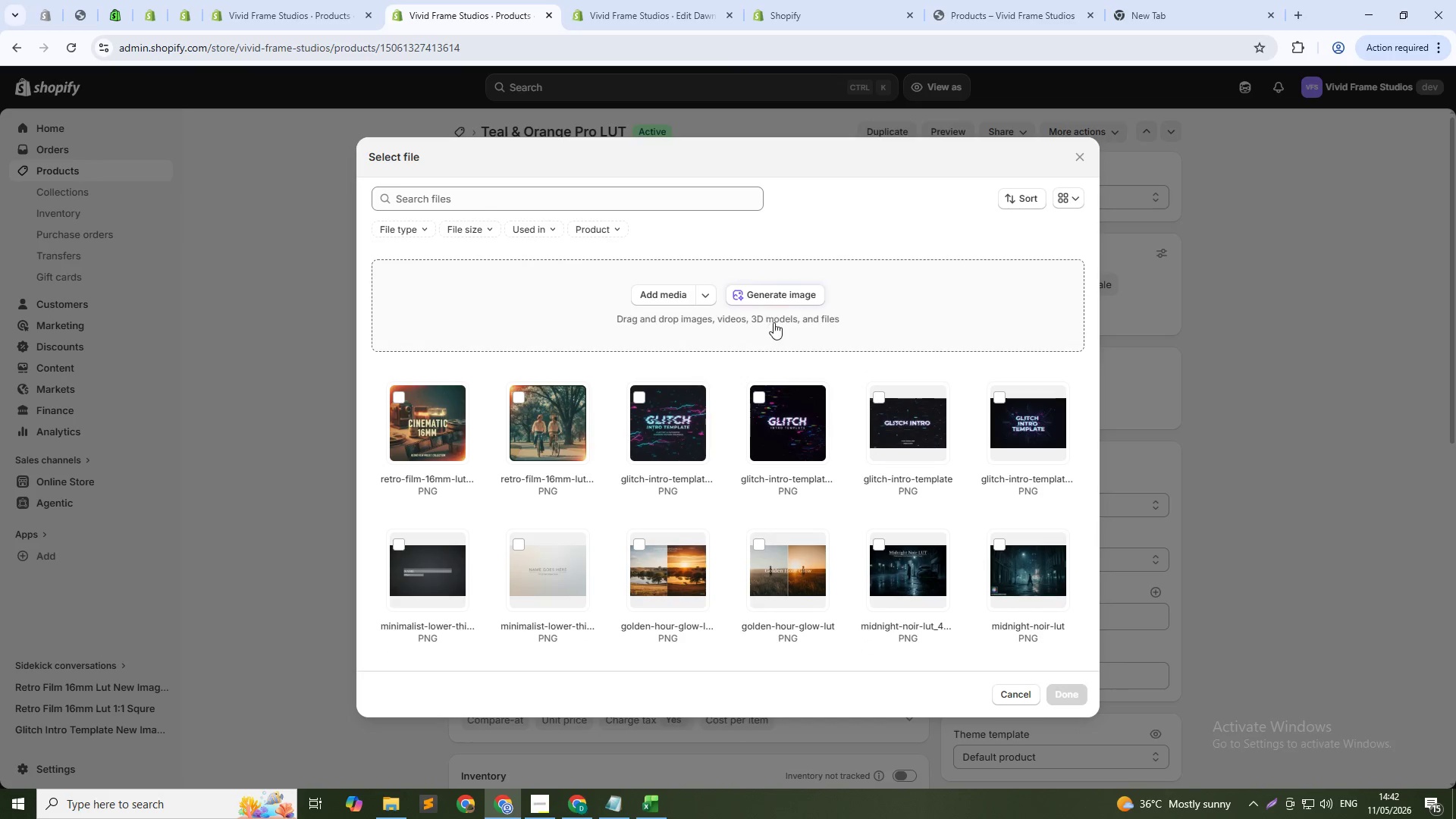 
left_click([774, 290])
 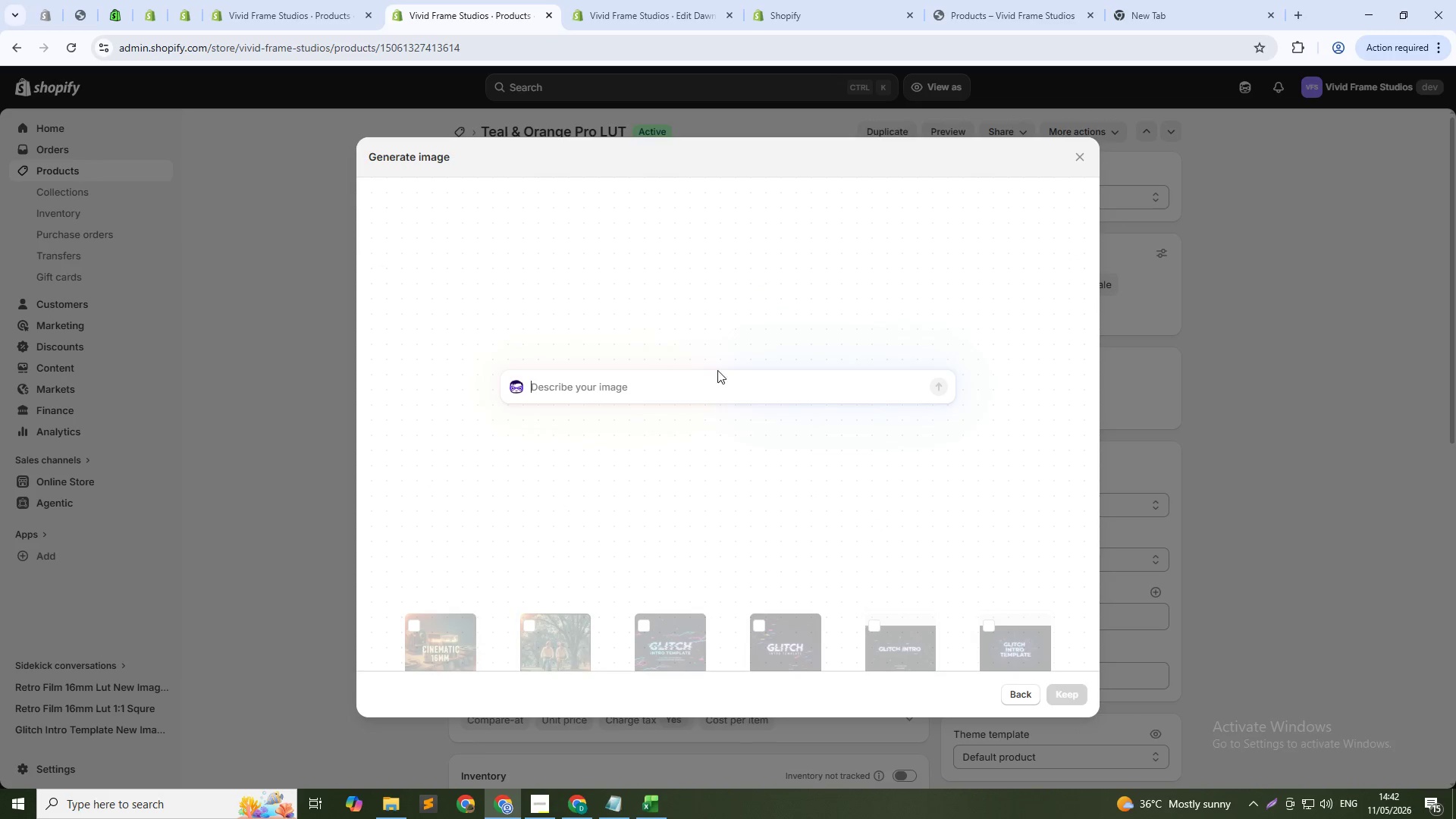 
key(Control+ControlLeft)
 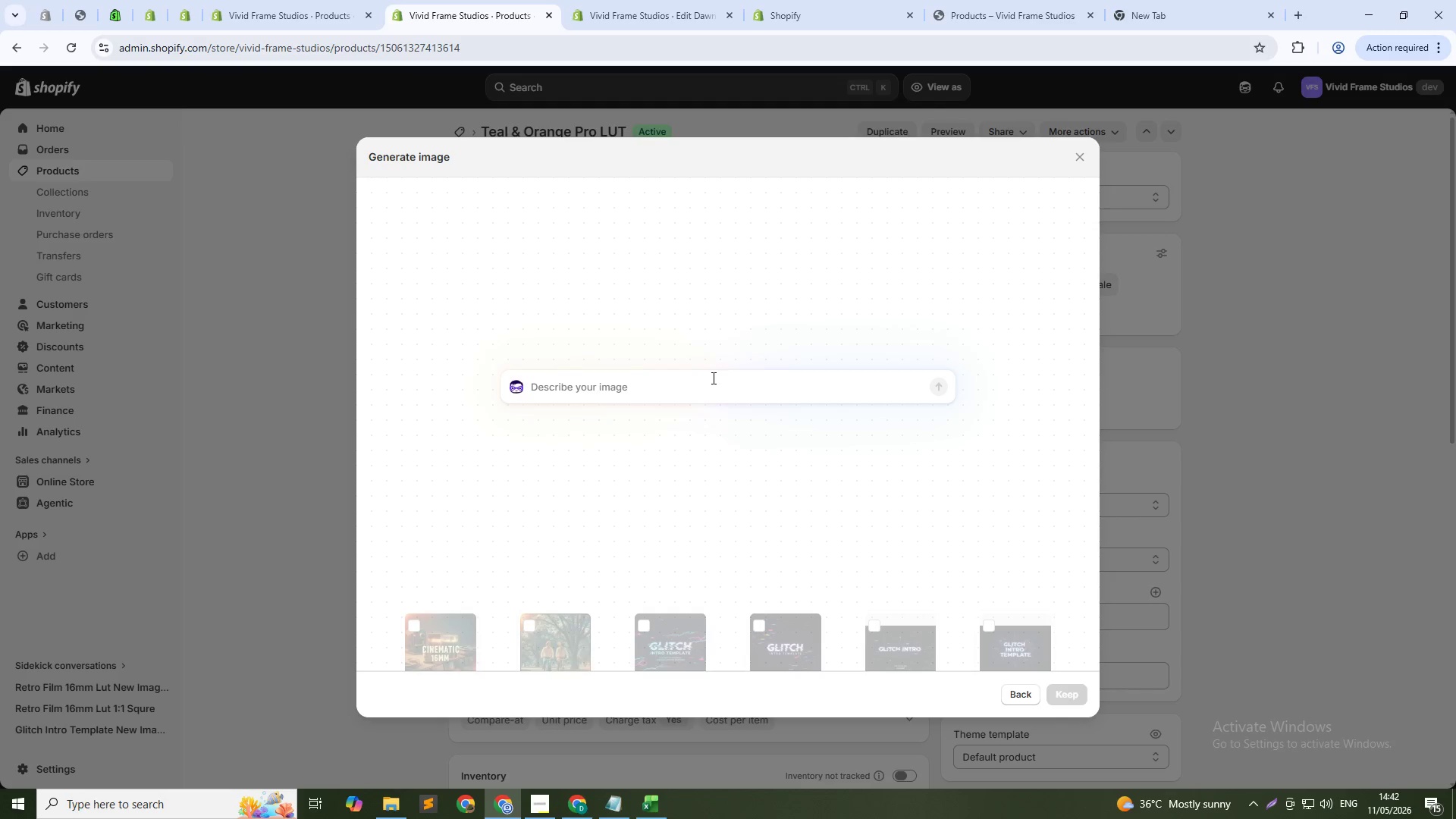 
key(V)
 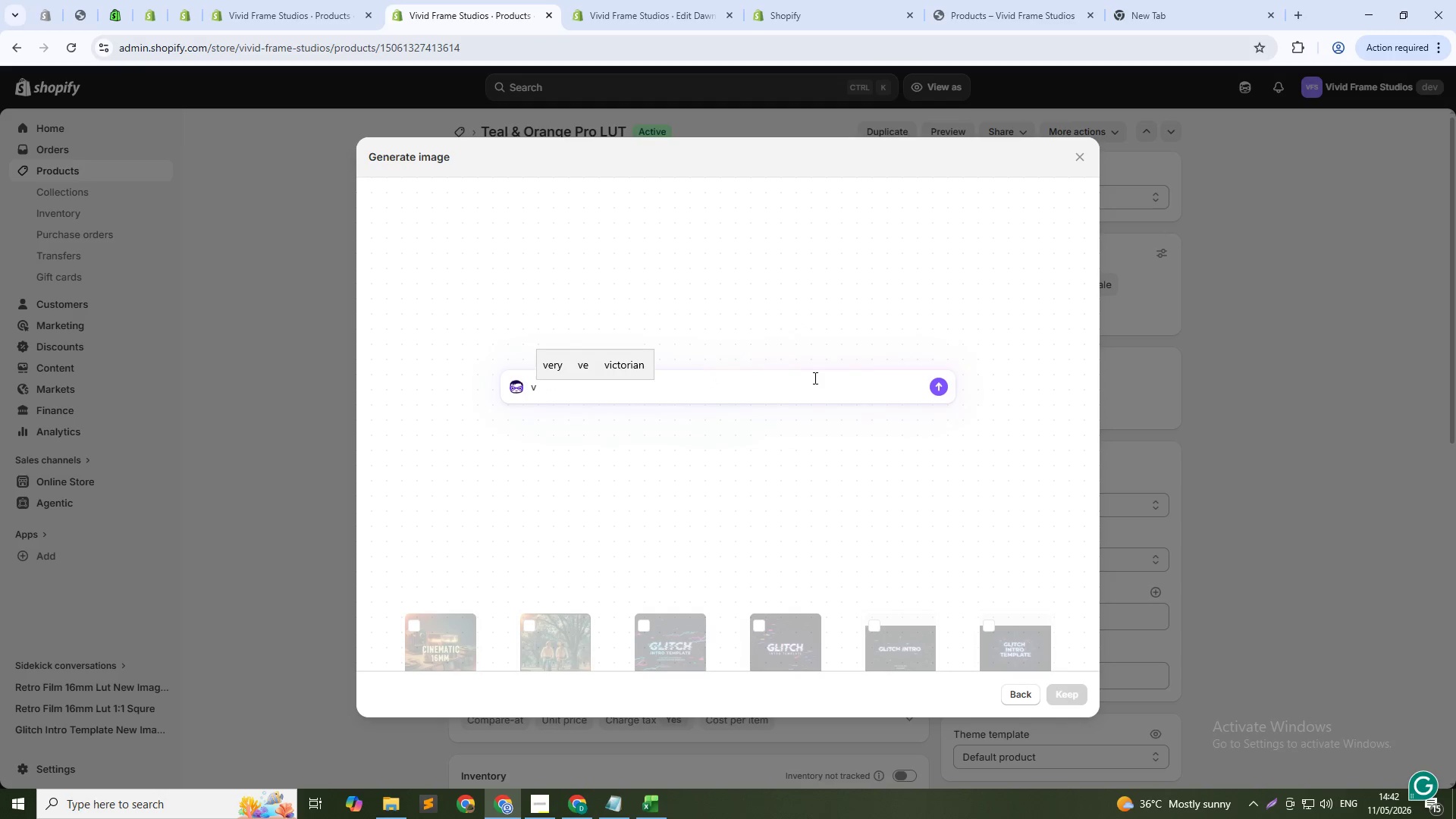 
key(Backspace)
 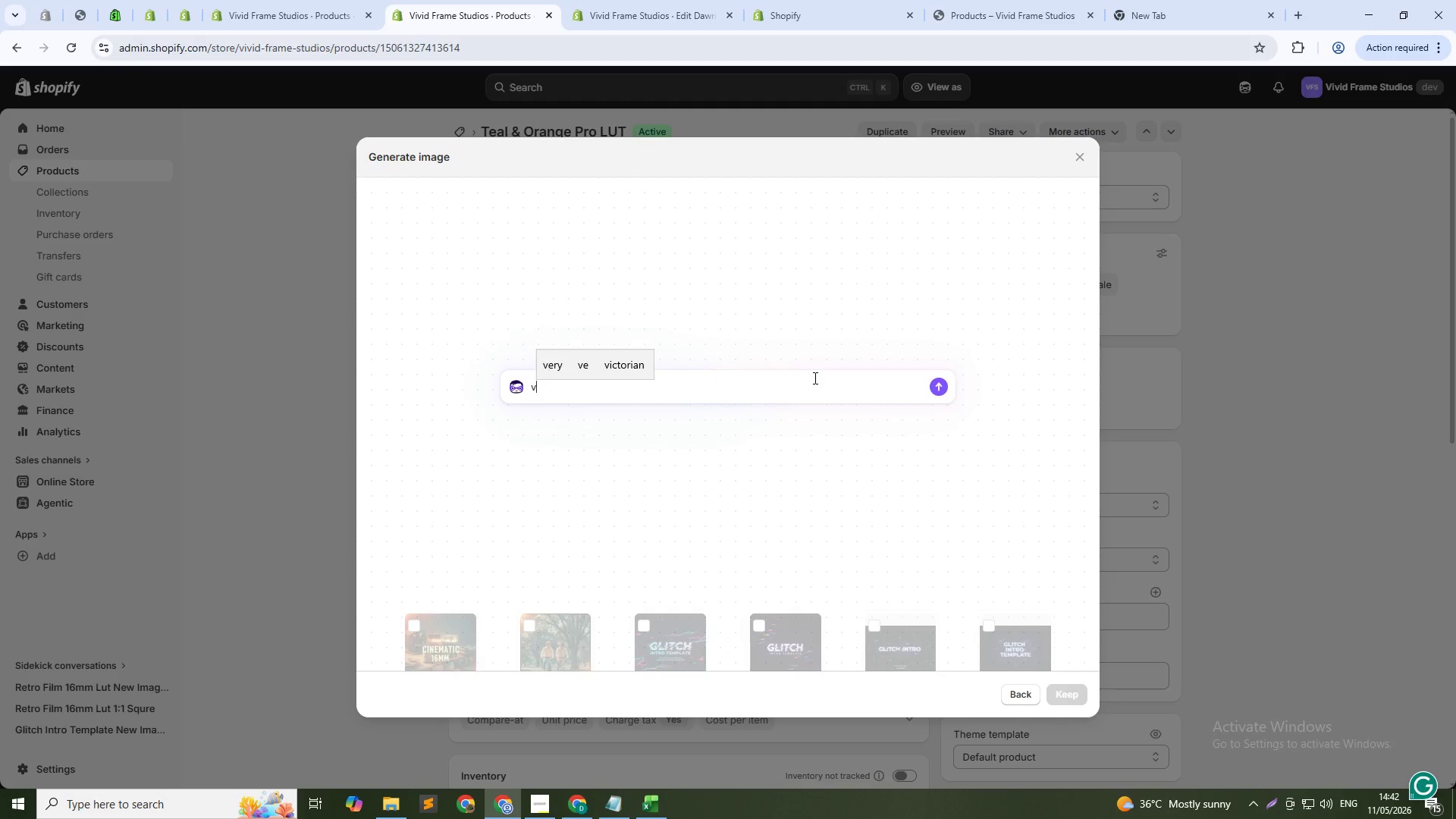 
key(Control+ControlLeft)
 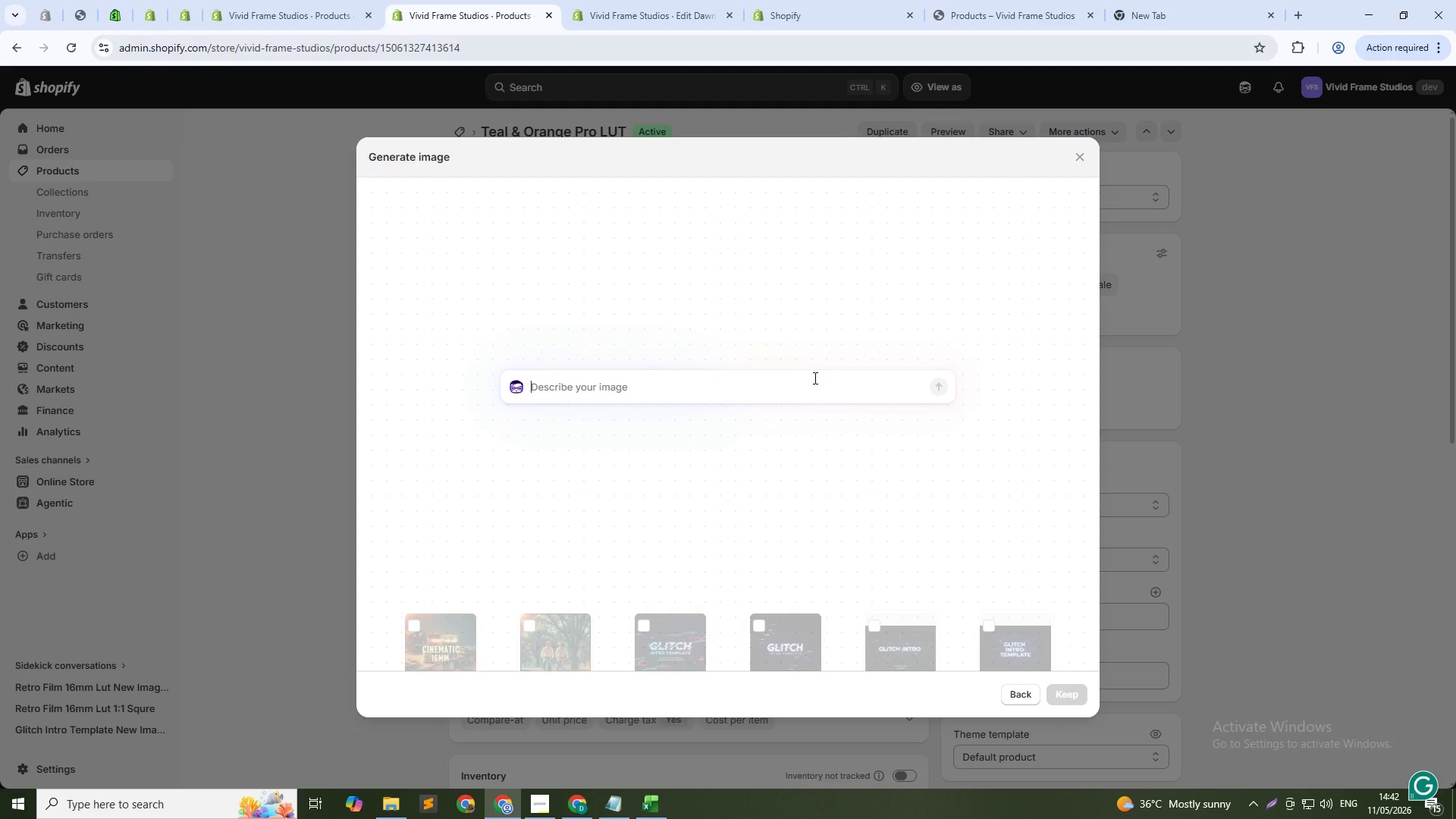 
key(Control+V)
 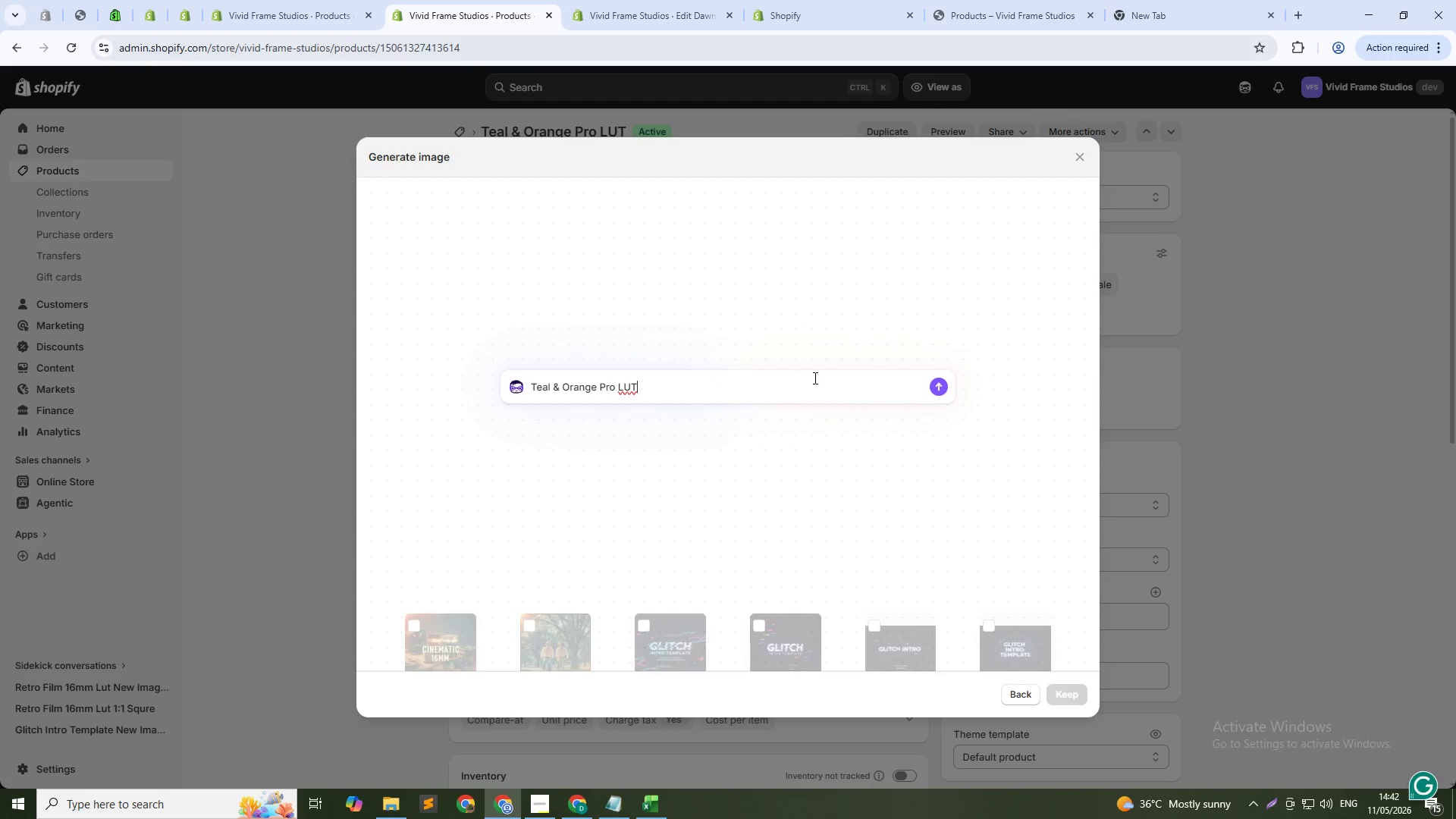 
type( 1:1 squre)
 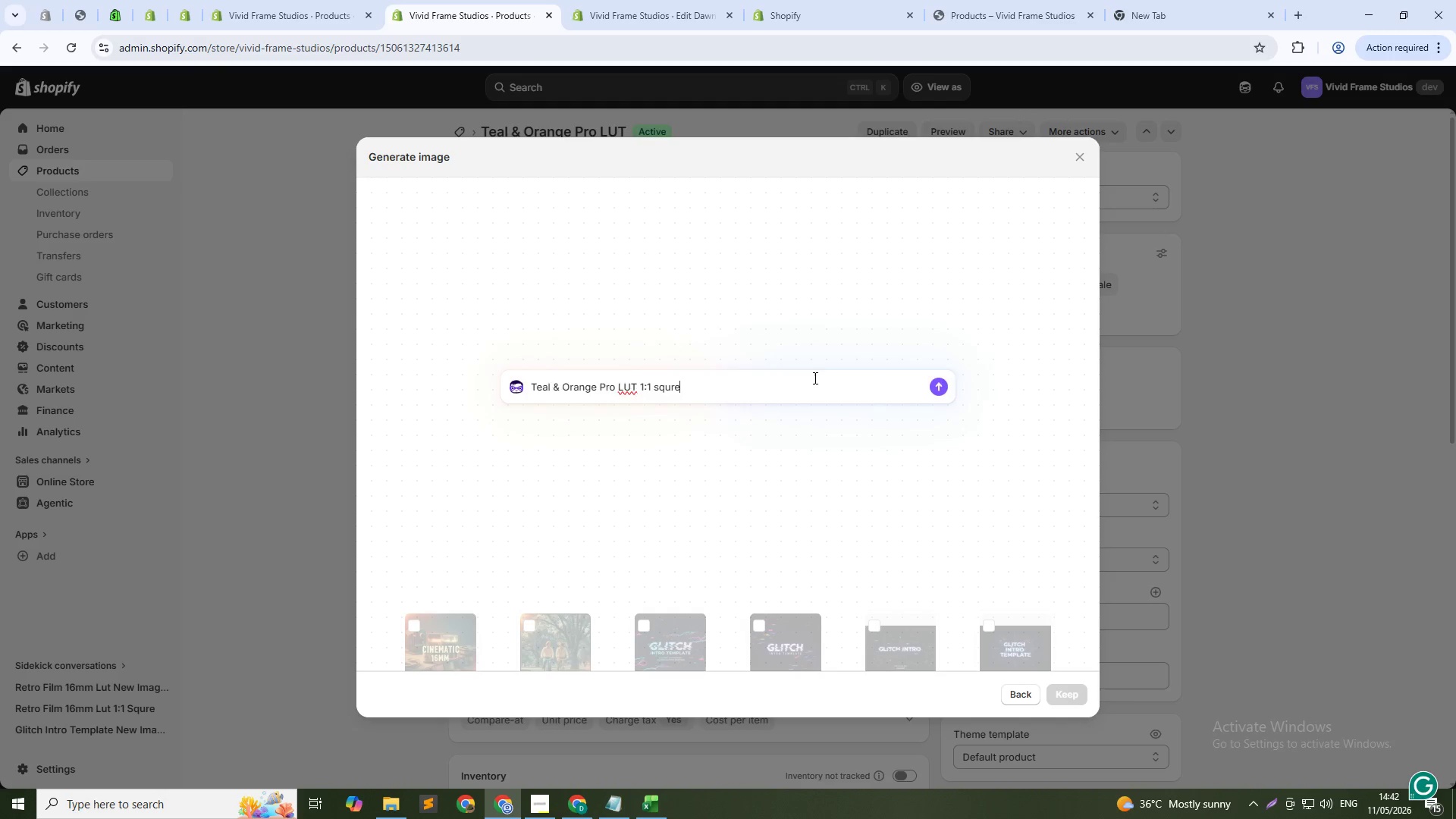 
key(Enter)
 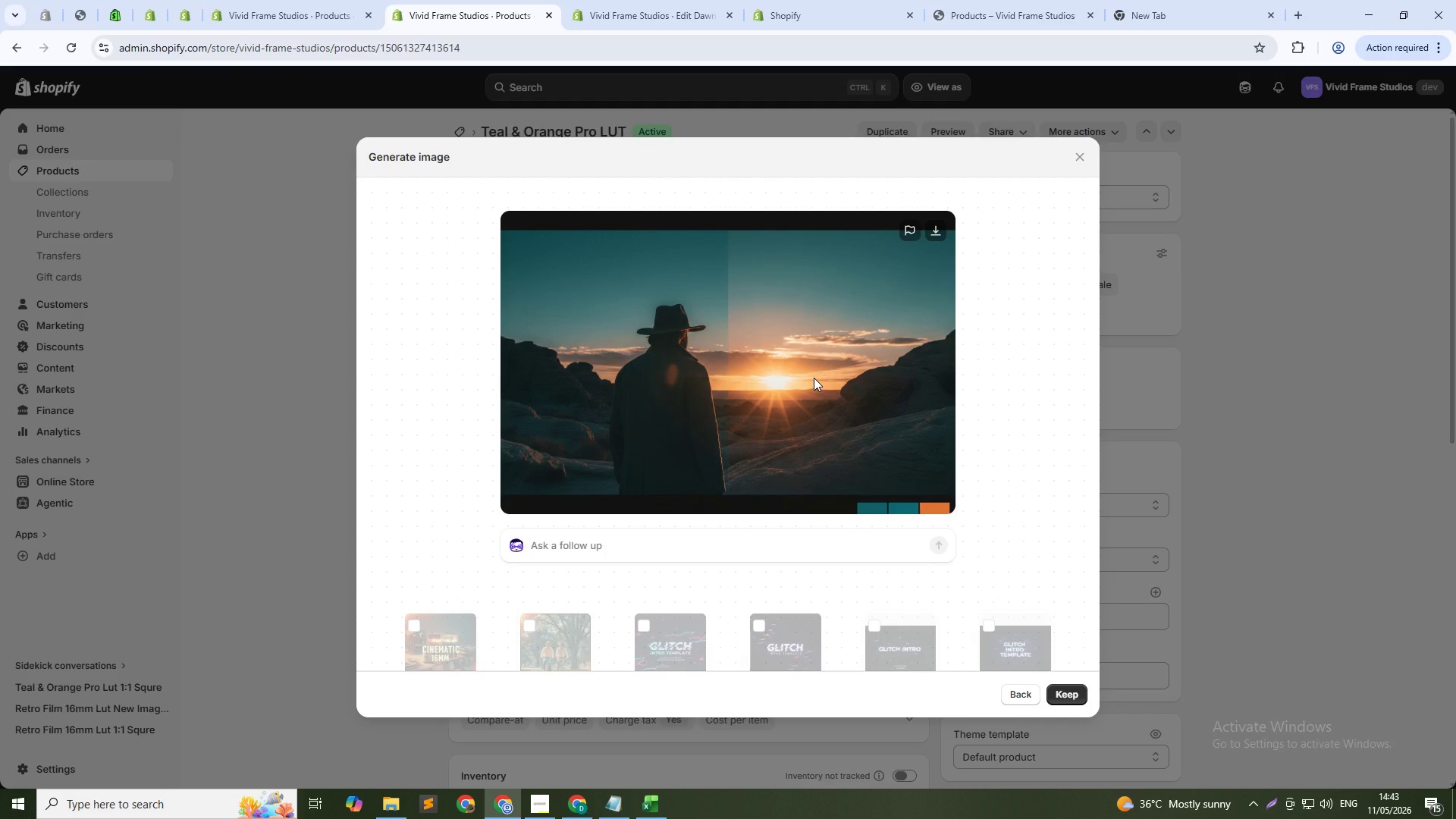 
wait(31.48)
 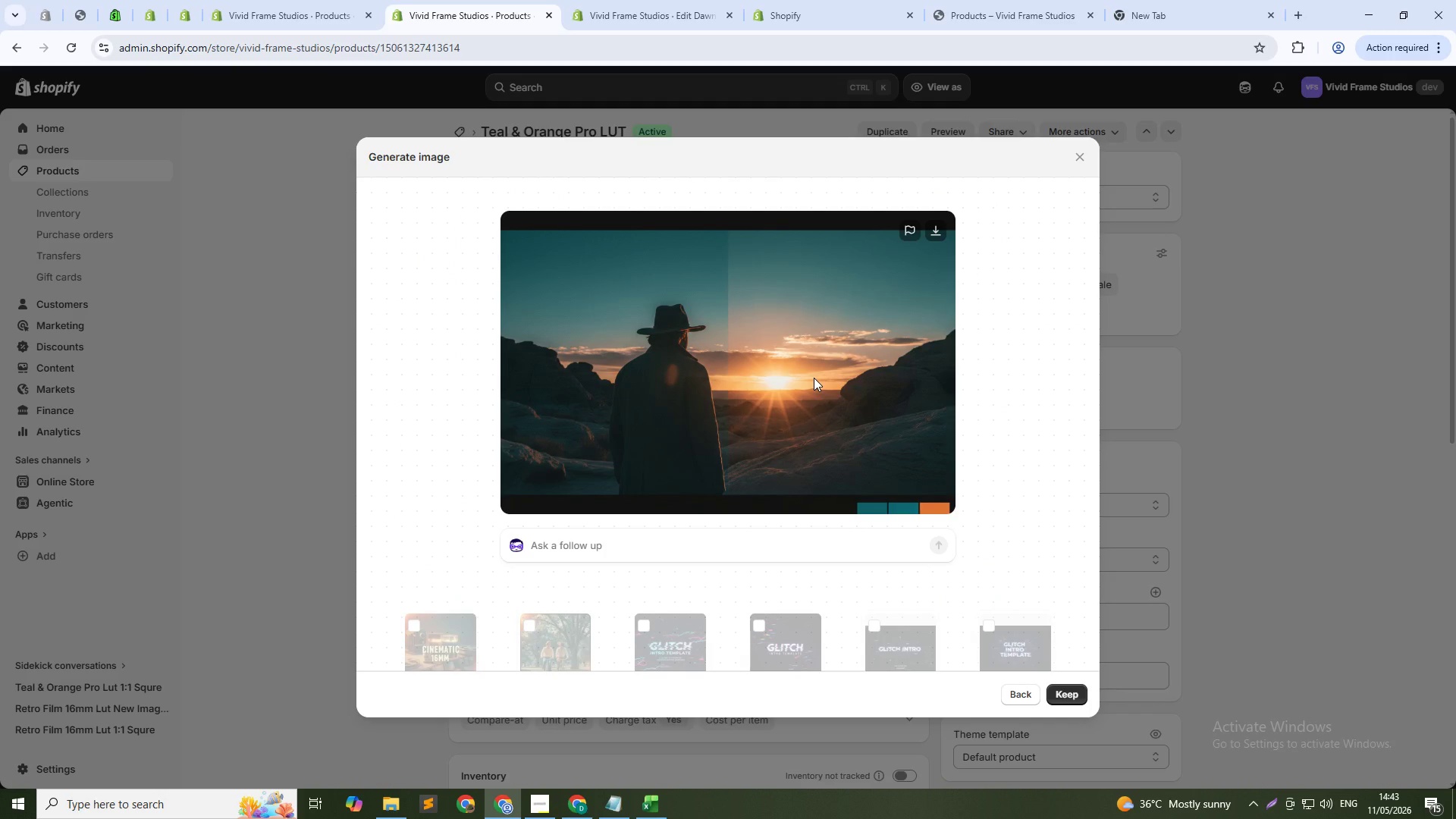 
left_click([1076, 695])
 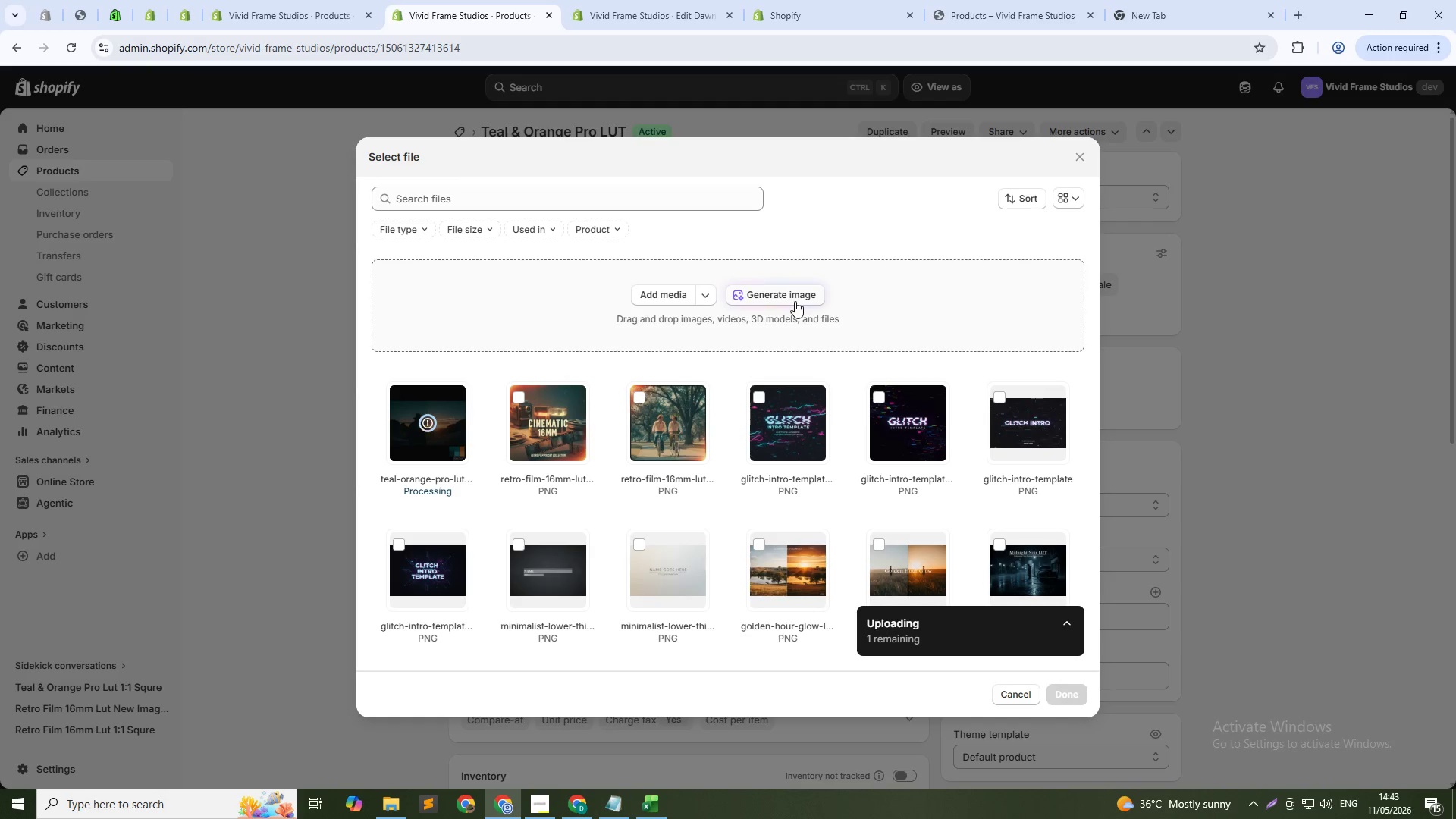 
wait(7.8)
 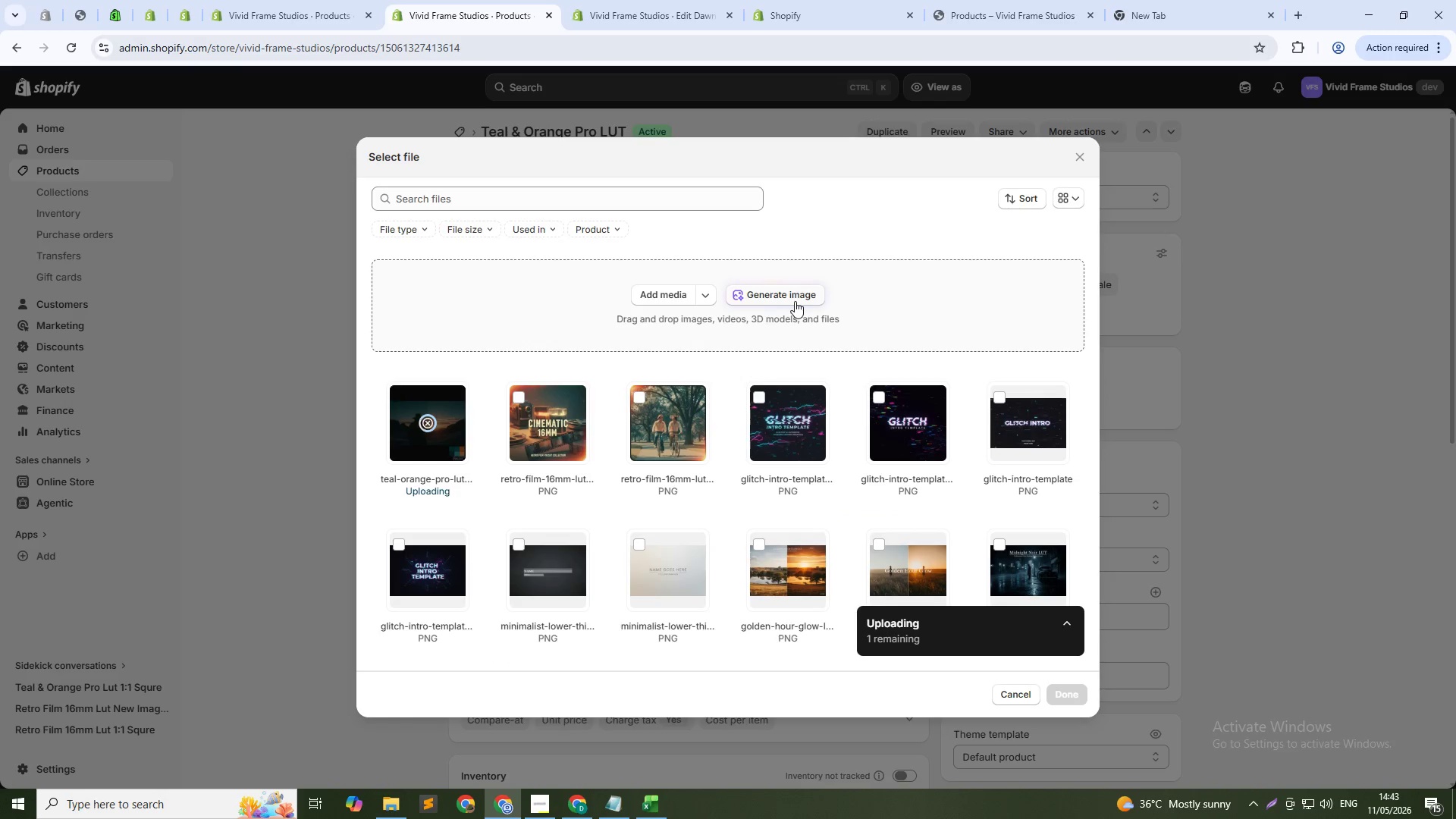 
left_click([795, 301])
 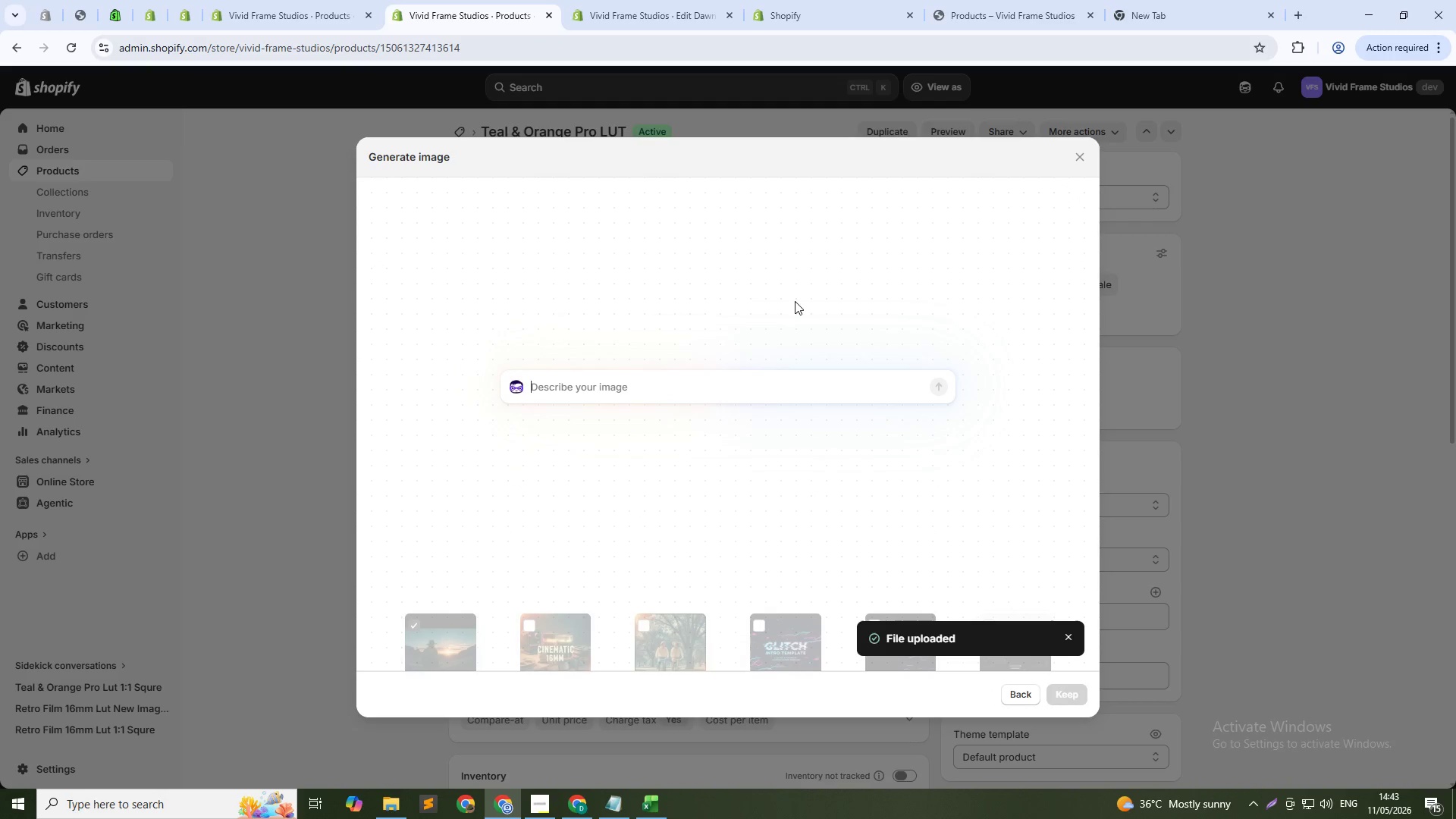 
key(Control+V)
 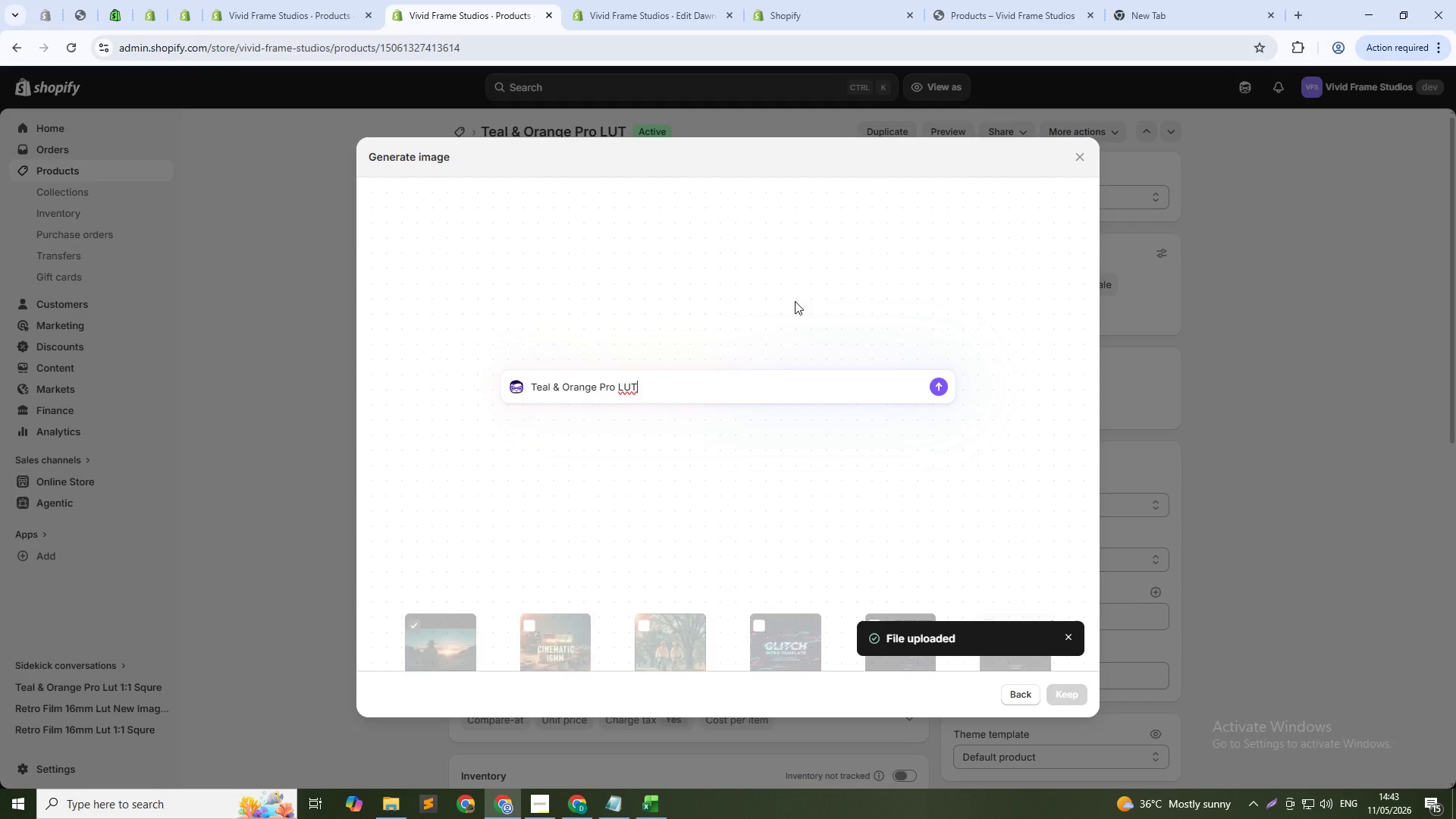 
key(Space)
 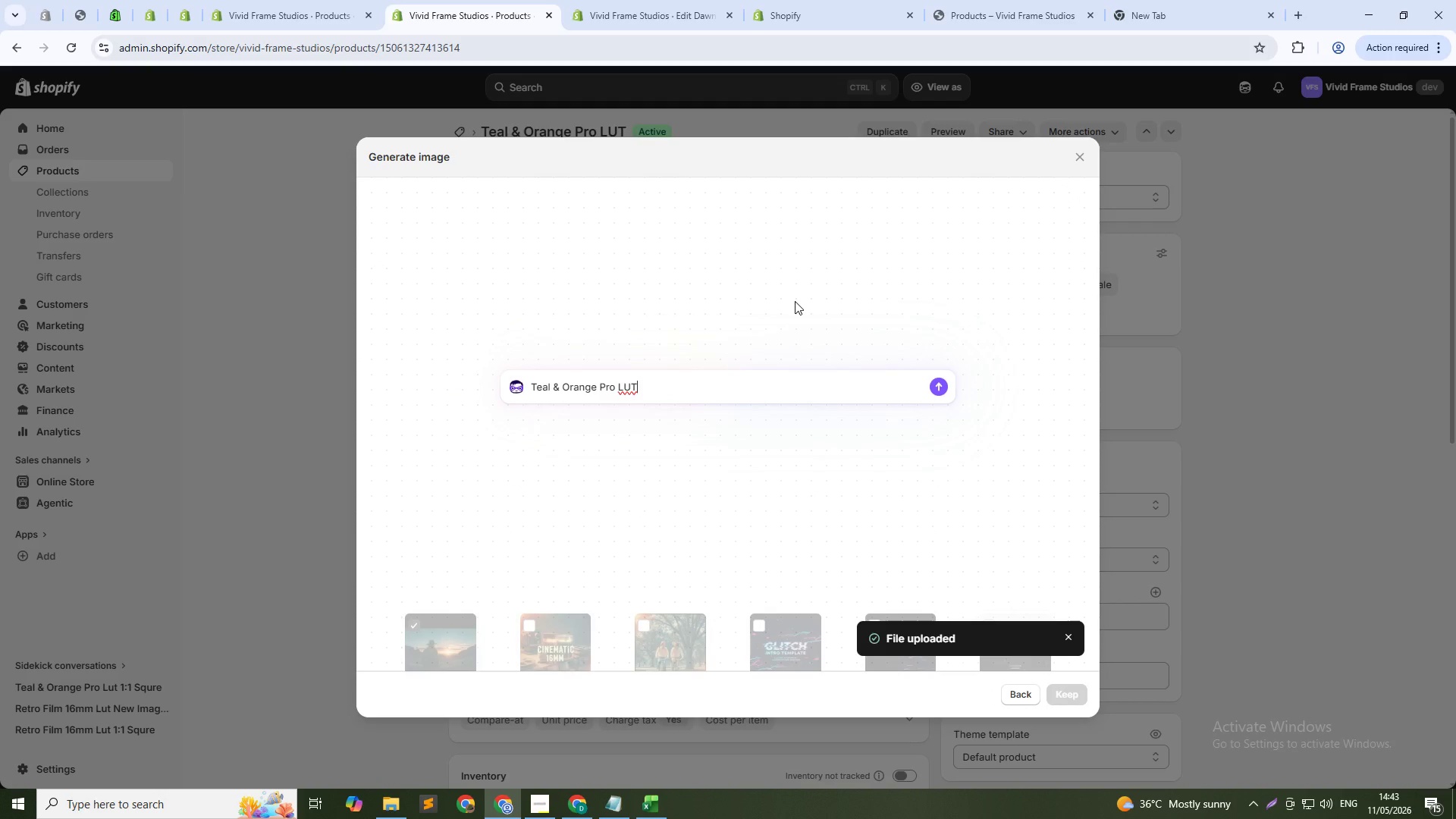 
key(1)
 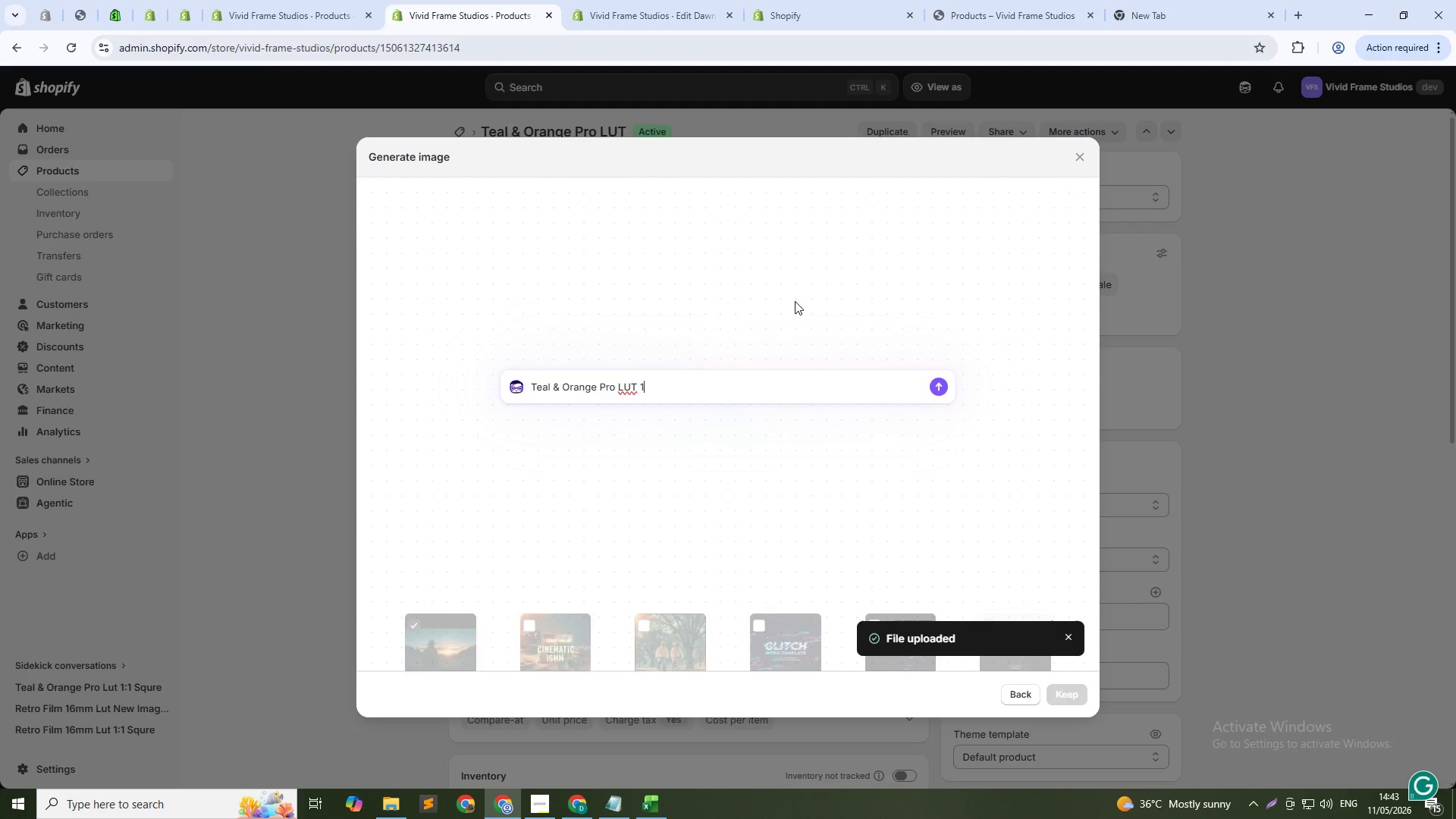 
key(Shift+ShiftRight)
 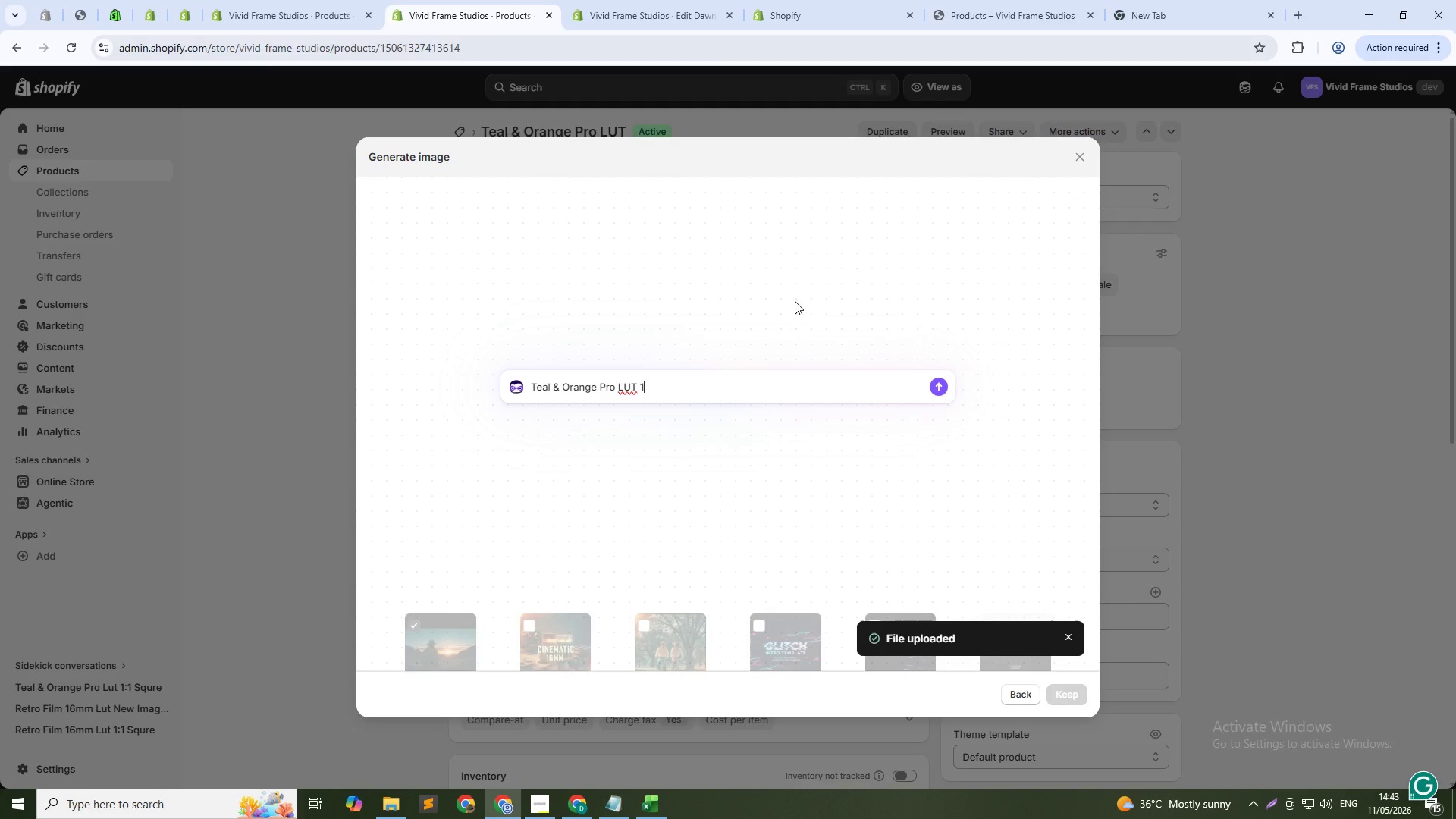 
key(Shift+Semicolon)
 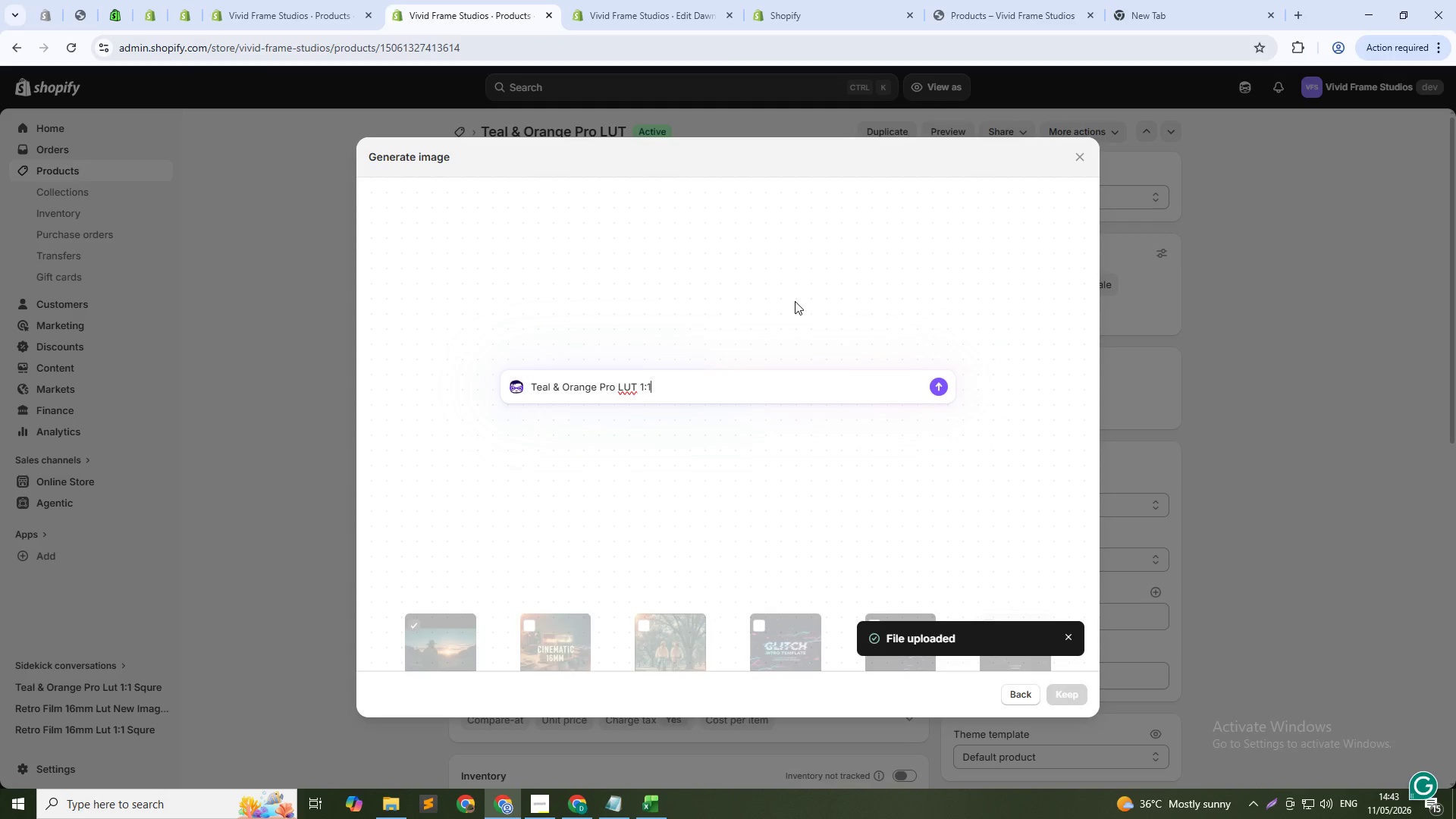 
key(1)
 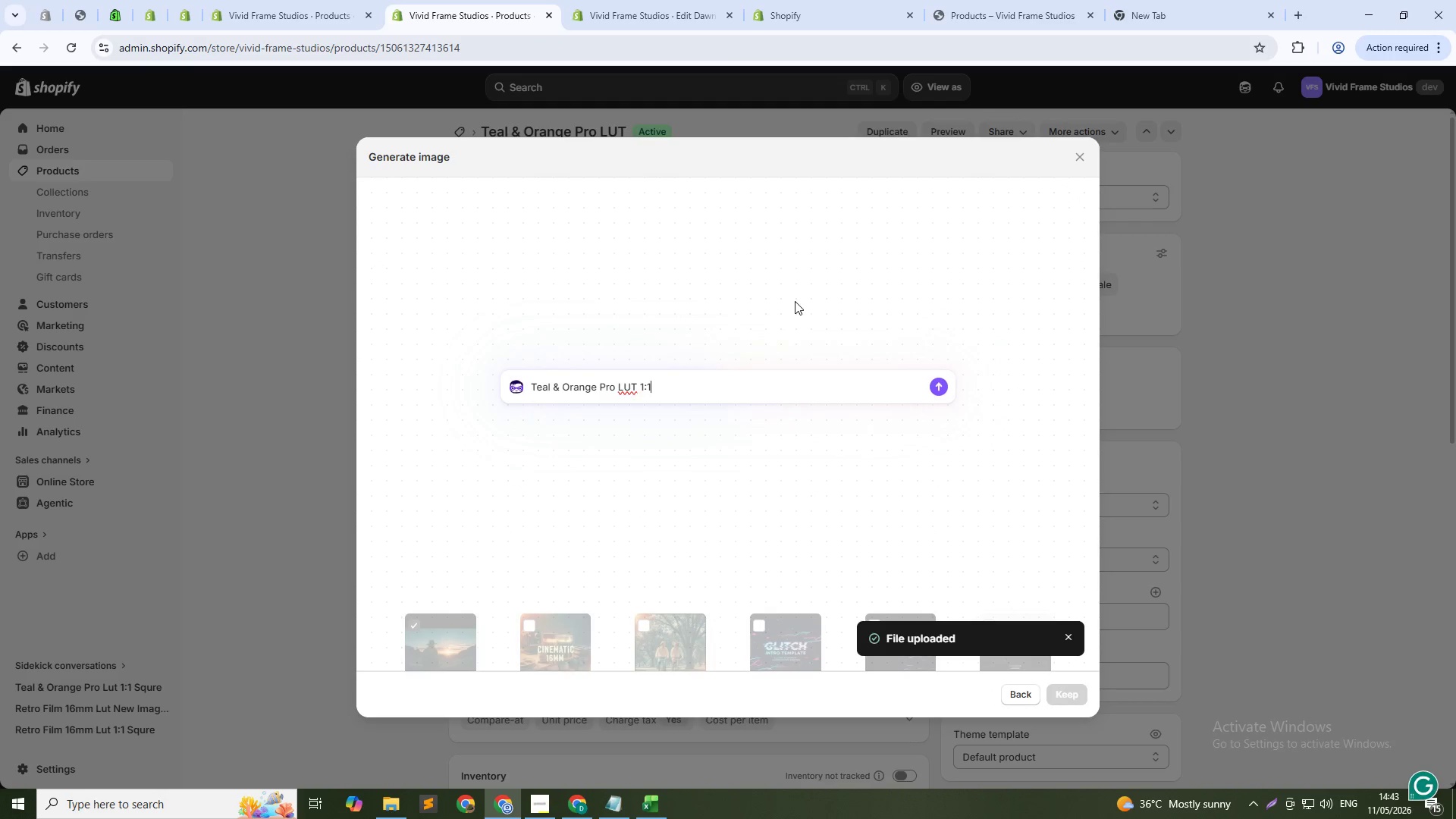 
key(Enter)
 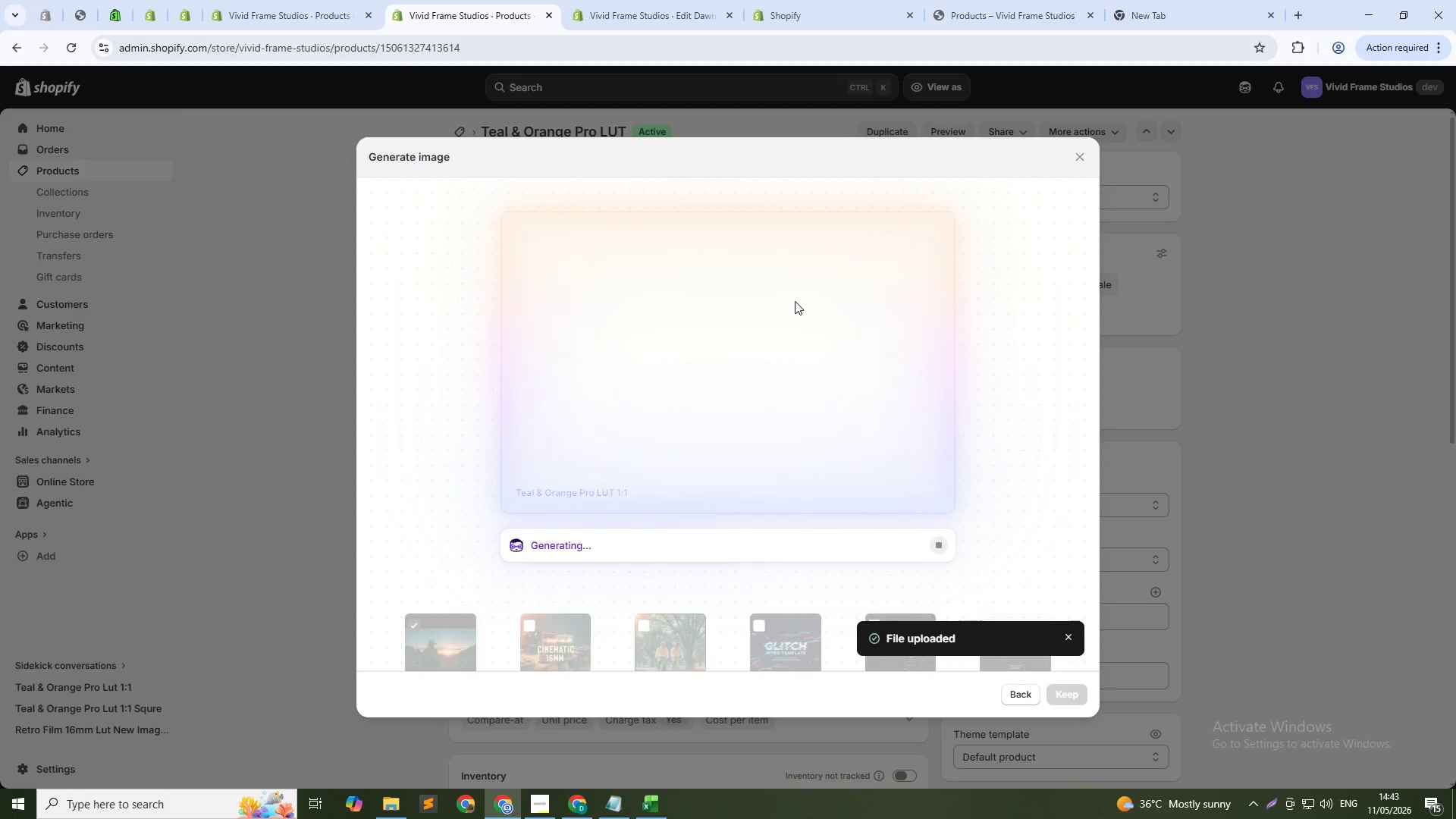 
wait(24.88)
 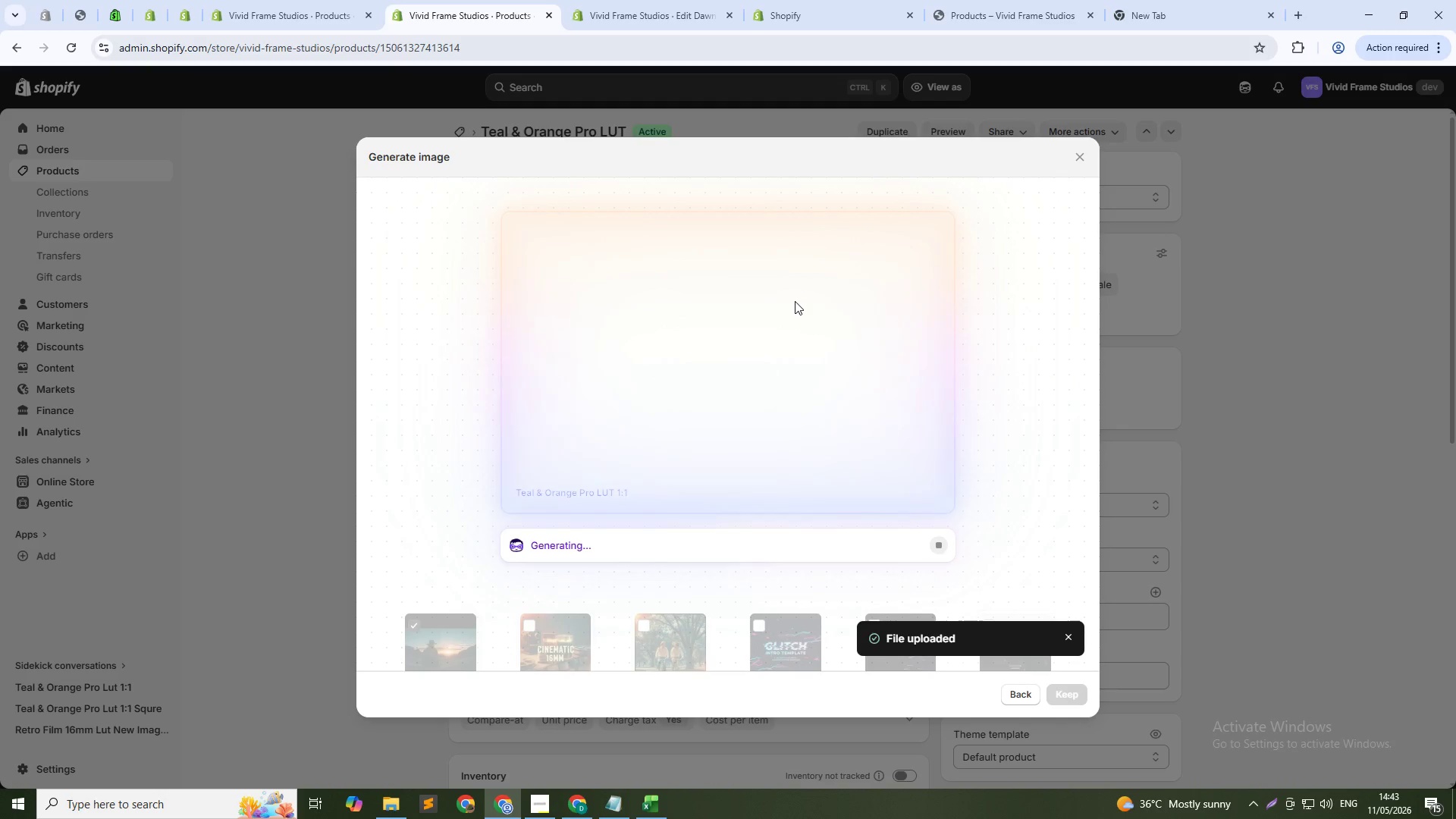 
left_click([1075, 689])
 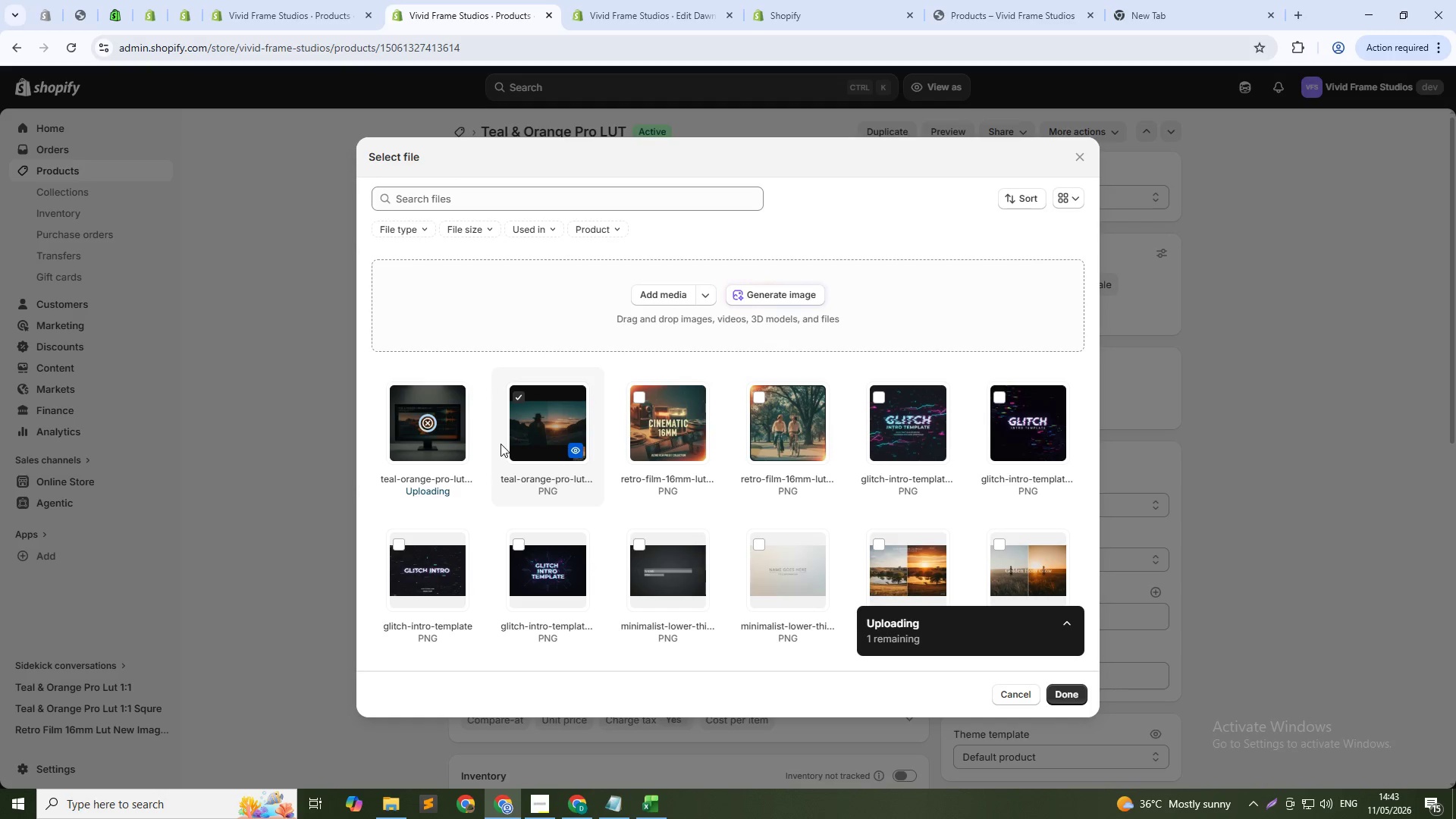 
mouse_move([879, 538])
 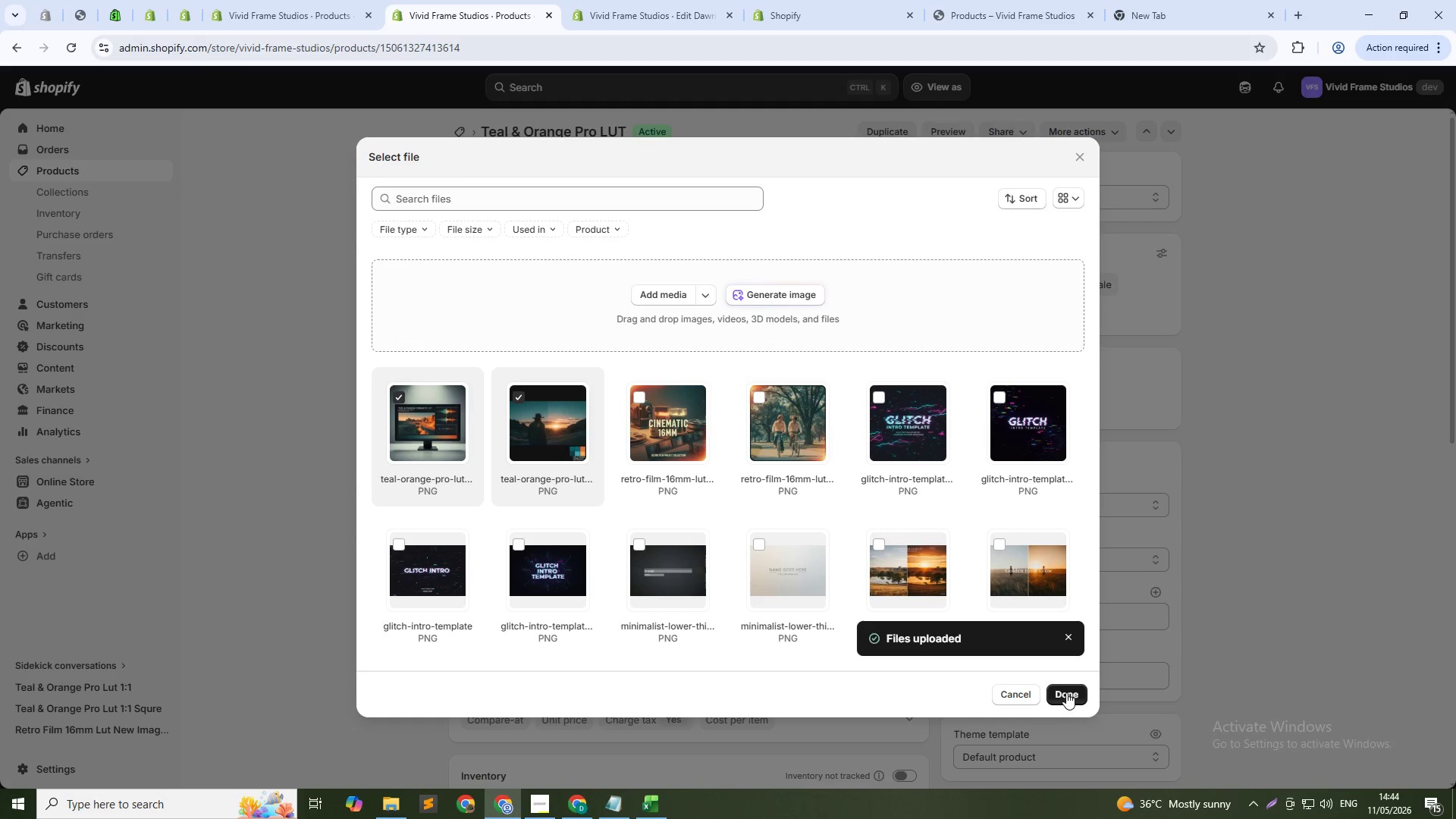 
left_click([1068, 699])
 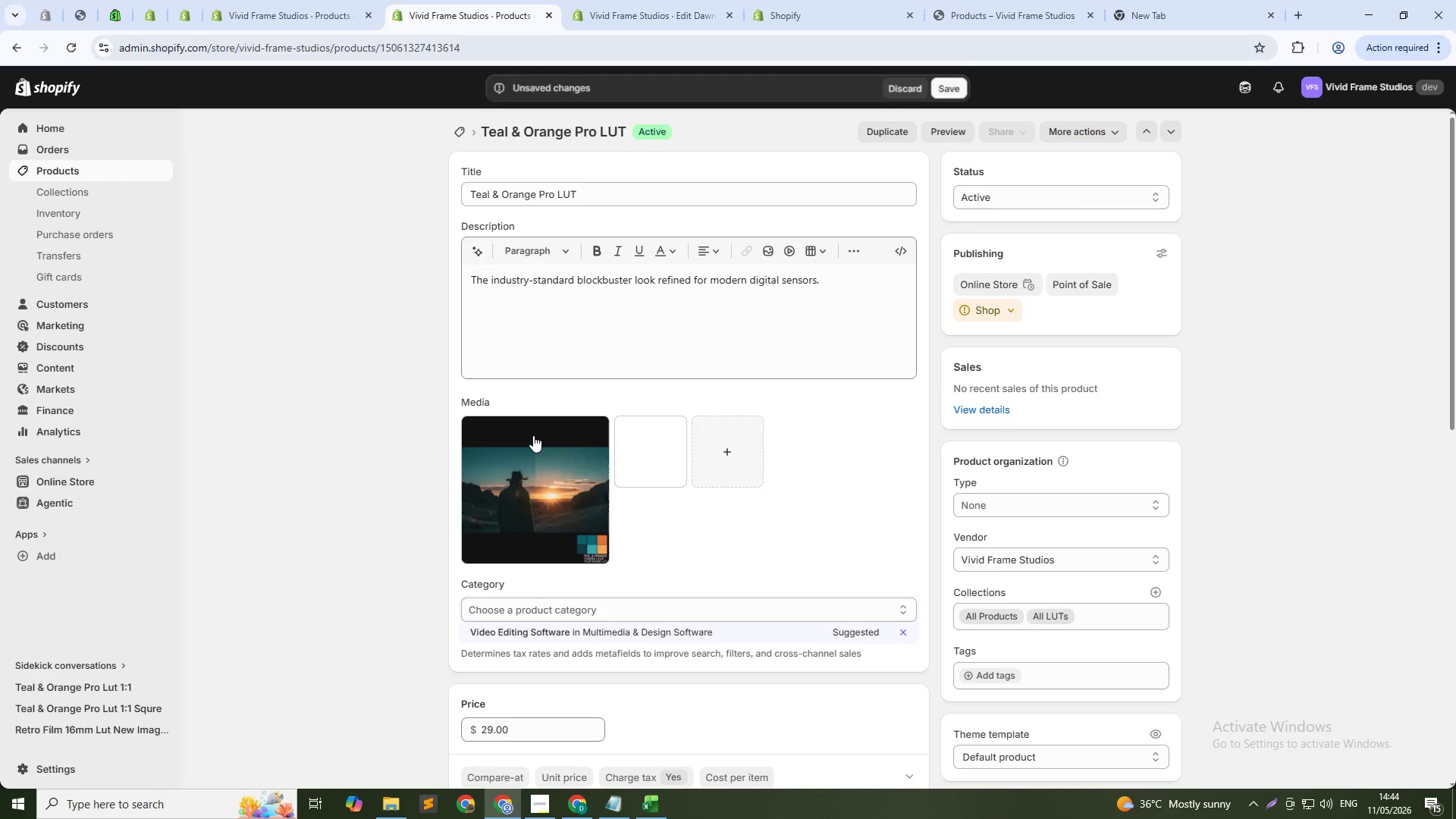 
left_click([512, 494])
 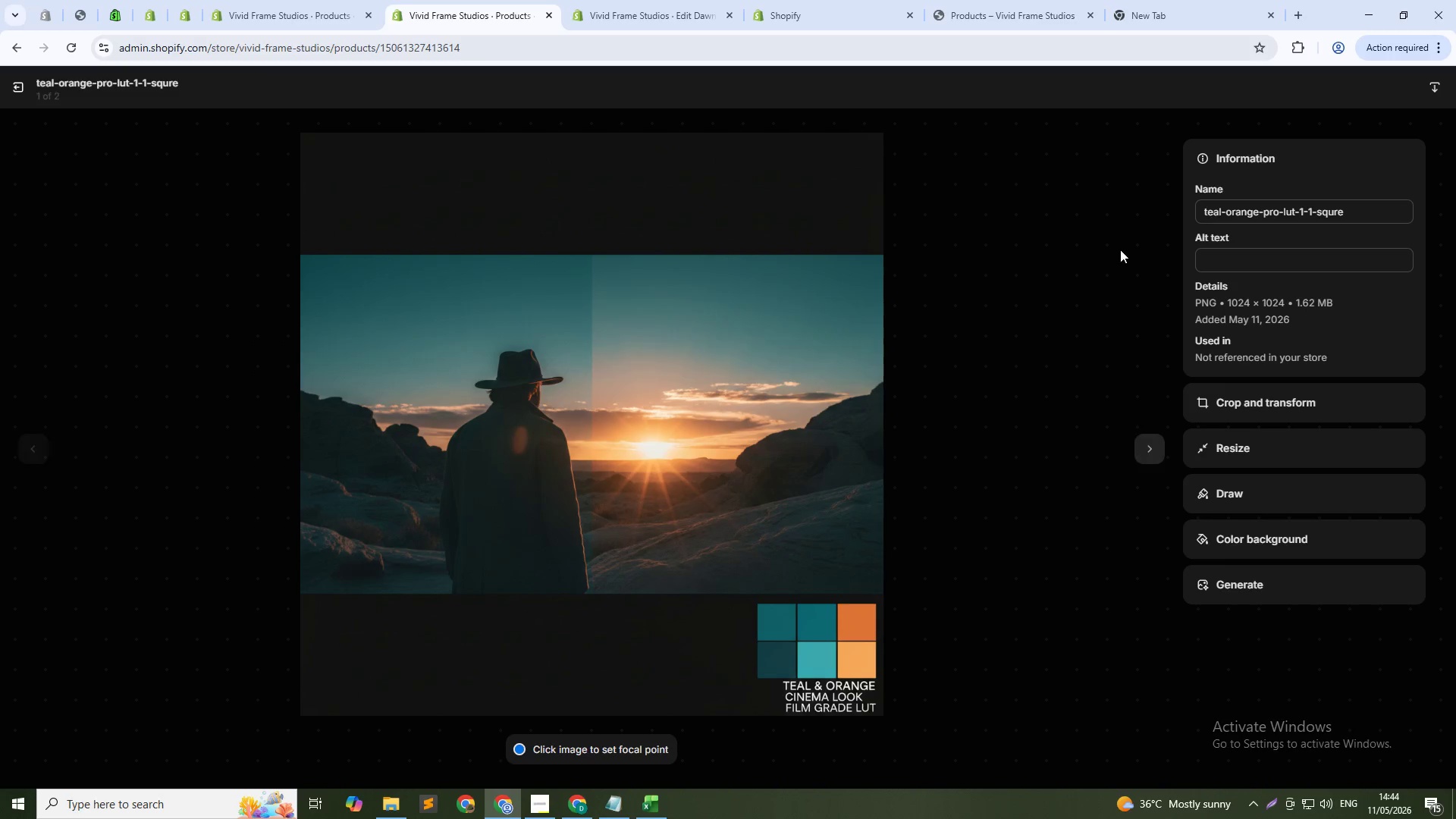 
left_click([1254, 266])
 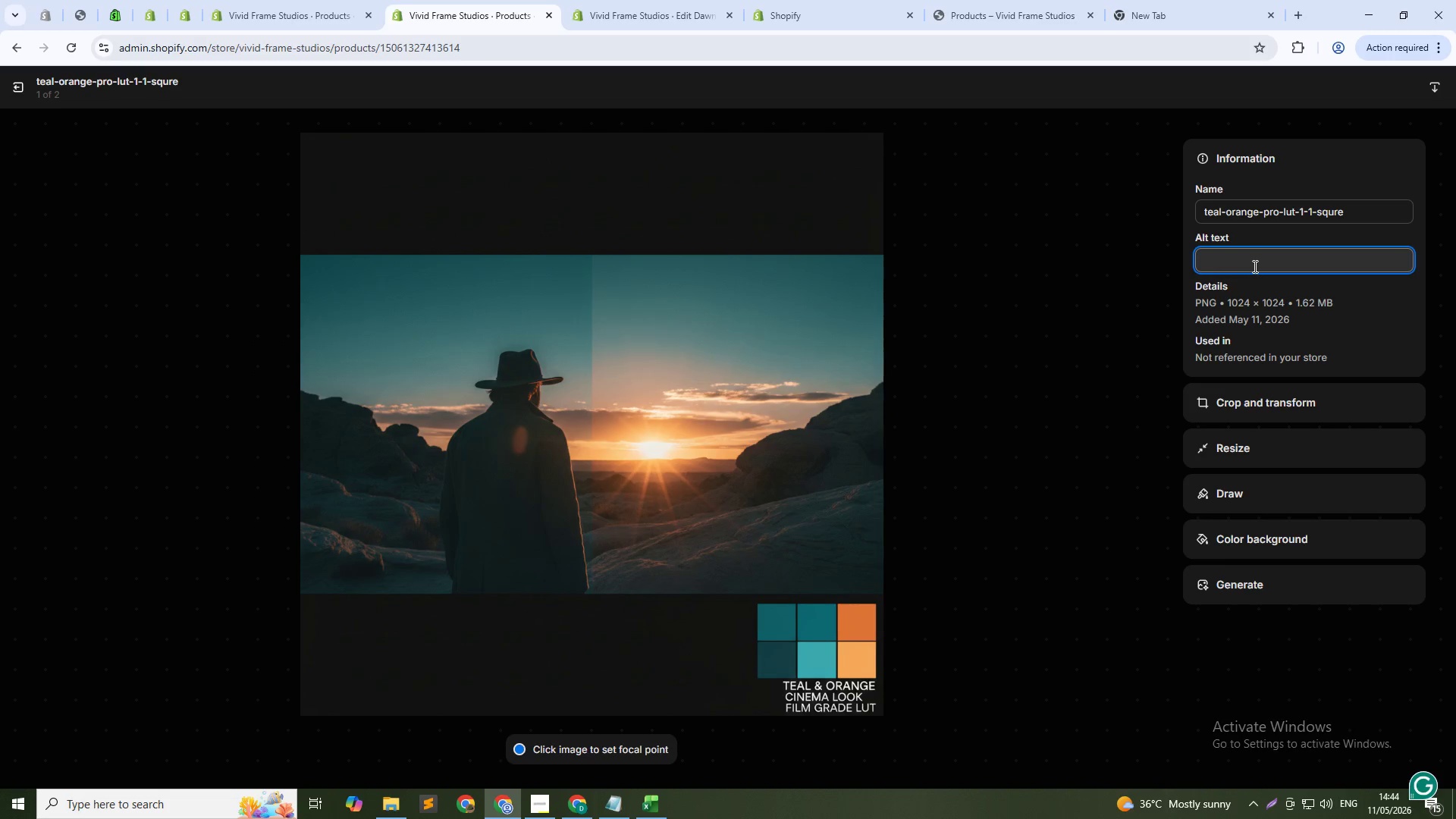 
type(Teal and orange Pro LUT BEFORE )
key(Backspace)
key(Backspace)
key(Backspace)
key(Backspace)
key(Backspace)
key(Backspace)
key(Backspace)
type(before after split screen flat vs cinematic blockbuster look)
 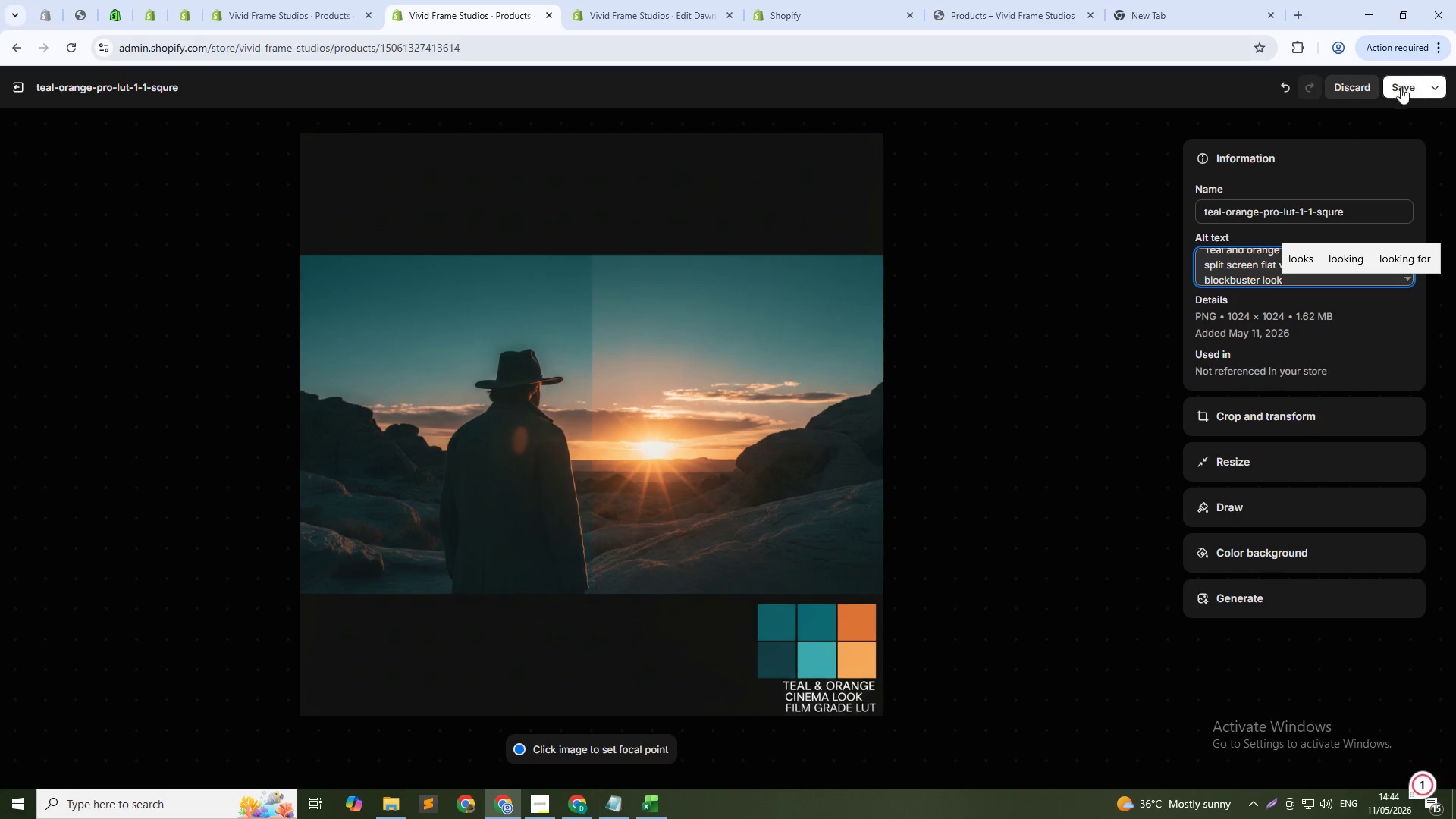 
left_click([1401, 83])
 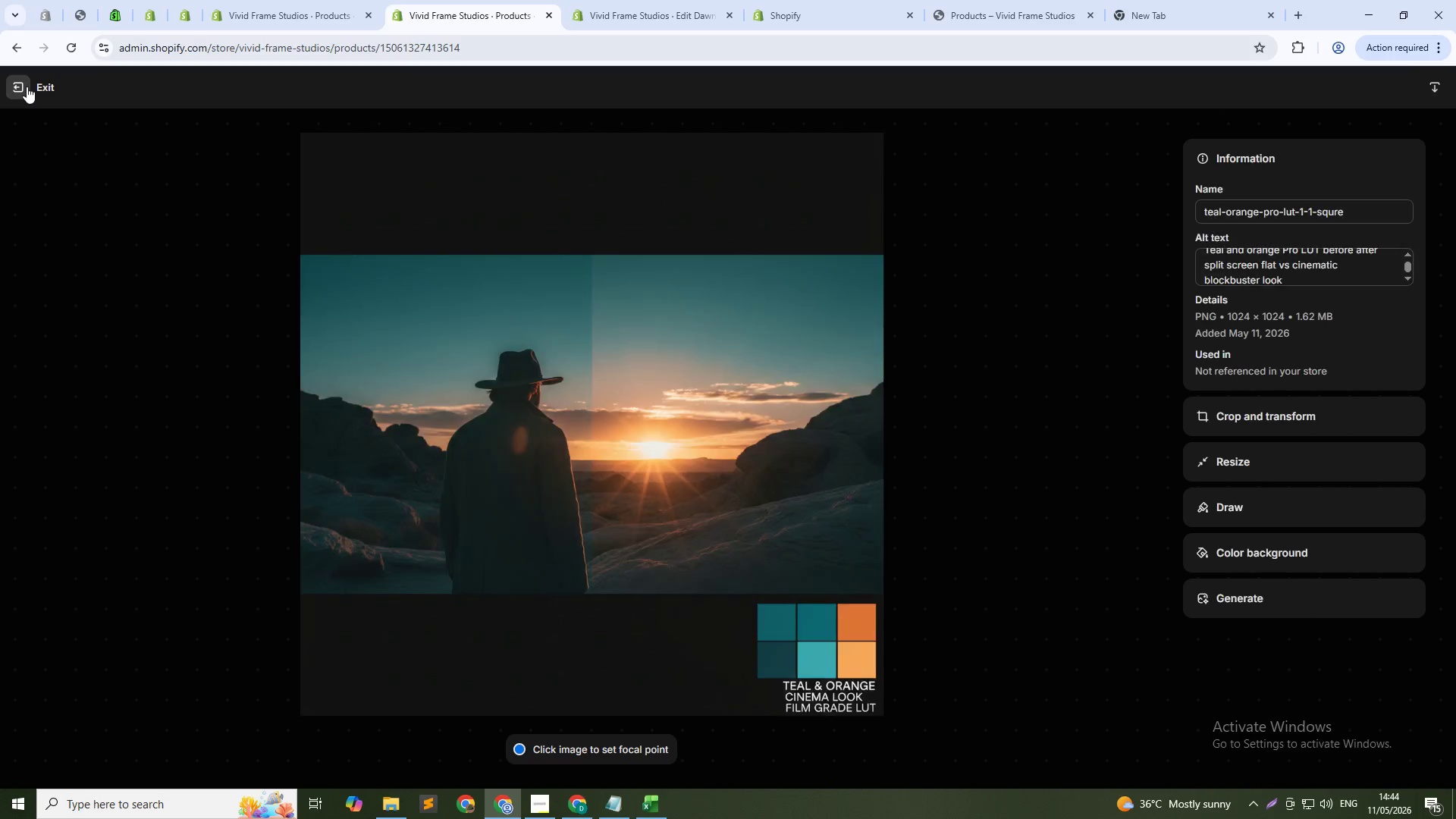 
left_click([22, 88])
 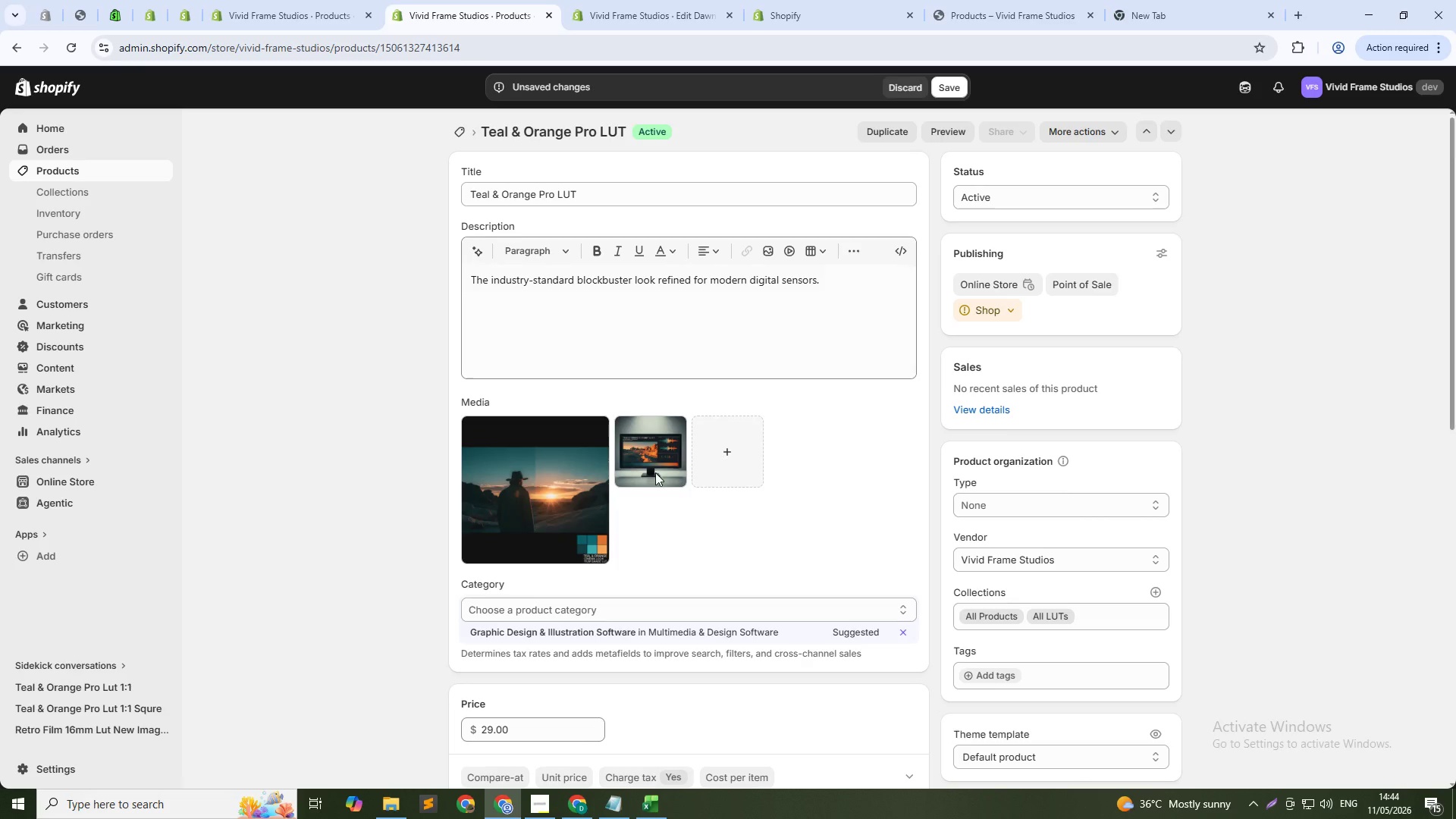 
left_click([656, 473])
 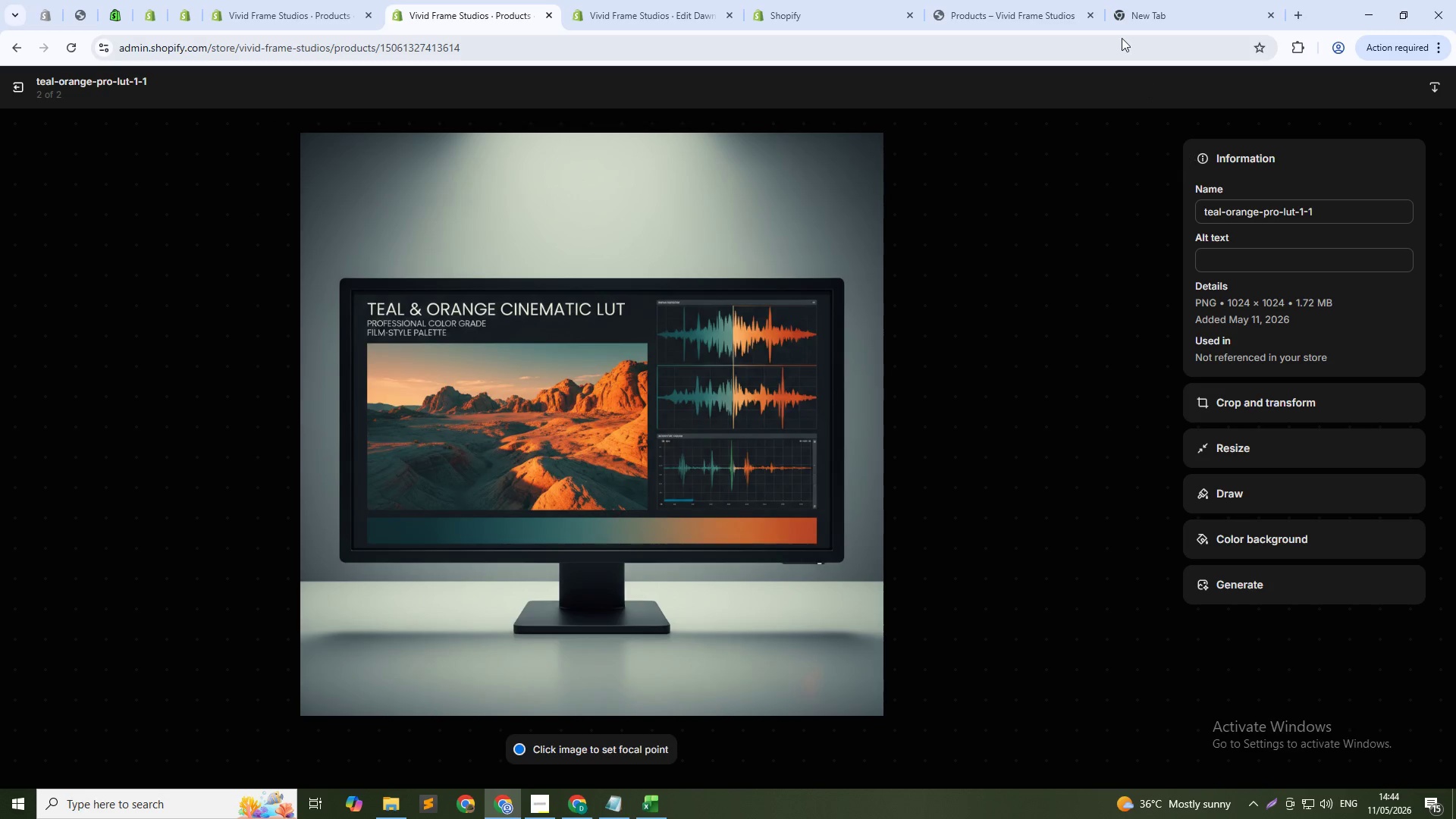 
left_click([1317, 265])
 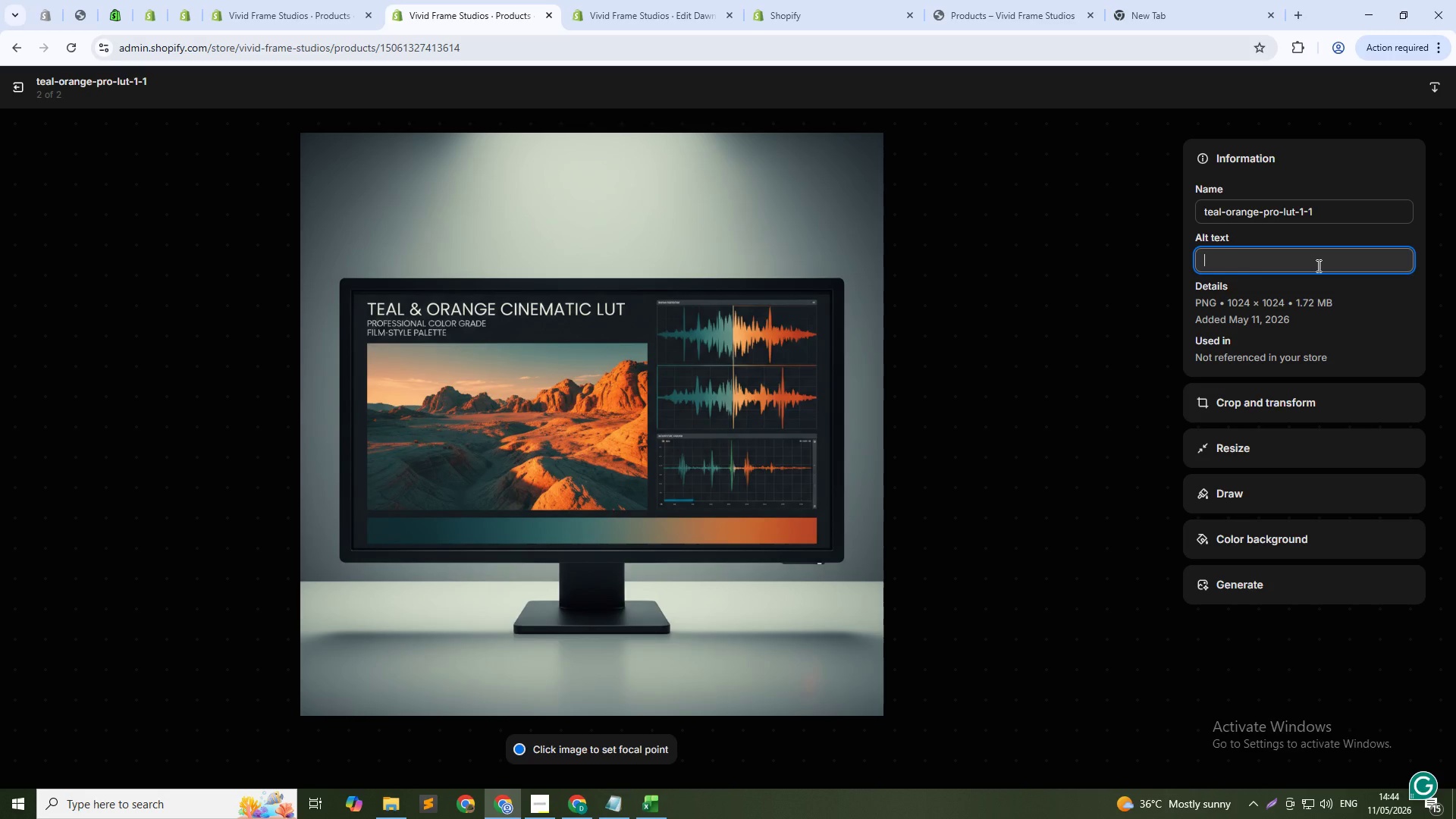 
wait(9.24)
 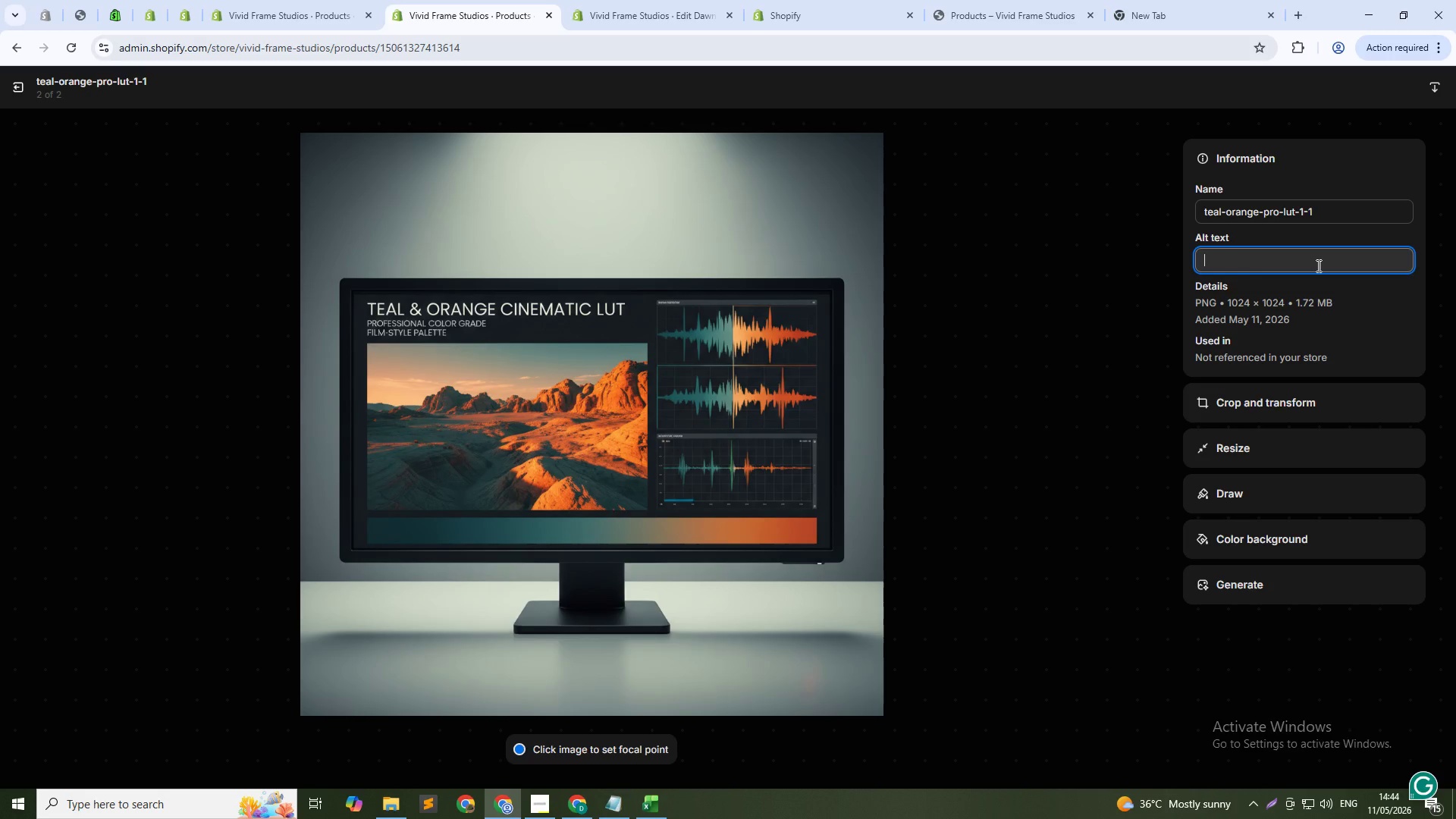 
type(Cinematic scene with teal shadow and wrm orange skin tones Hollywood style)
 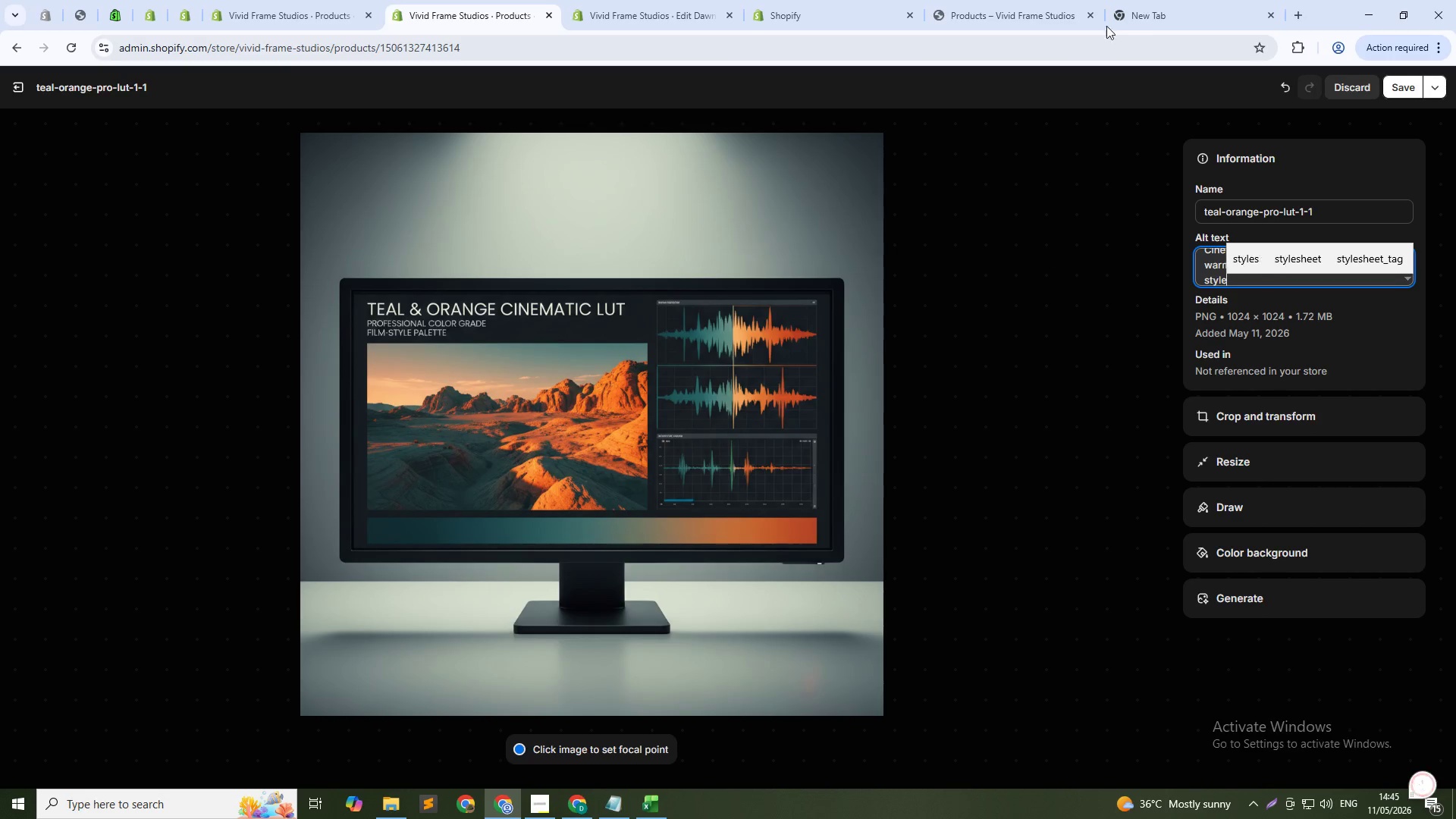 
left_click([1405, 96])
 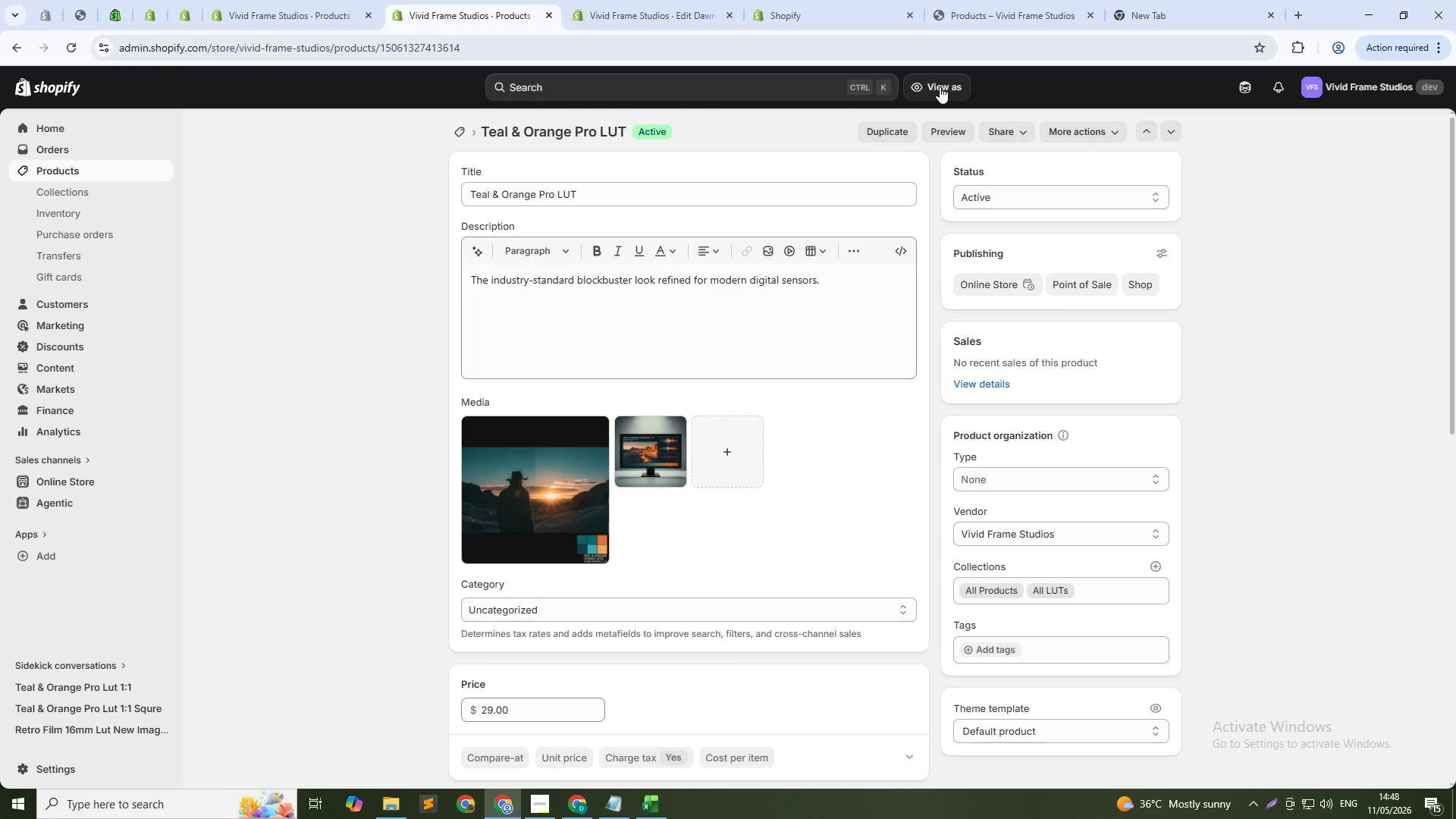 
wait(186.28)
 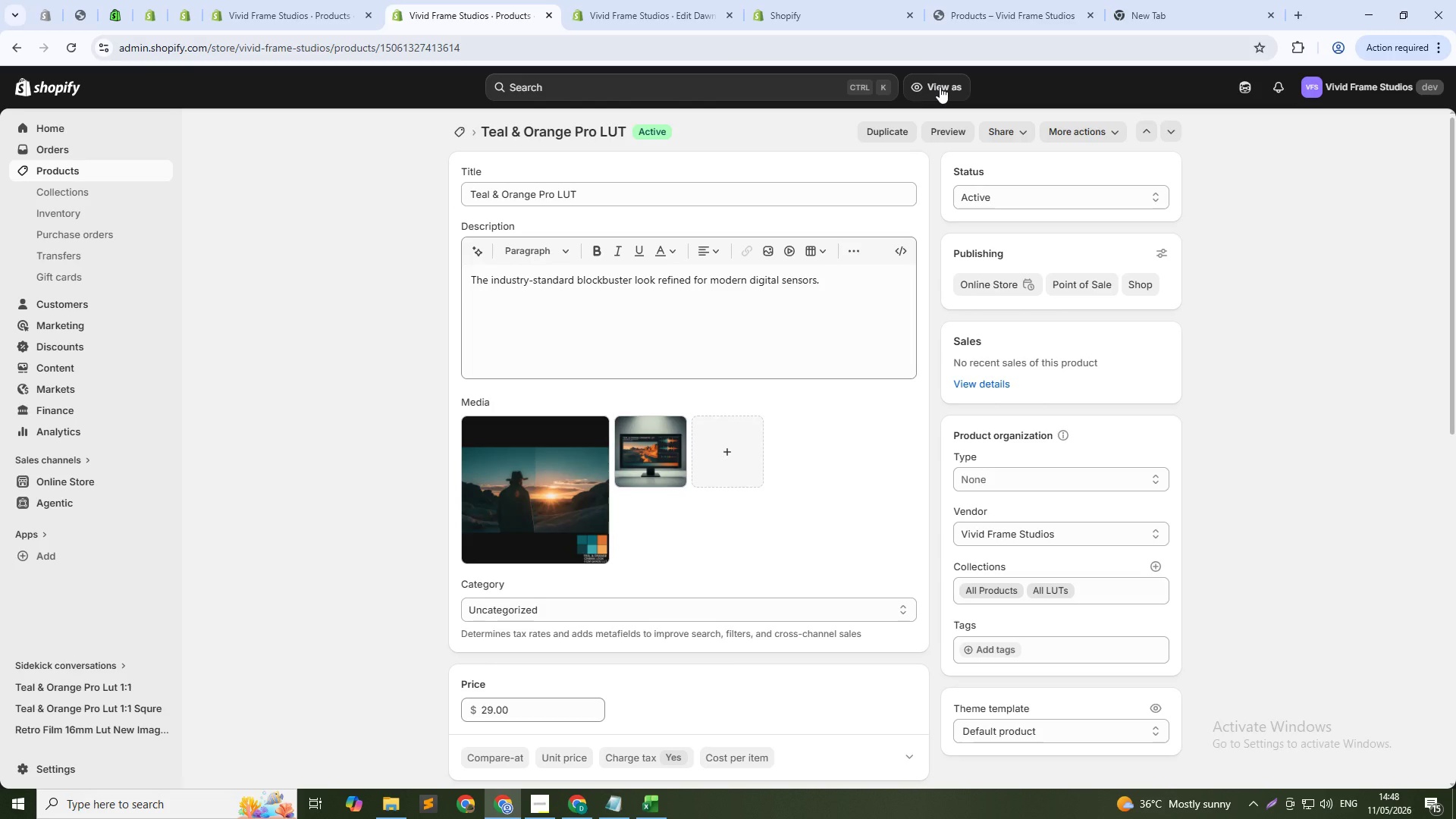 
left_click([61, 166])
 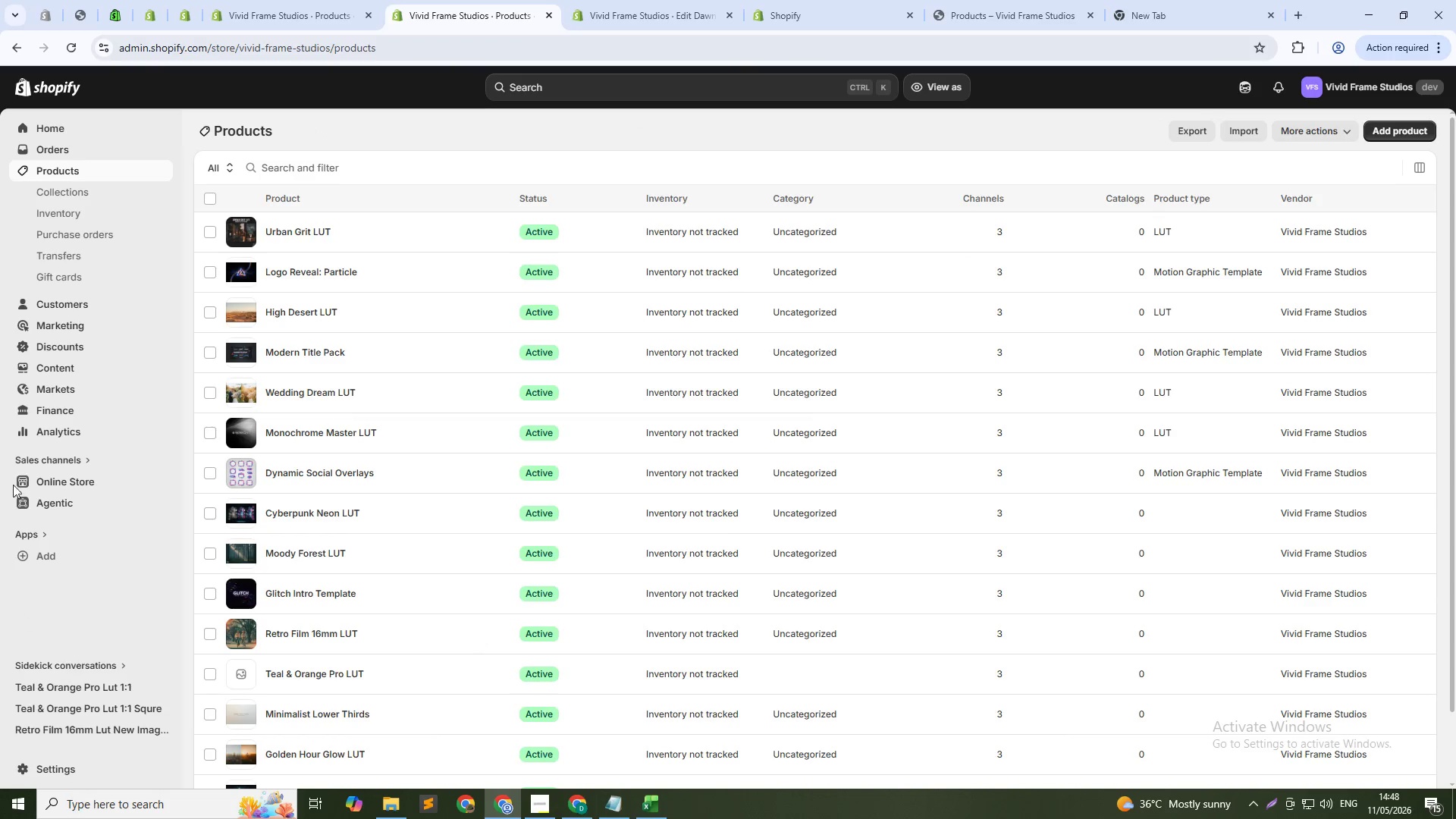 
scroll: coordinate [692, 511], scroll_direction: down, amount: 1.0
 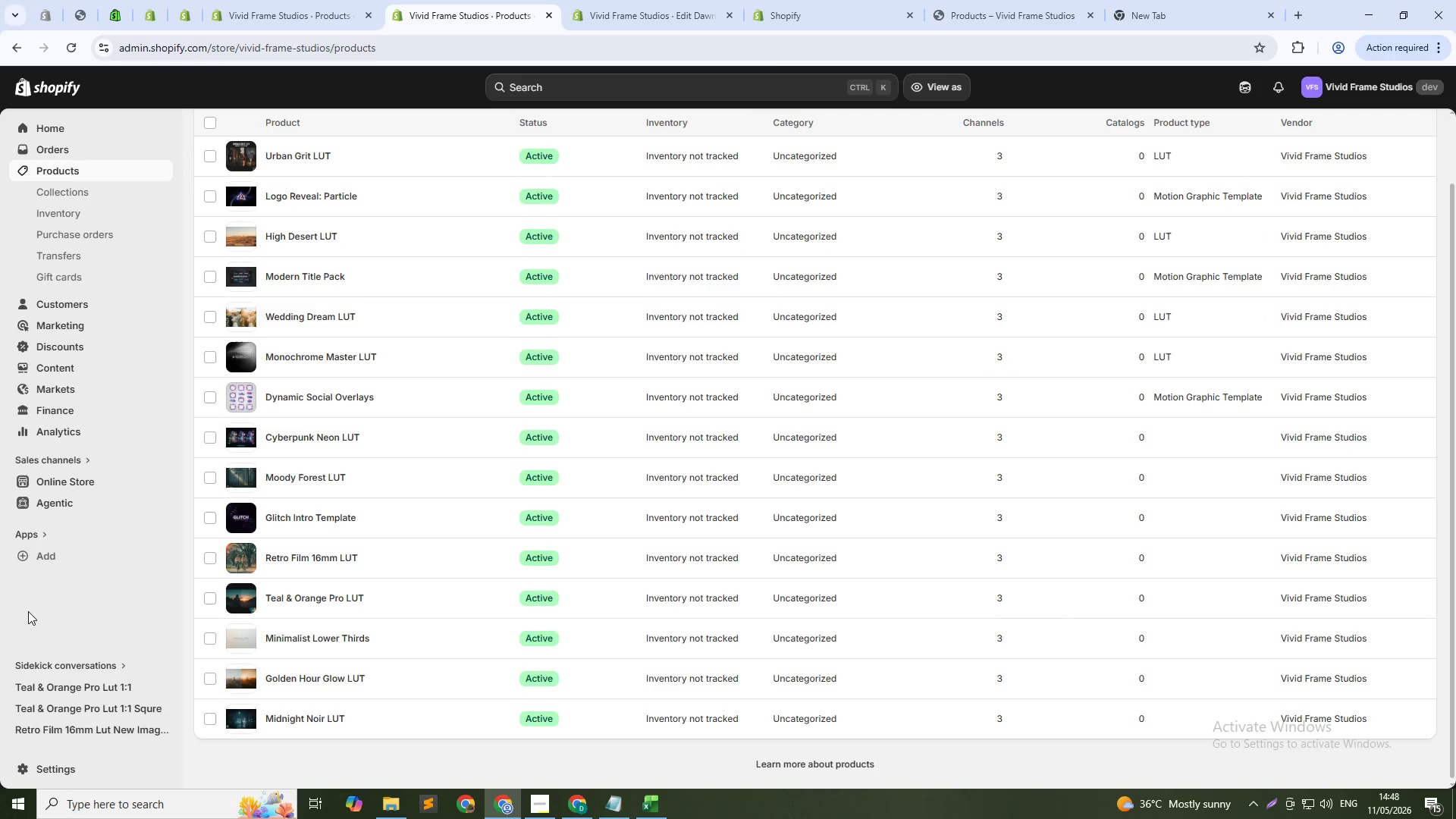 
left_click([318, 717])
 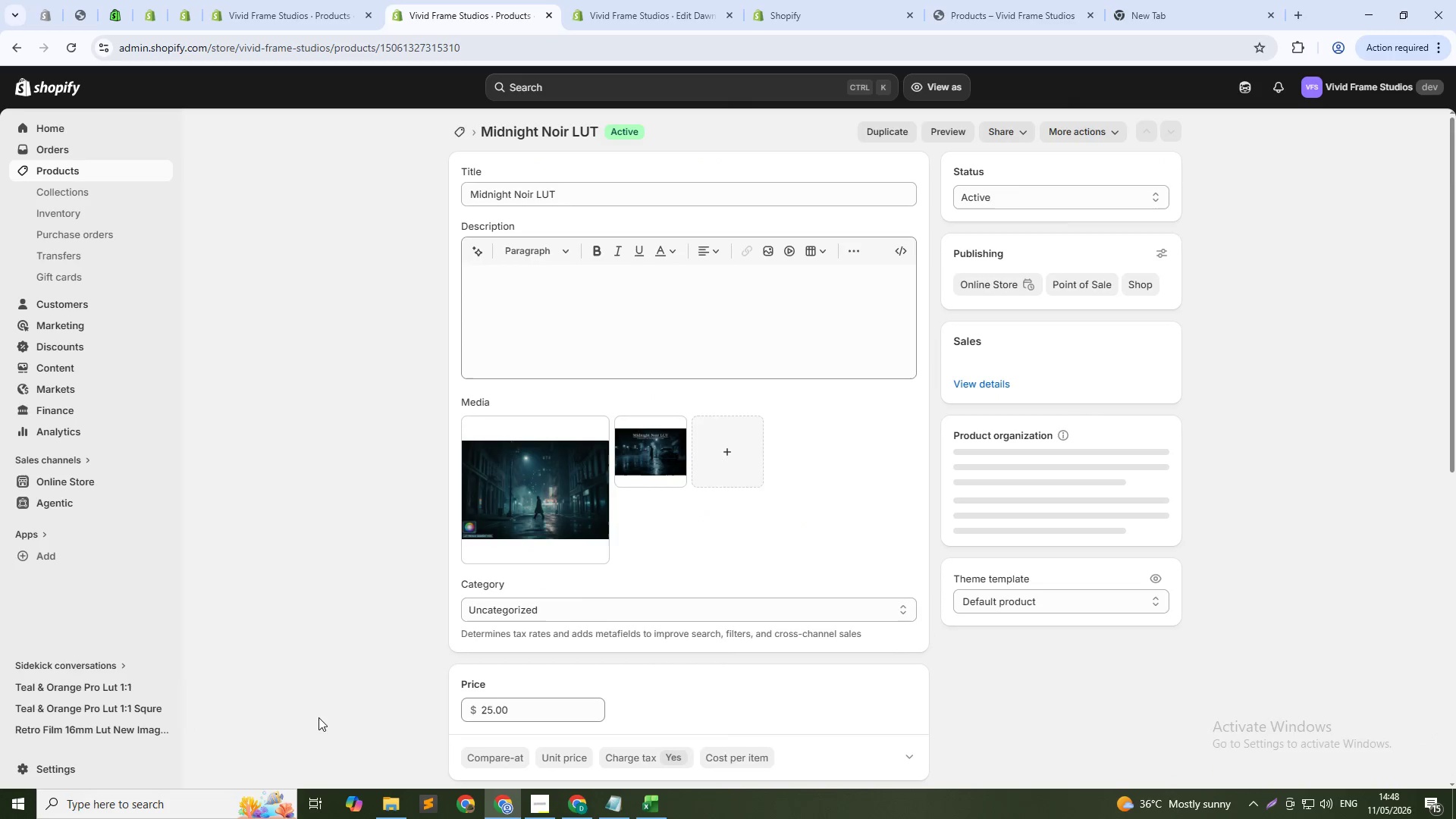 
scroll: coordinate [745, 317], scroll_direction: down, amount: 9.0
 